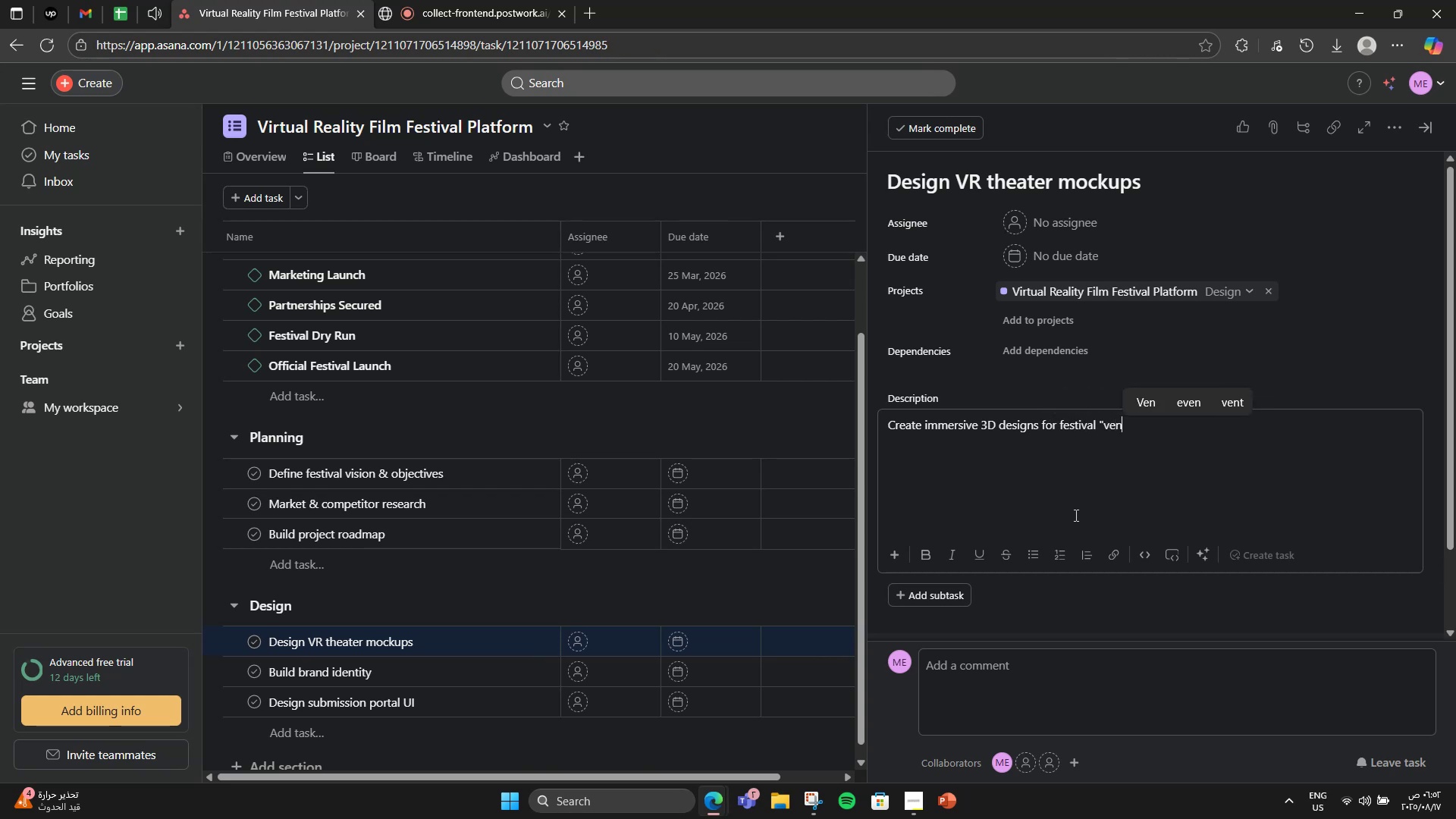 
type(ues" in VR)
 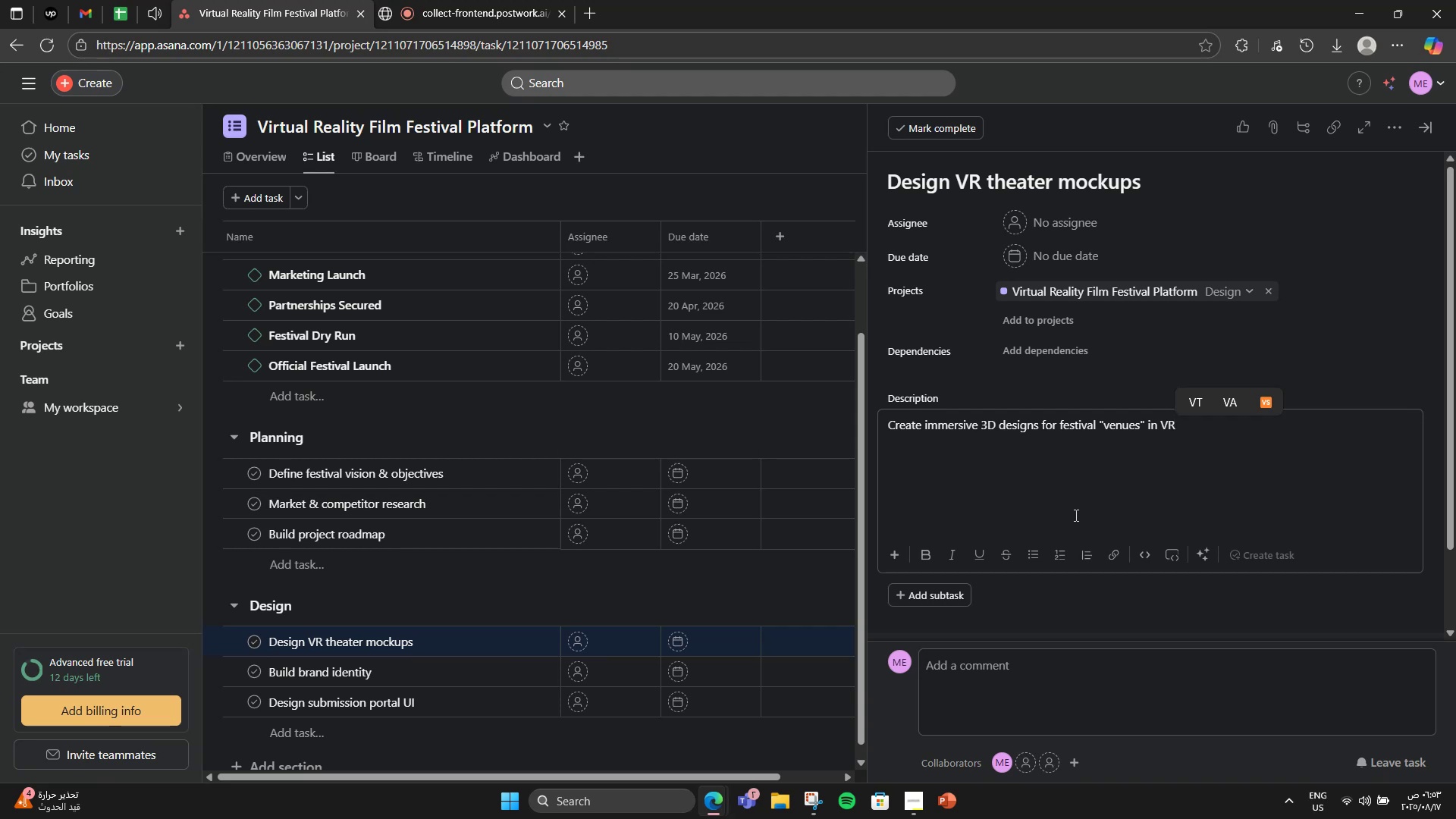 
key(Period)
 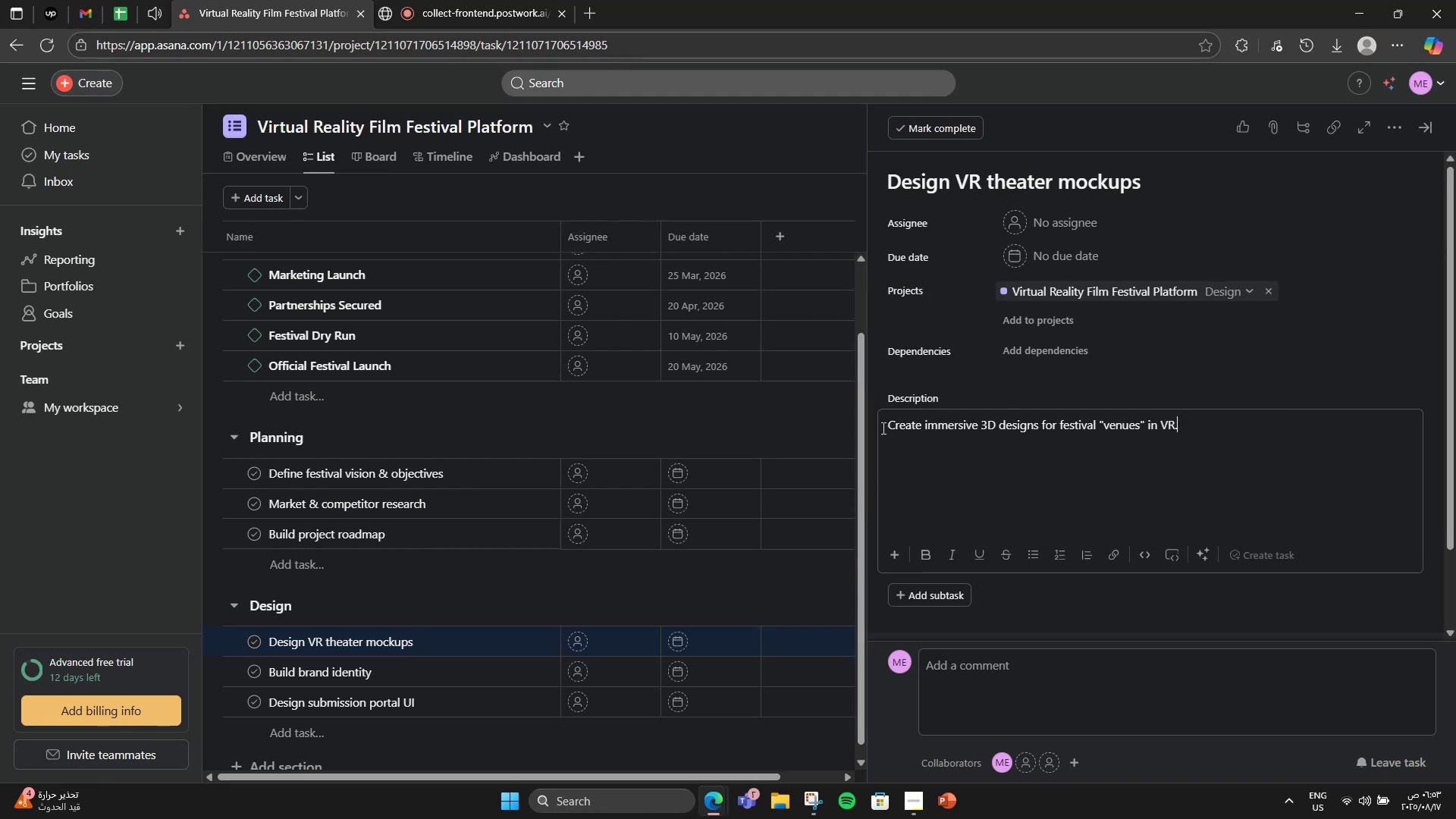 
left_click([479, 667])
 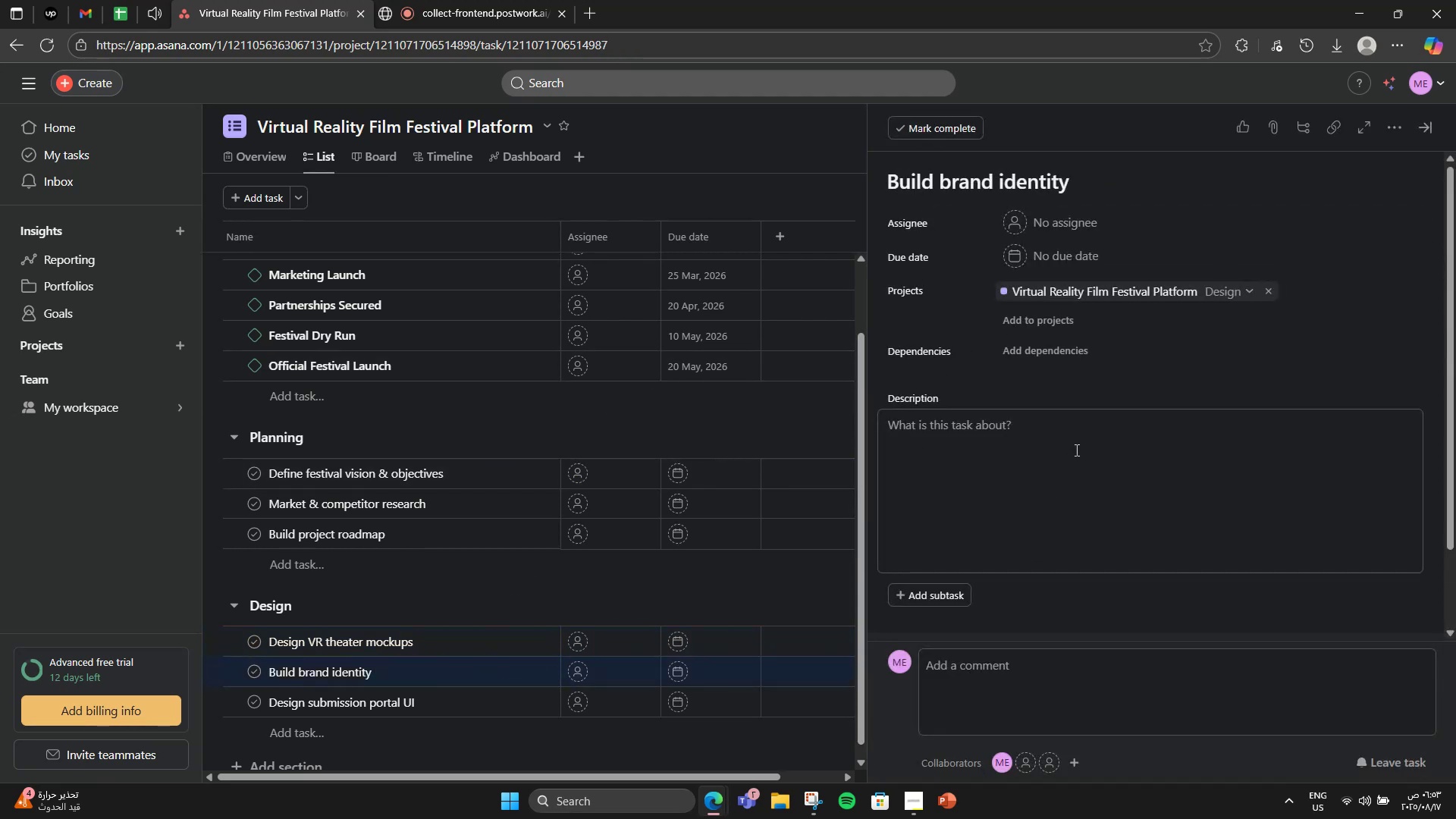 
left_click([1077, 447])
 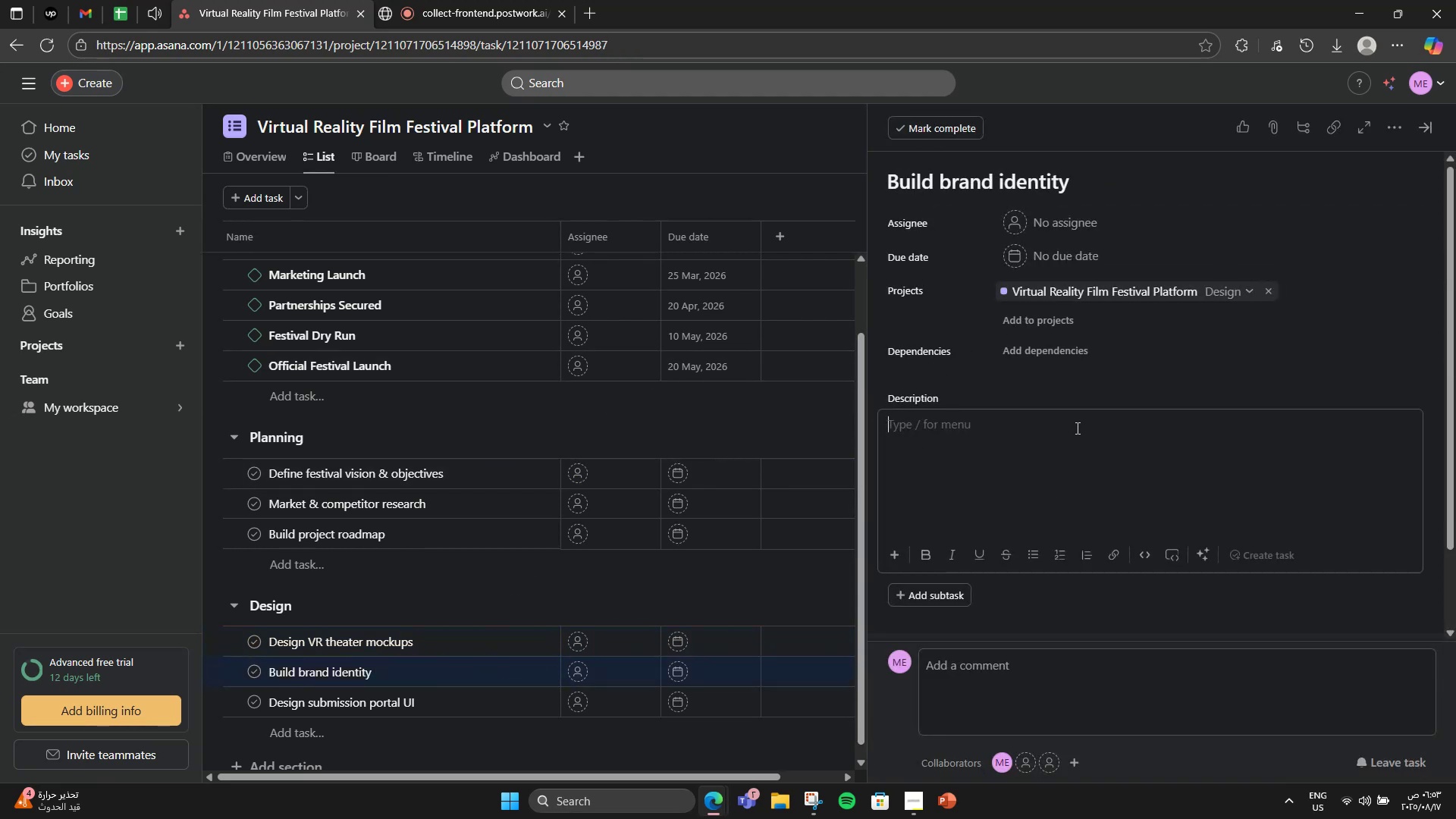 
type(Create logo, color scheme, and [VolumeDown][VolumeDown]be)
key(Backspace)
type(randin )
key(Backspace)
type(g for festival.)
 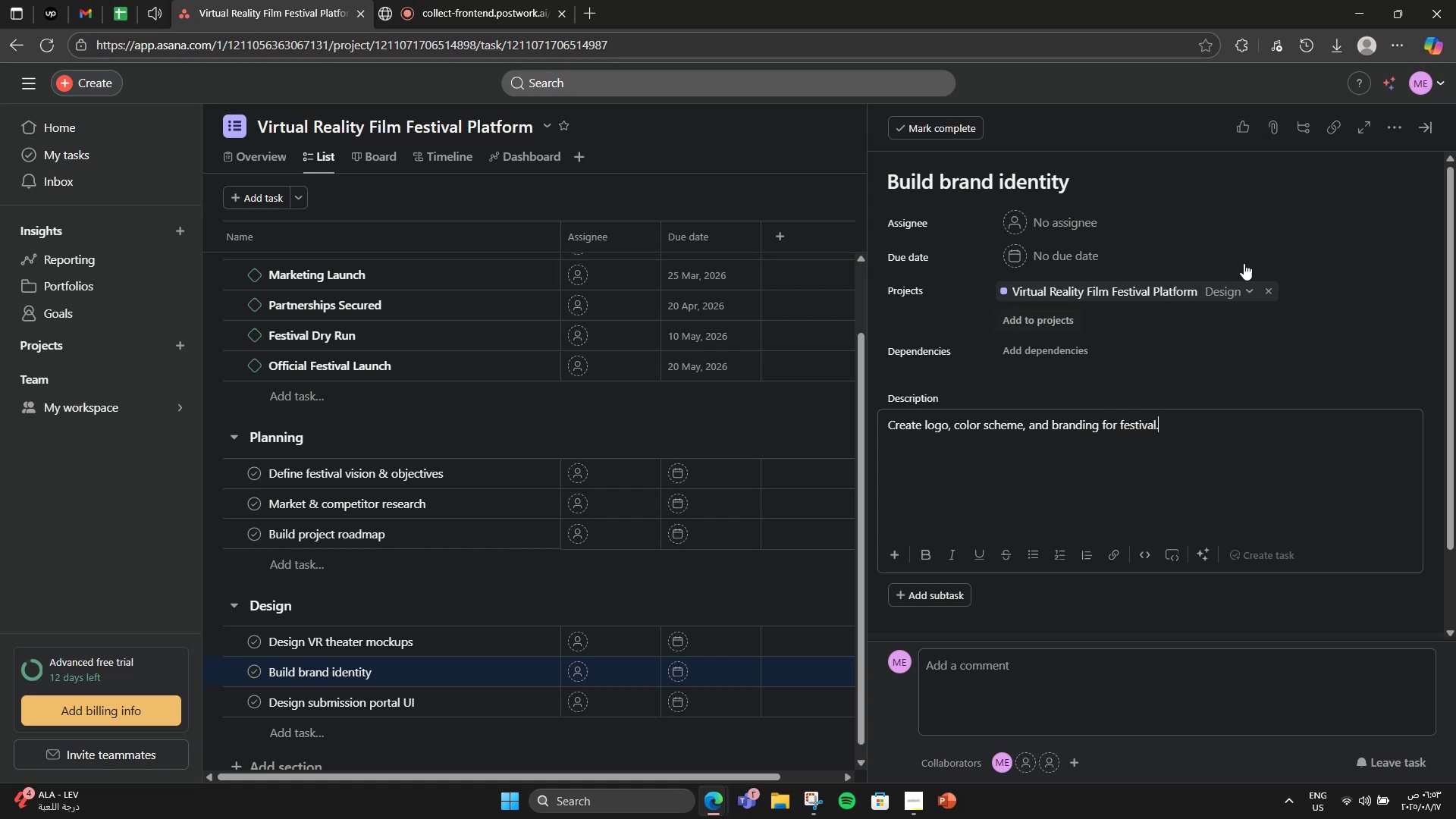 
left_click([1434, 136])
 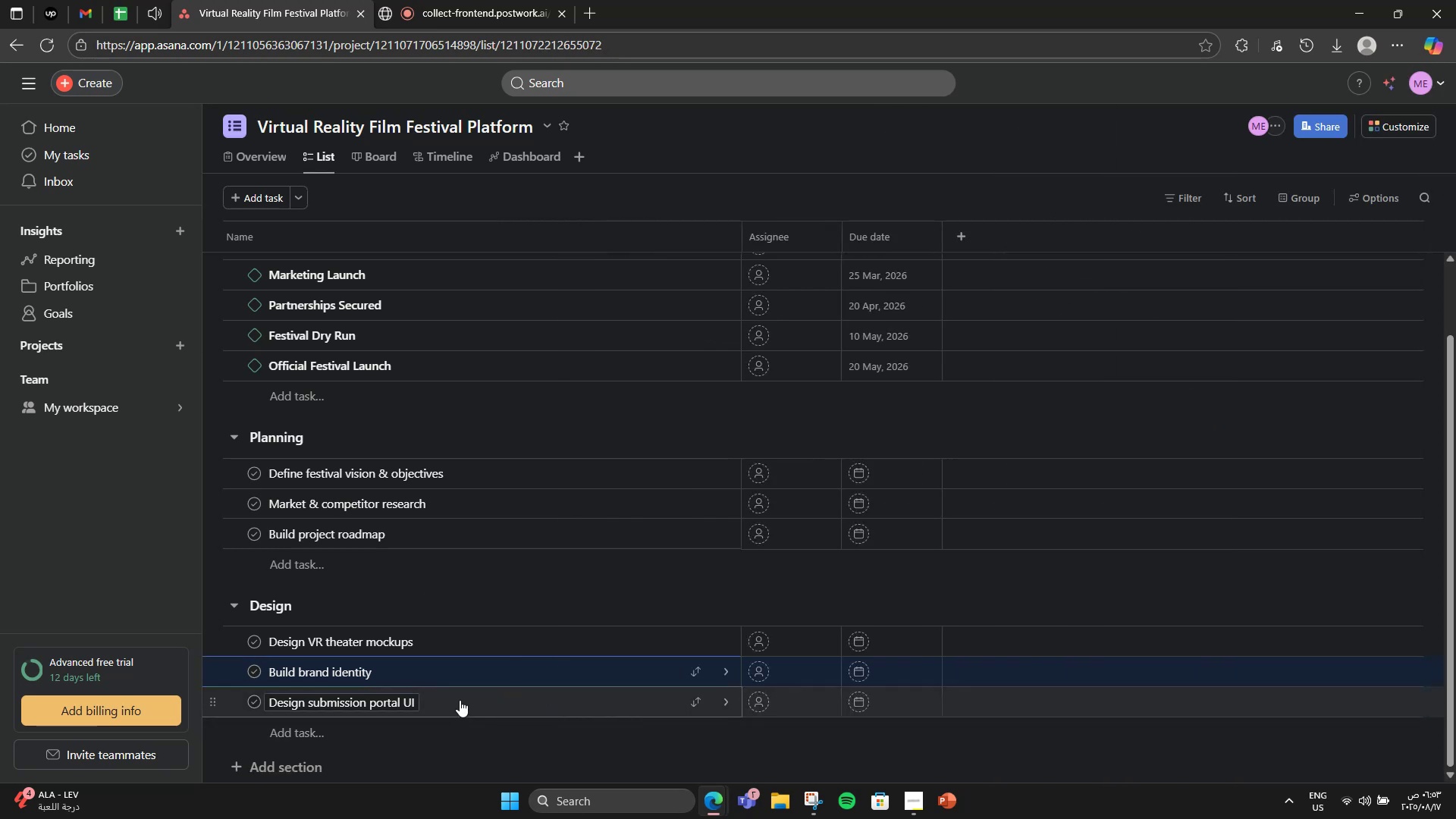 
left_click([466, 699])
 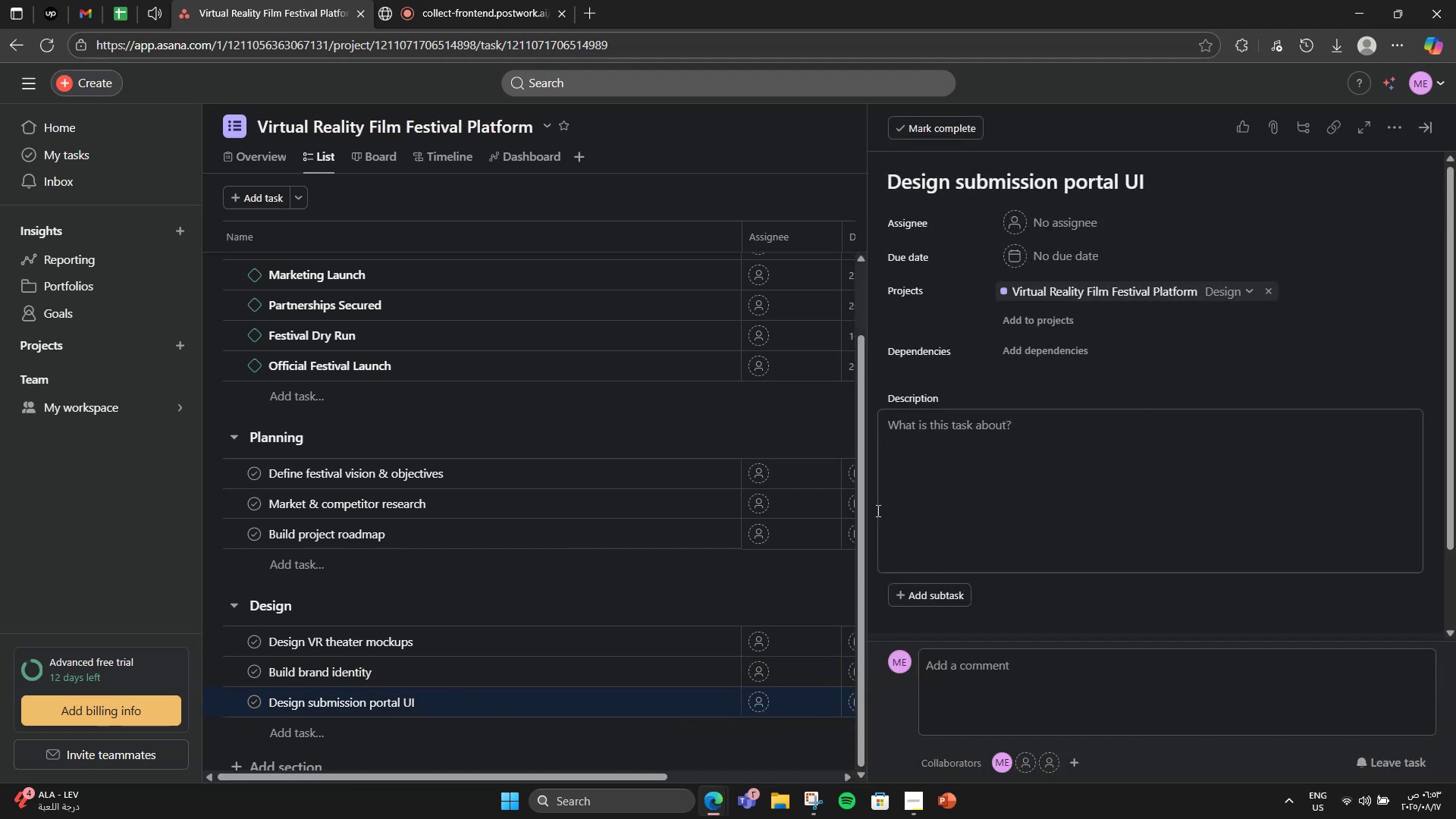 
left_click([882, 510])
 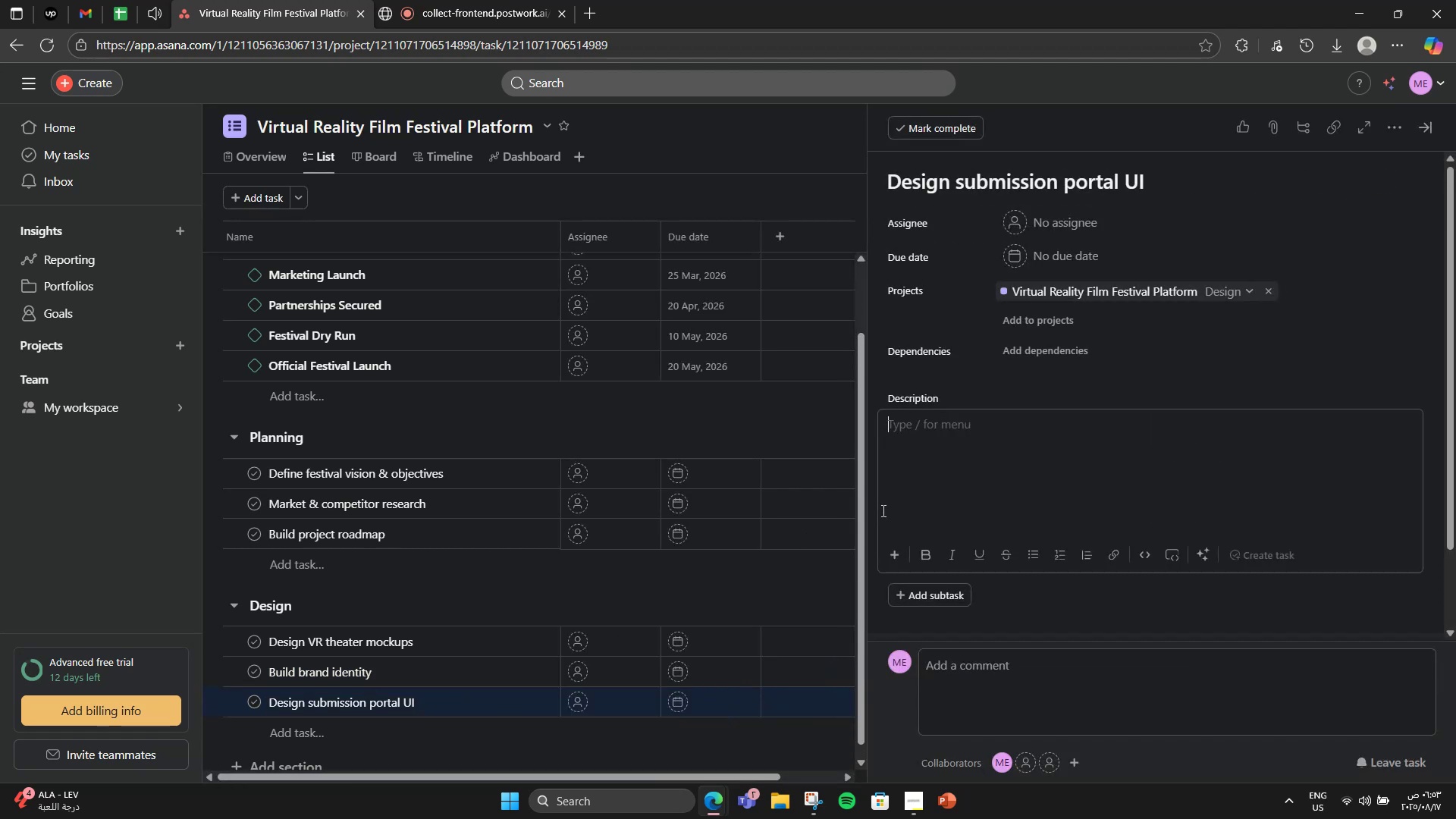 
type(User-friendly design for filmmal)
key(Backspace)
type(kers to upload g)
key(Backspace)
type(films,)
key(Backspace)
type(.)
 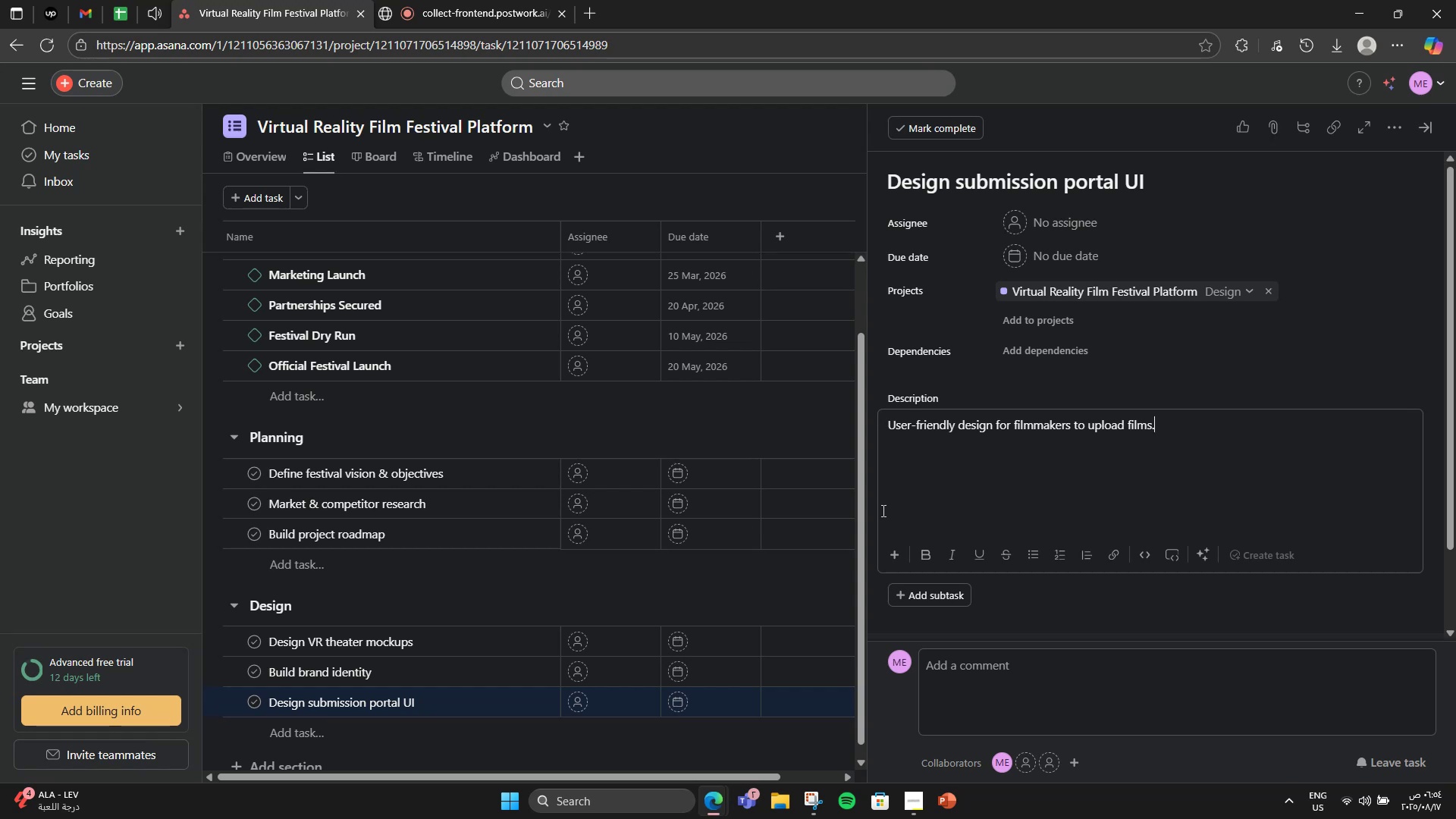 
wait(13.9)
 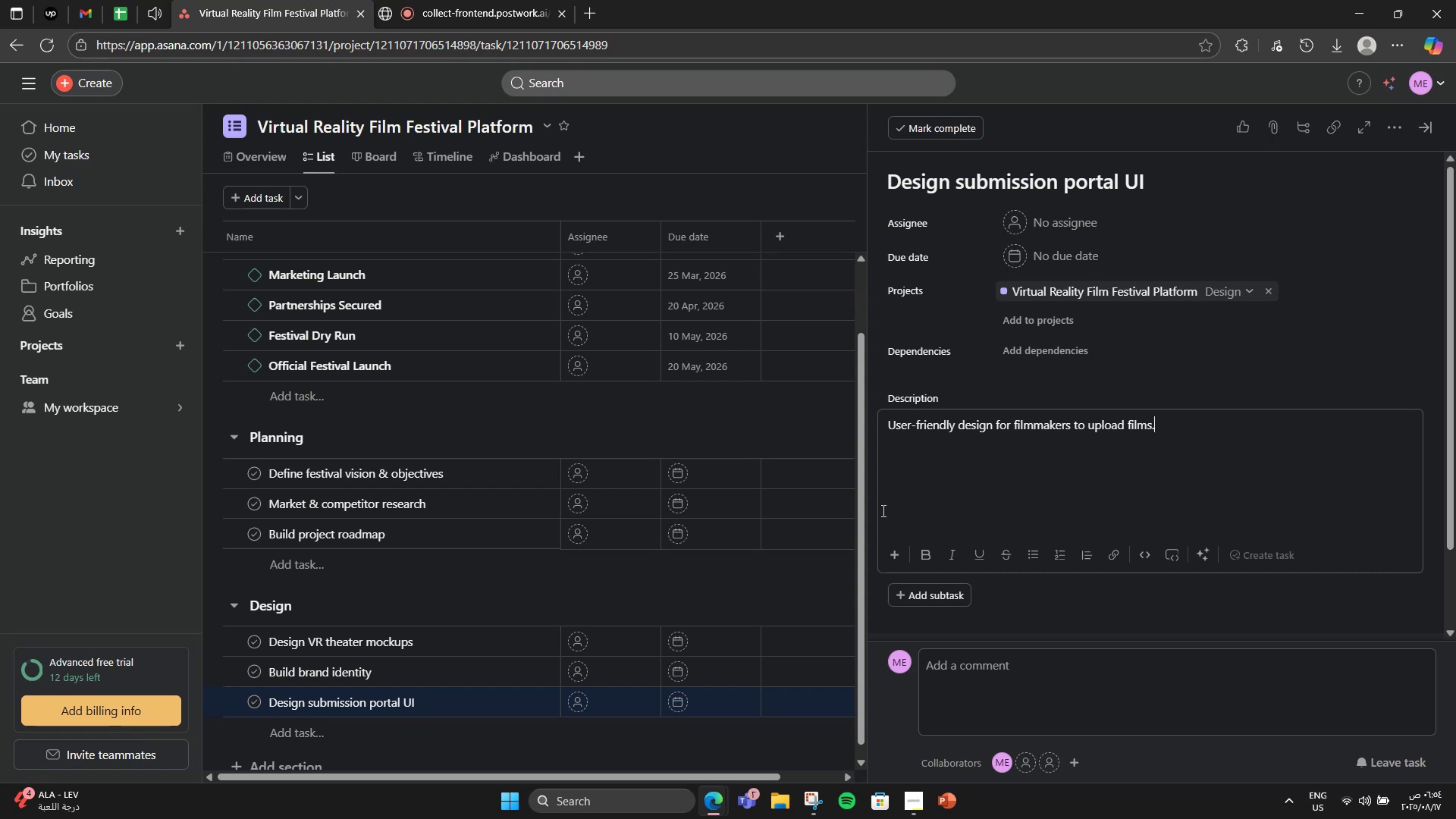 
scroll: coordinate [853, 485], scroll_direction: down, amount: 5.0
 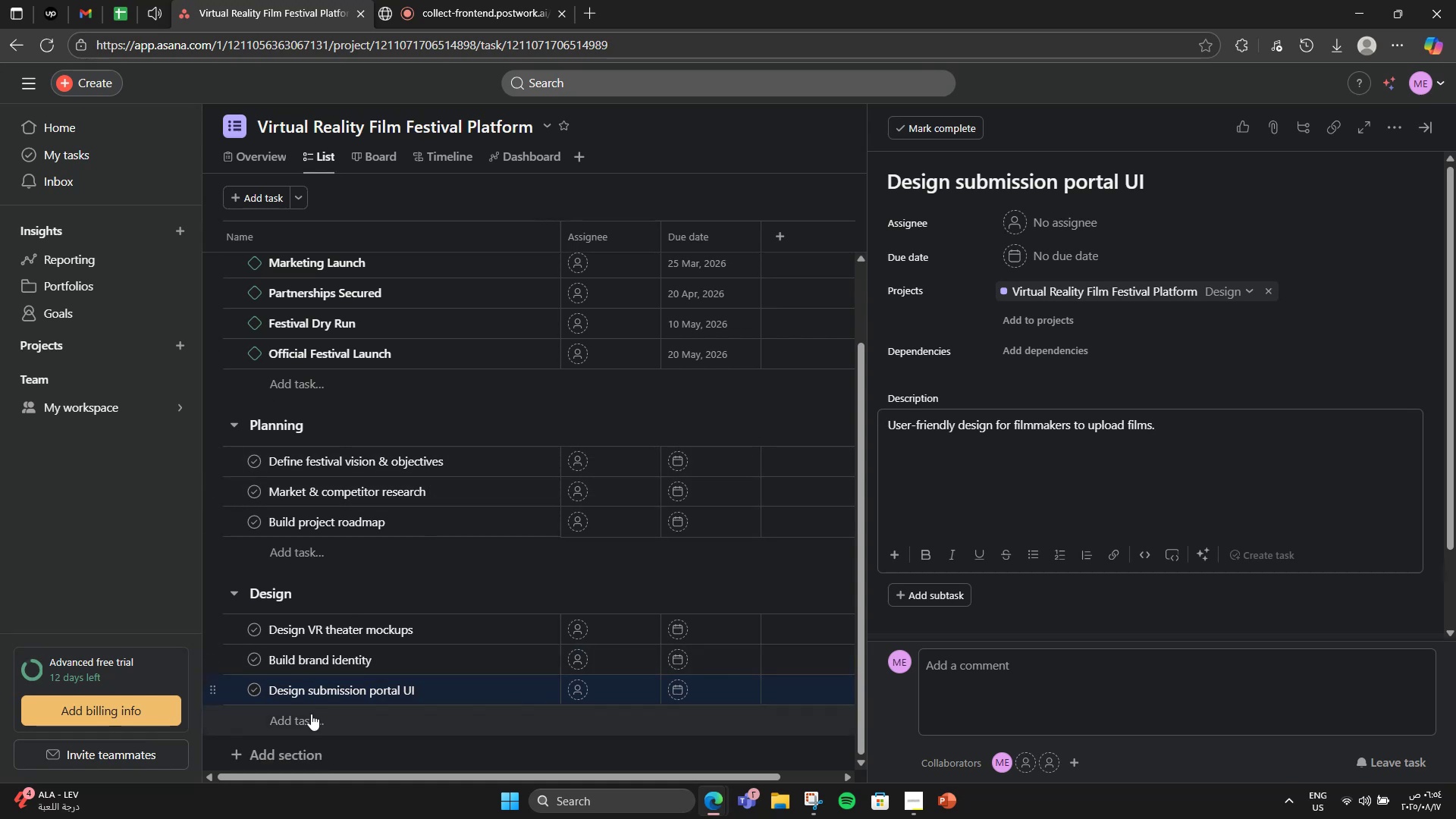 
left_click([295, 757])
 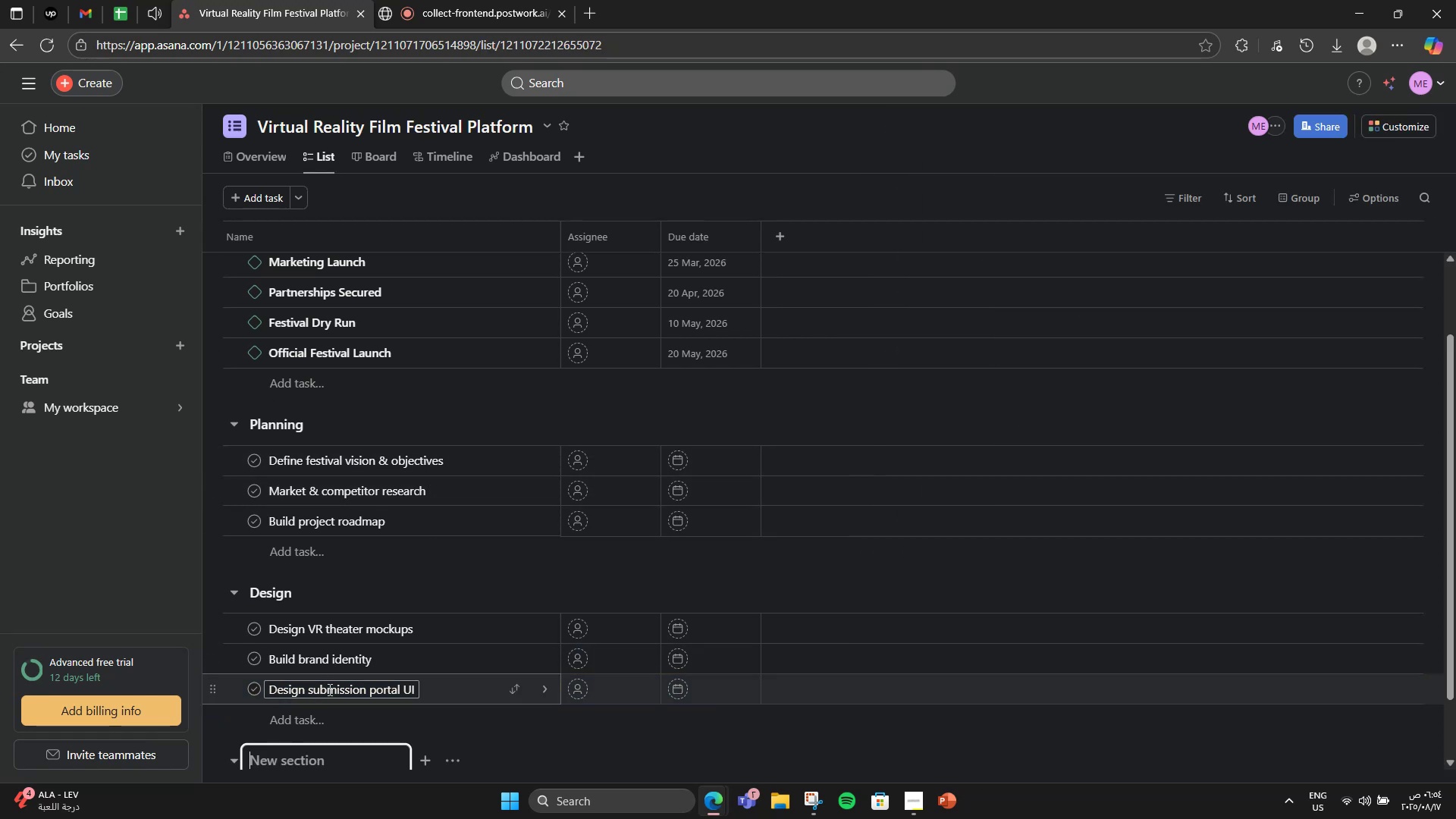 
scroll: coordinate [518, 726], scroll_direction: down, amount: 3.0
 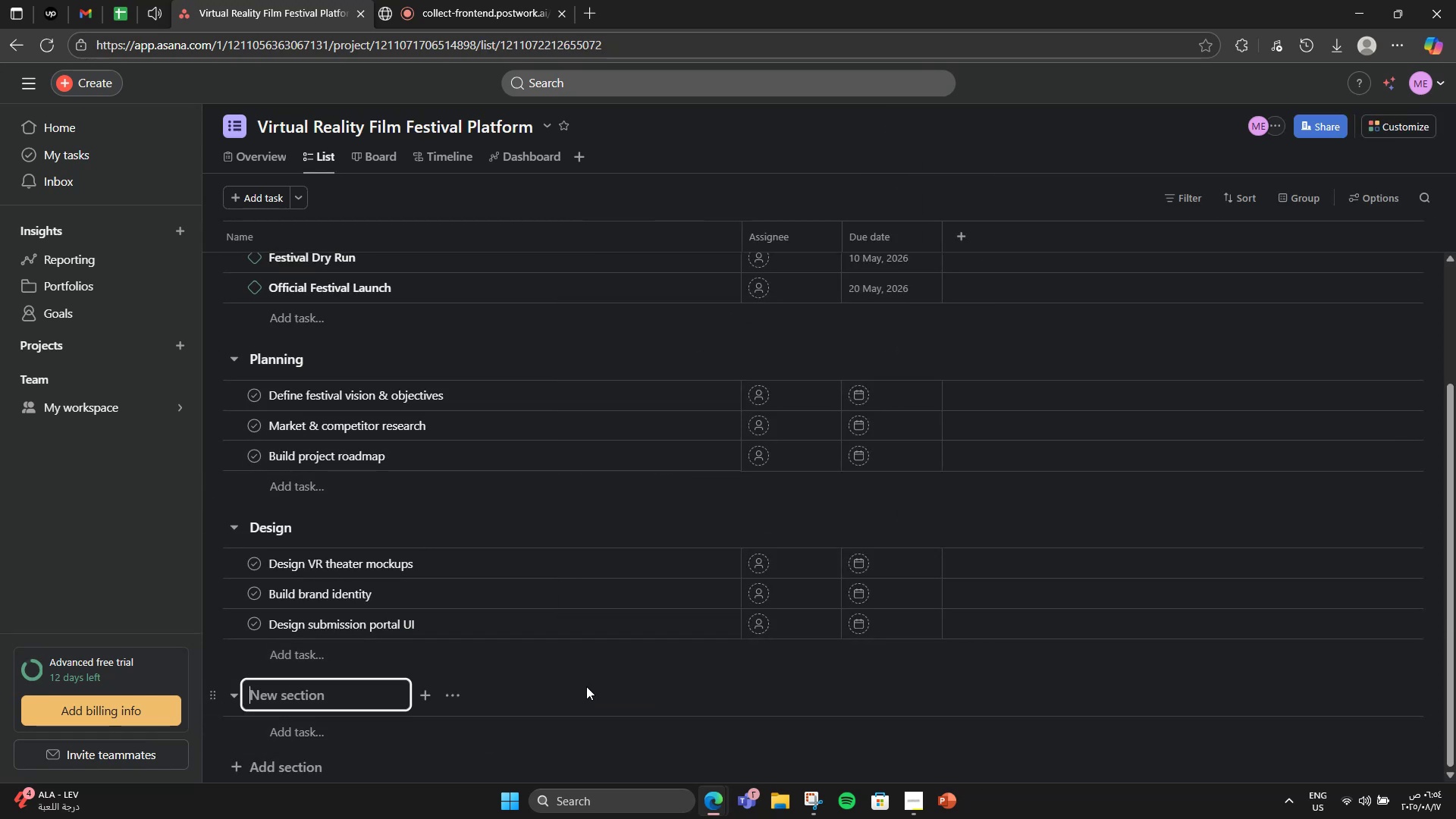 
type(Product Dev)
 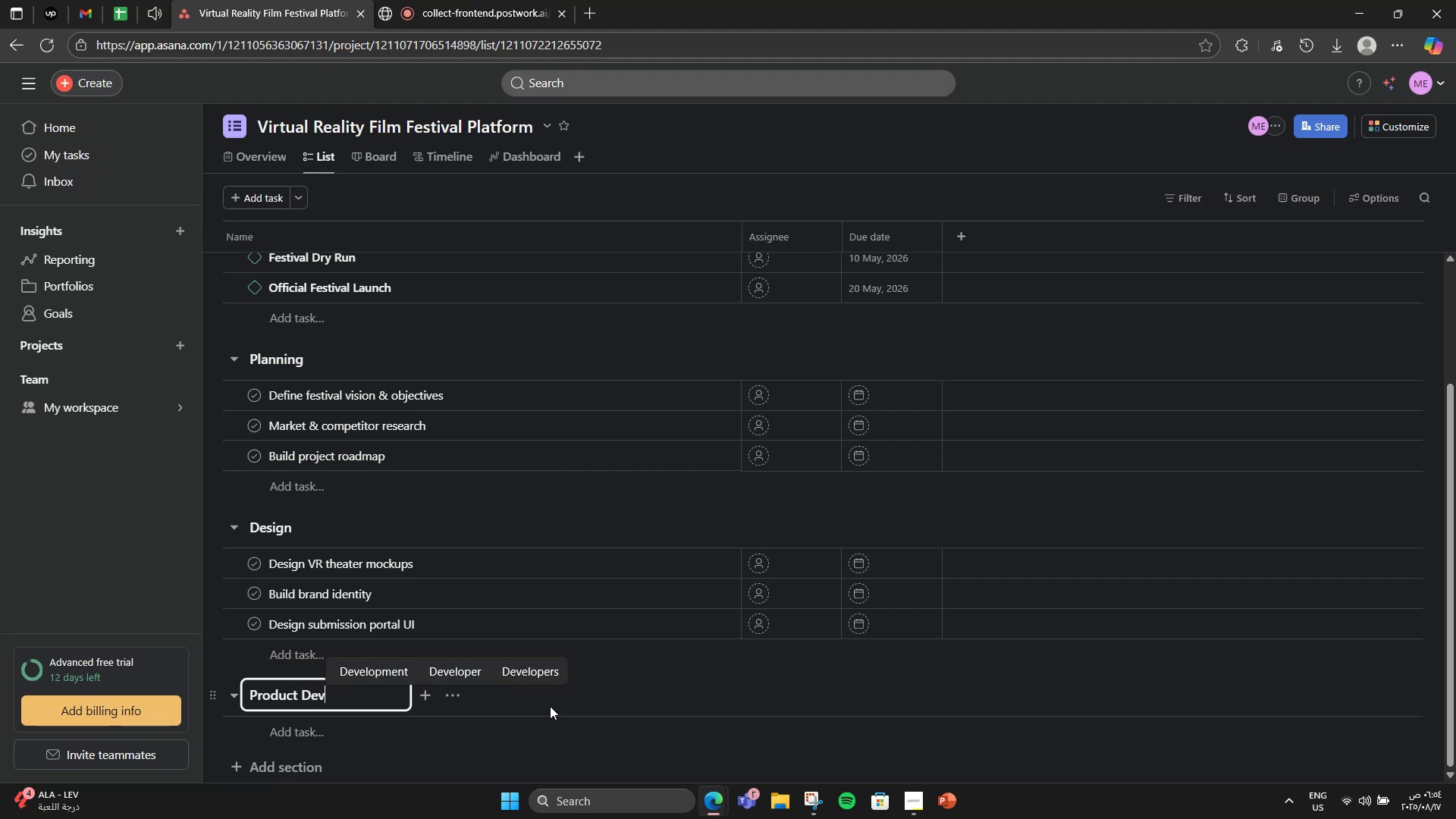 
key(Enter)
 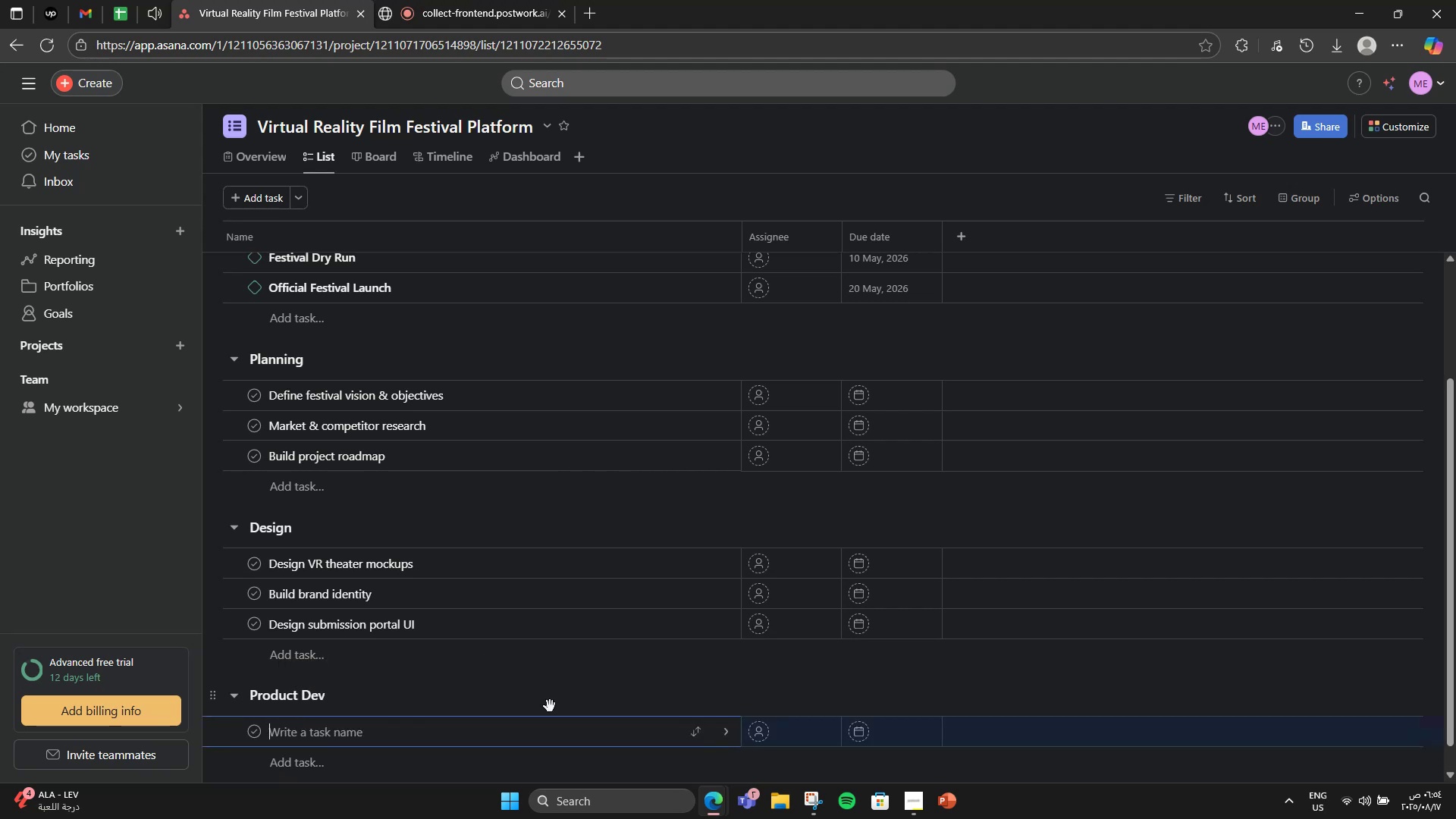 
type(Set uo)
key(Backspace)
type(p infrastructure)
 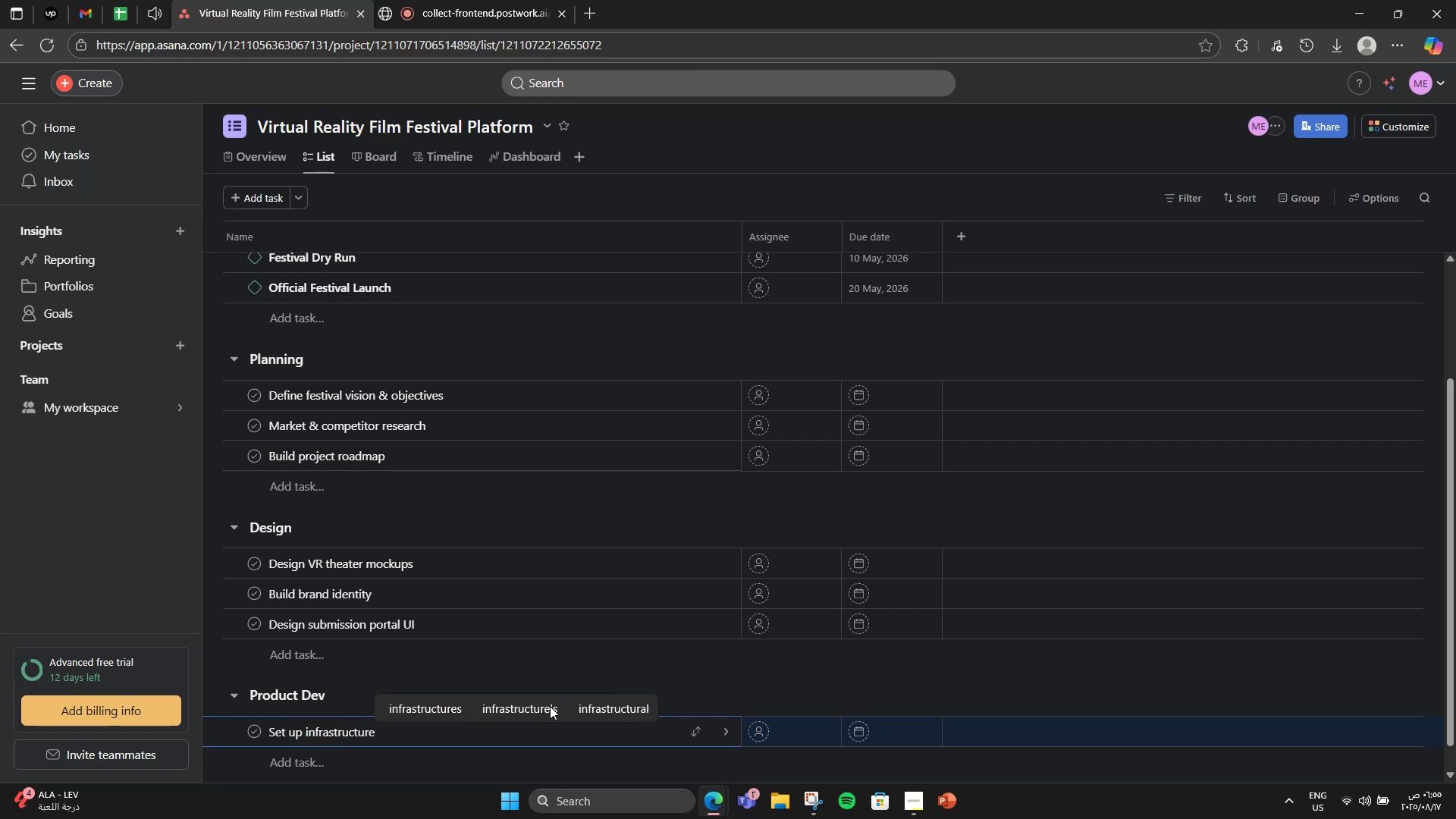 
key(Enter)
 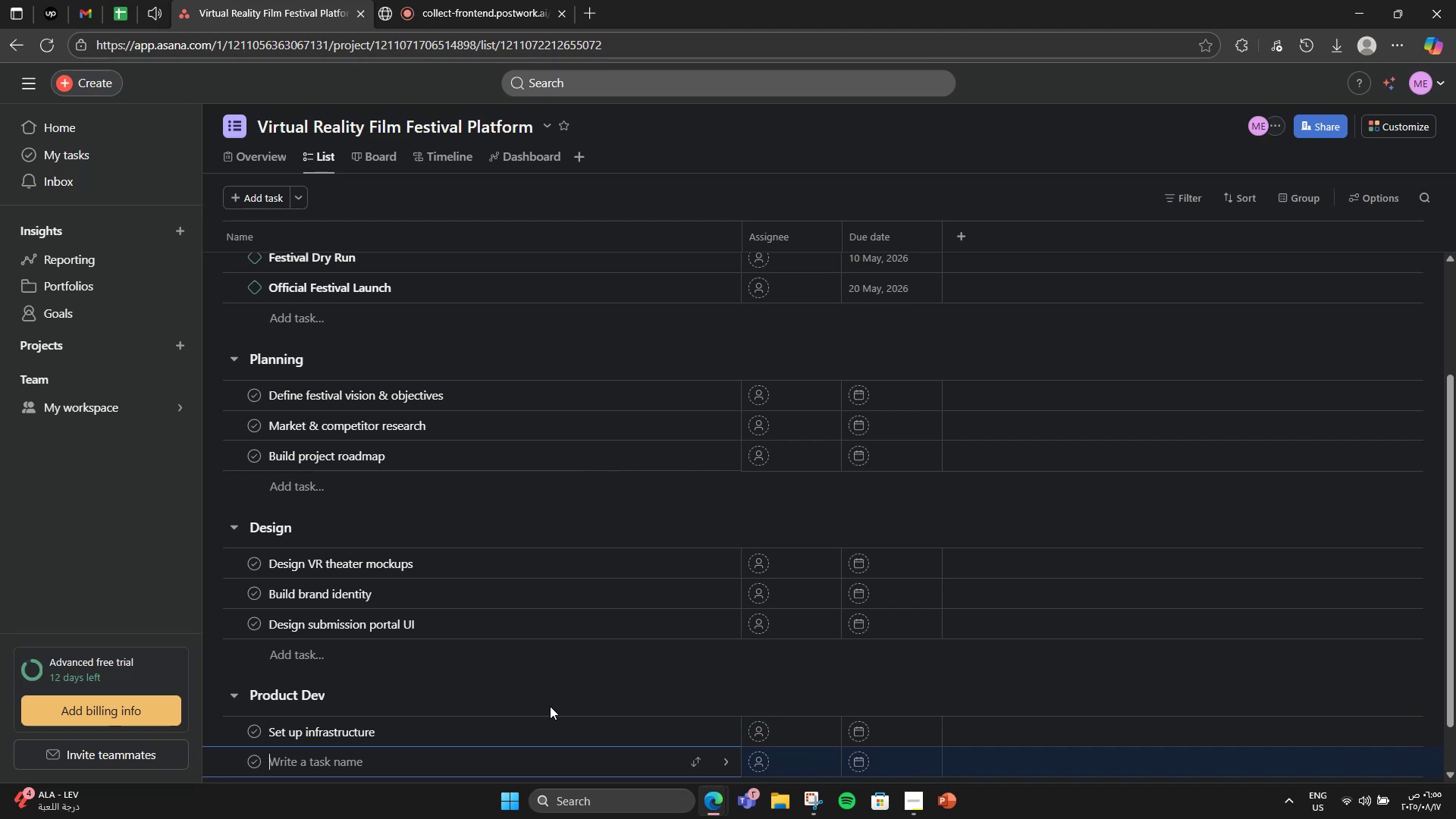 
type(Develop submission system)
 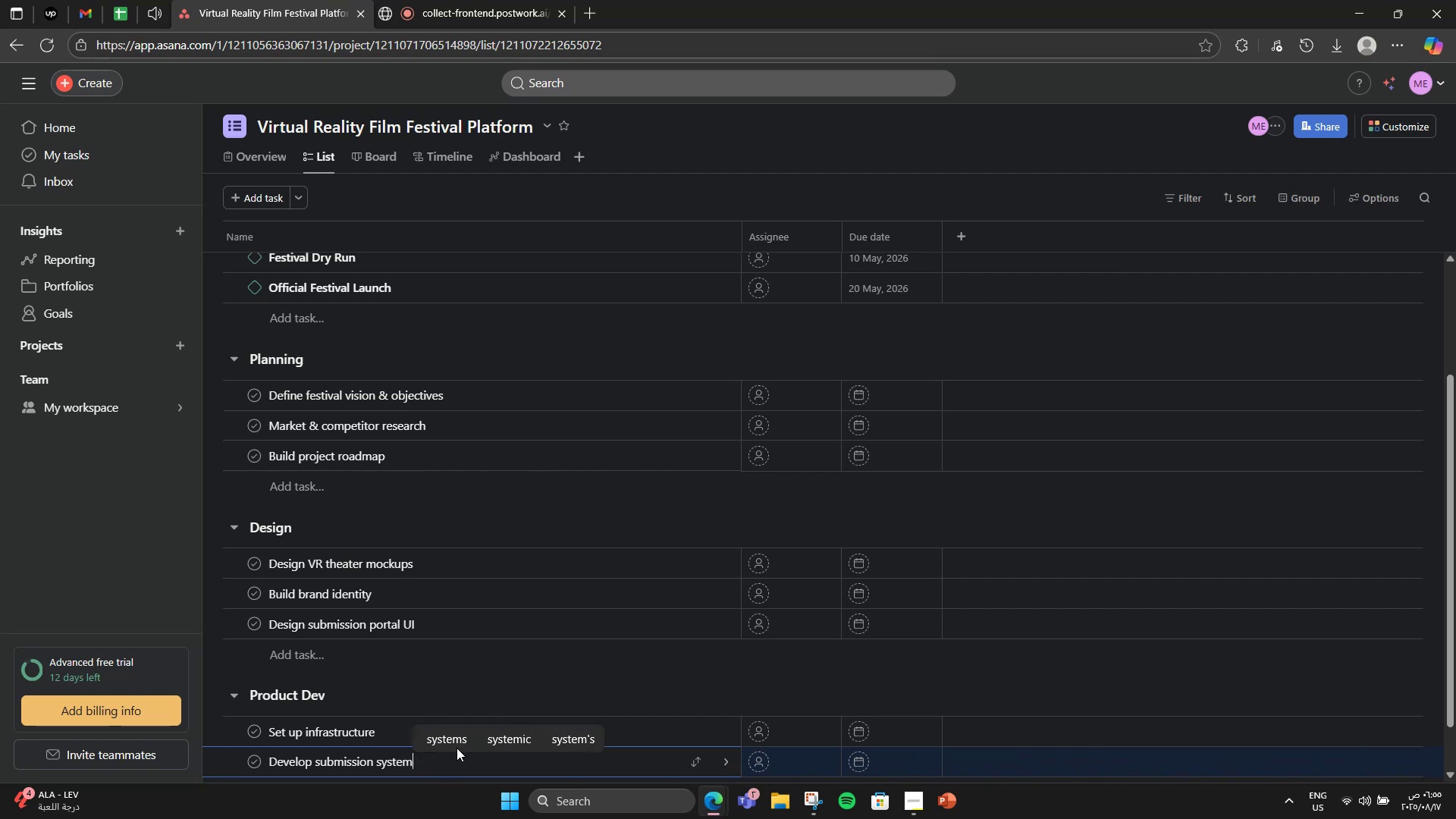 
wait(9.77)
 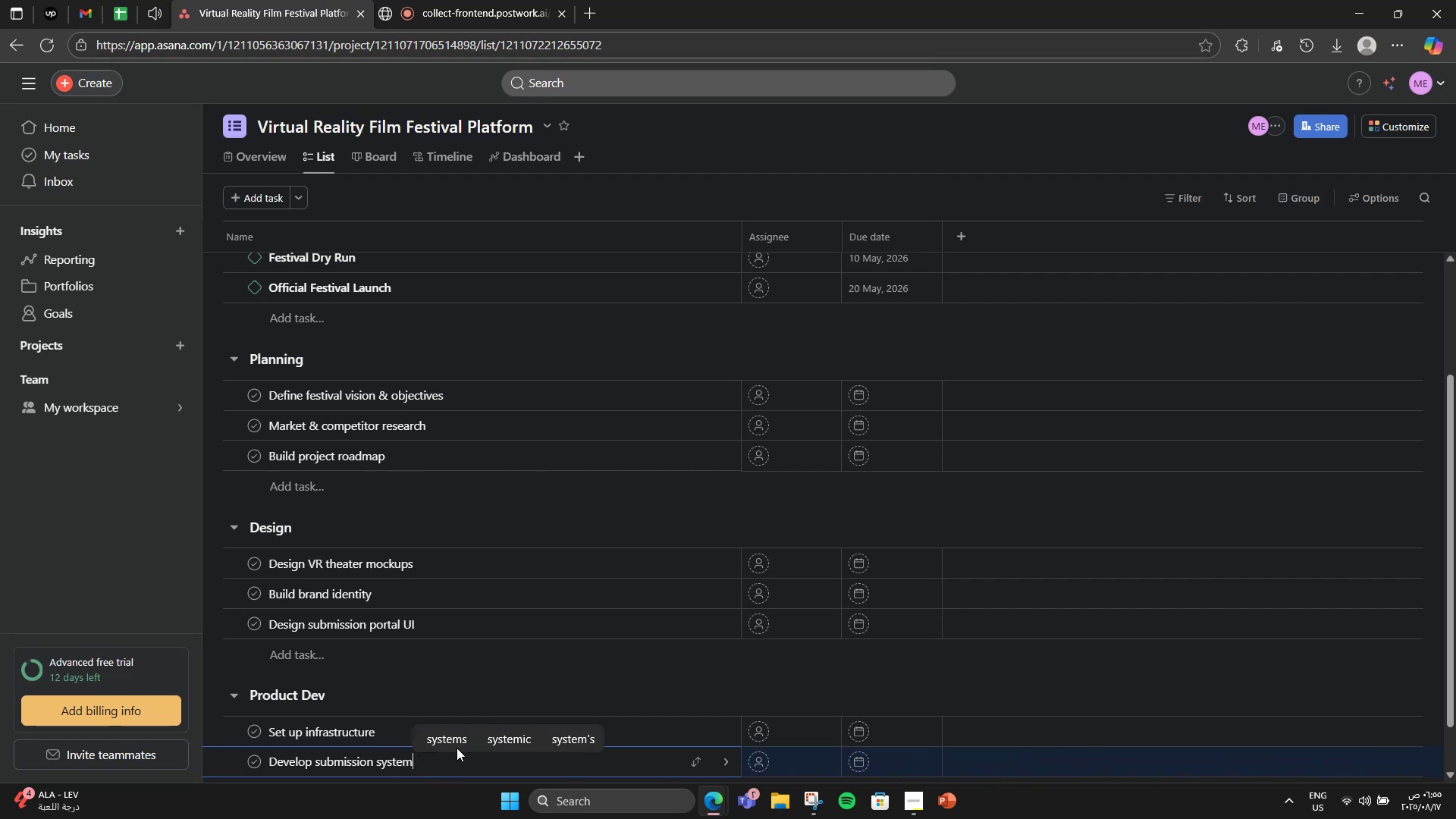 
key(Enter)
 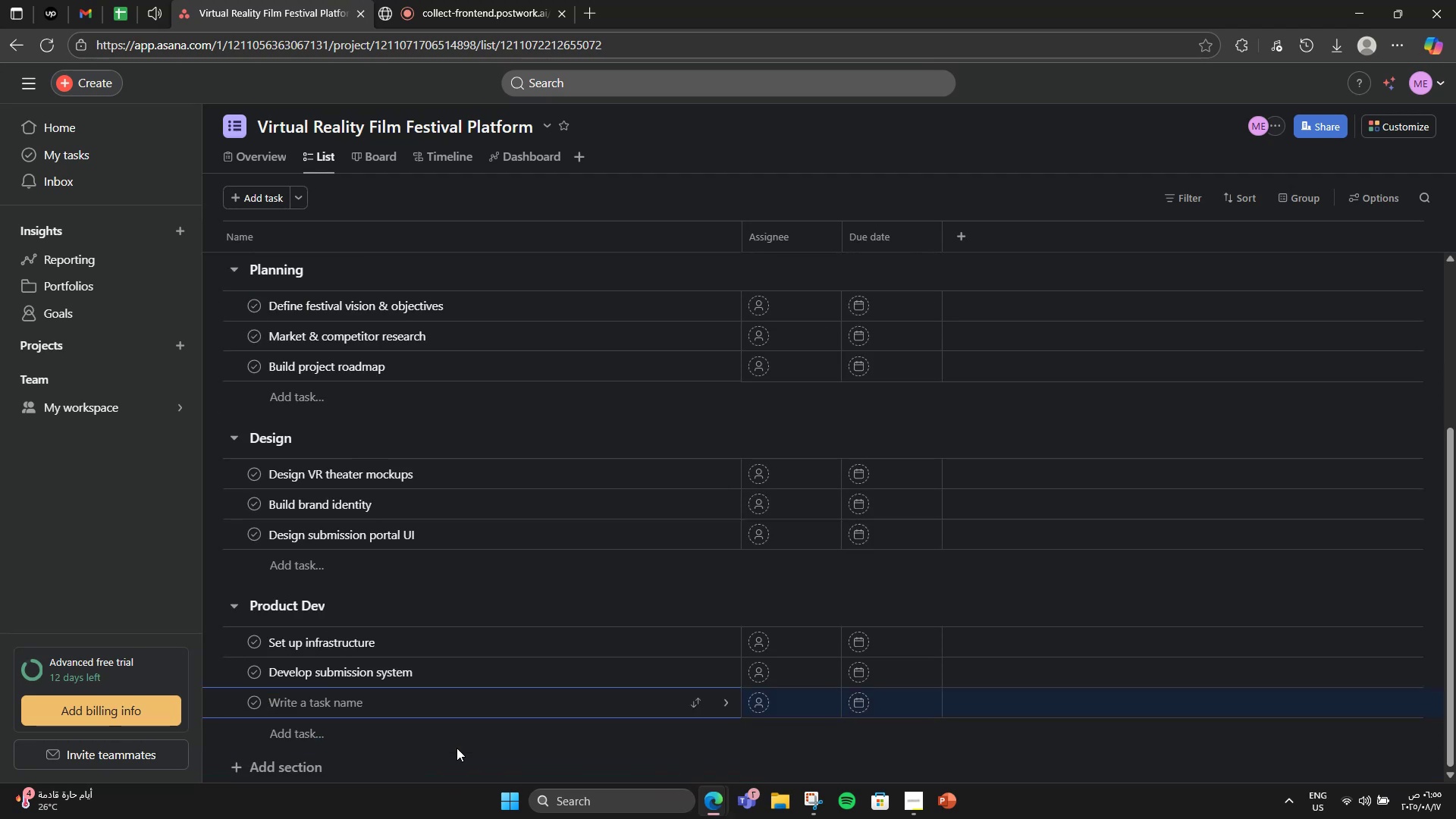 
type(VR theater functonality[VolumeDown][VolumeDown][VolumeDown][VolumeDown])
 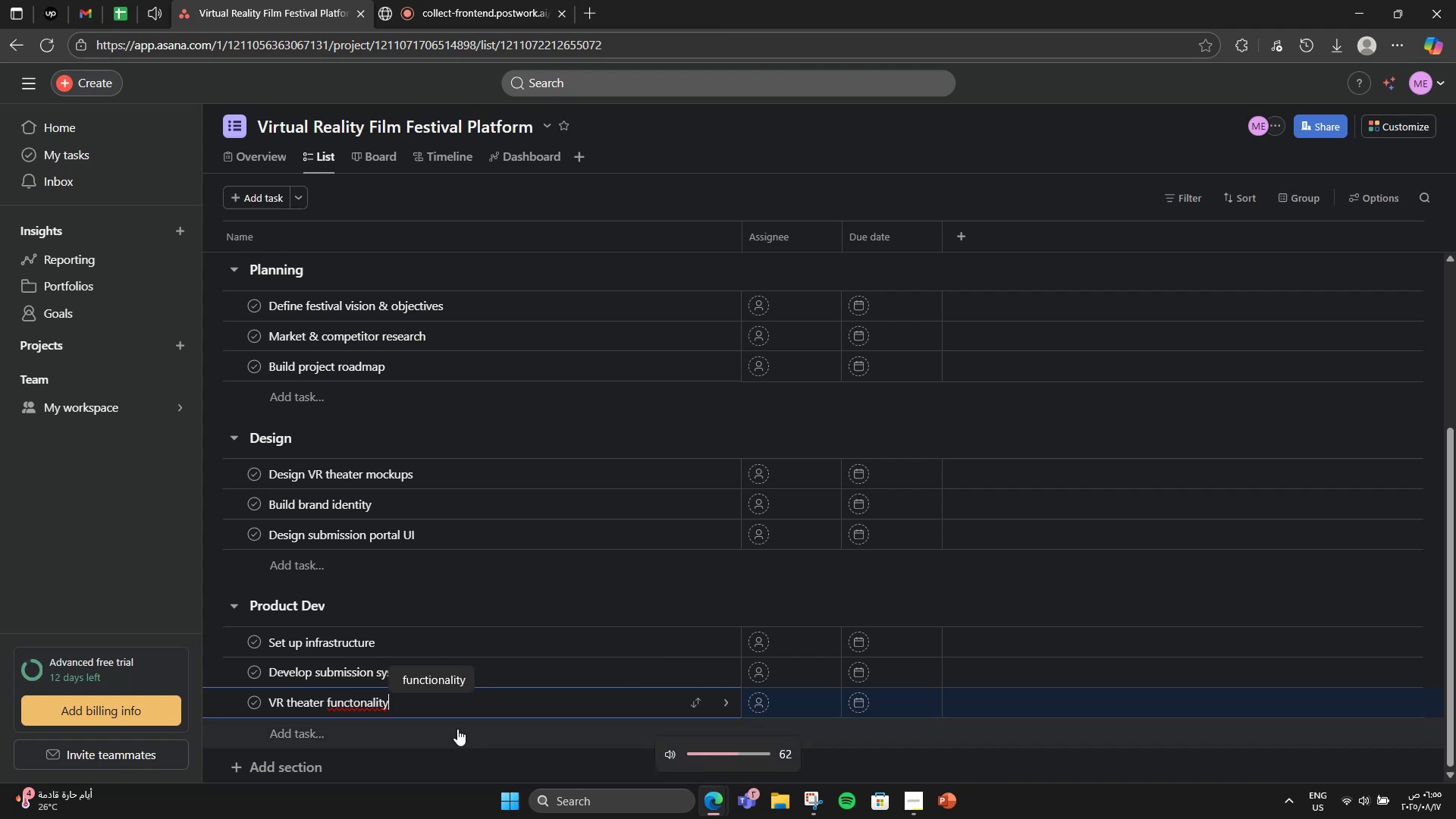 
left_click([457, 666])
 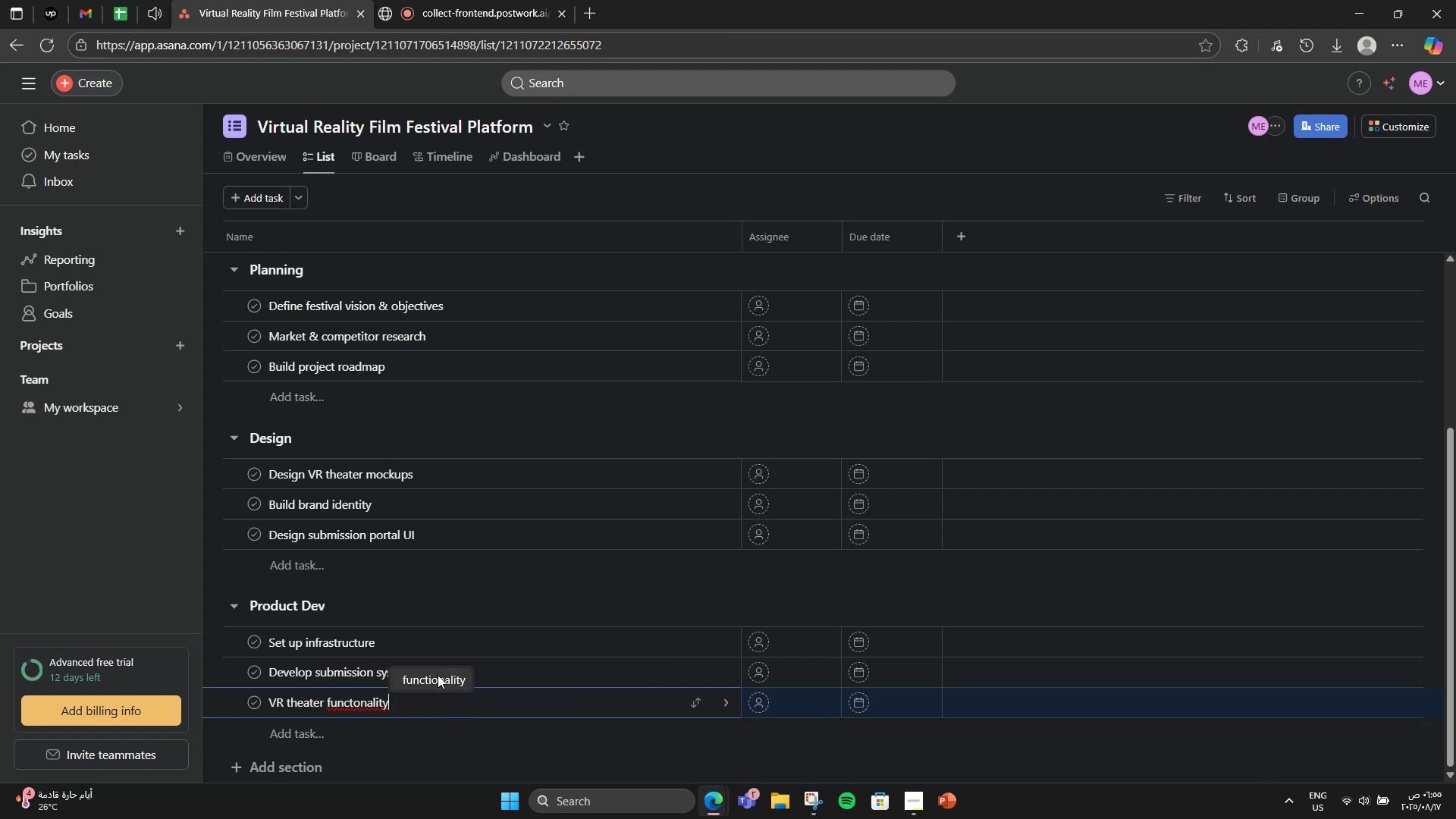 
left_click([438, 676])
 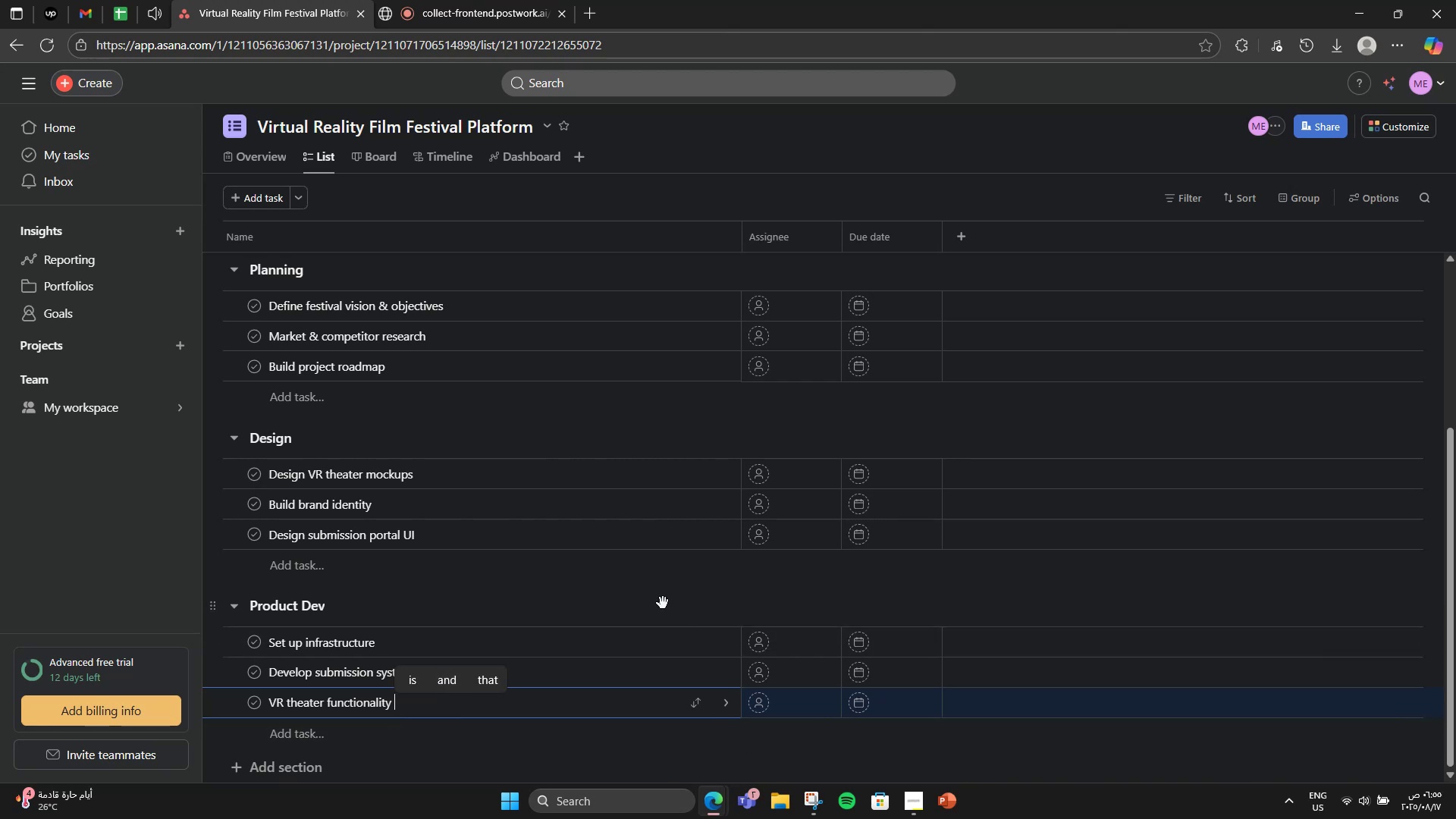 
key(Backspace)
 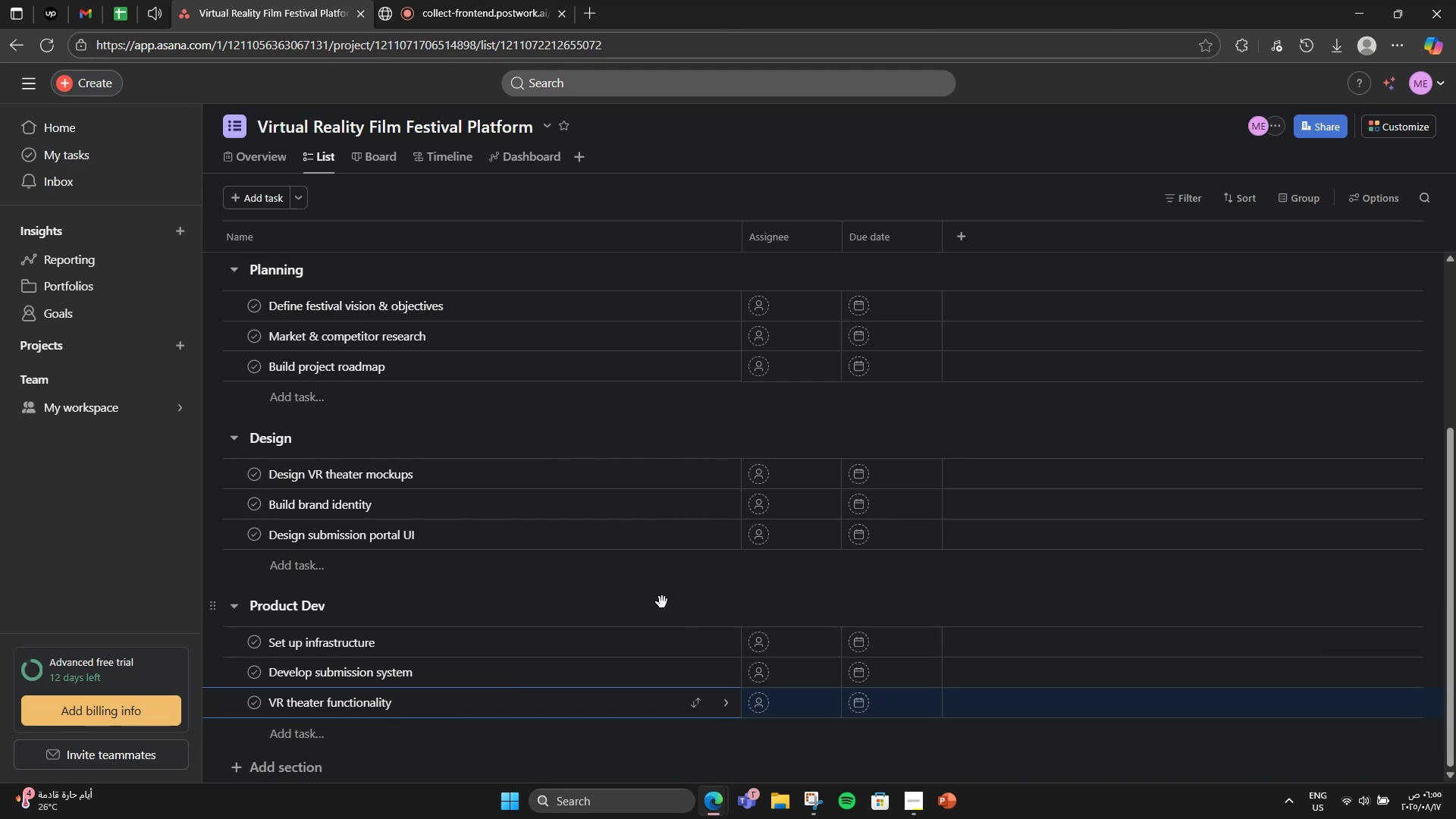 
key(Backspace)
 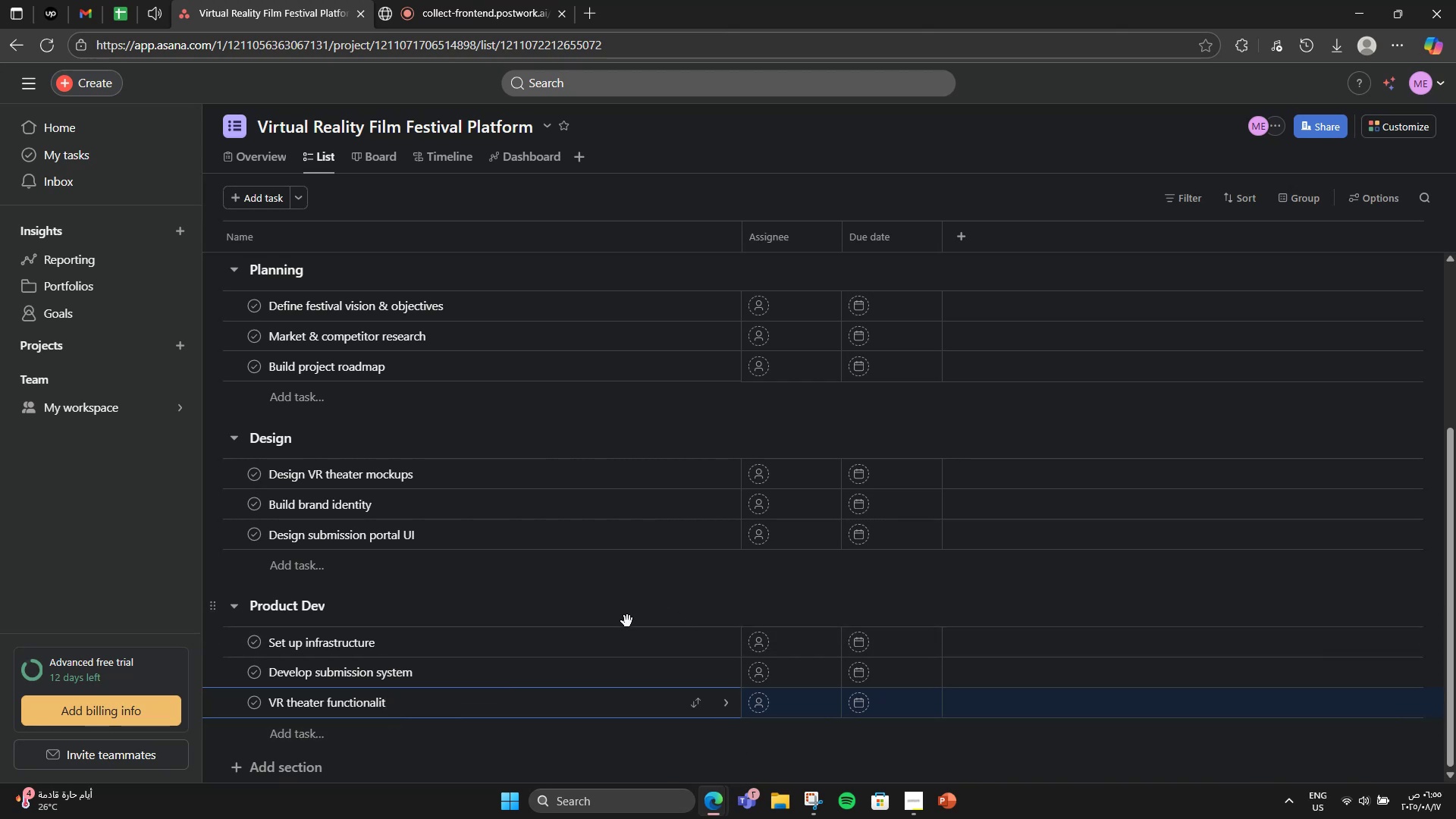 
key(Y)
 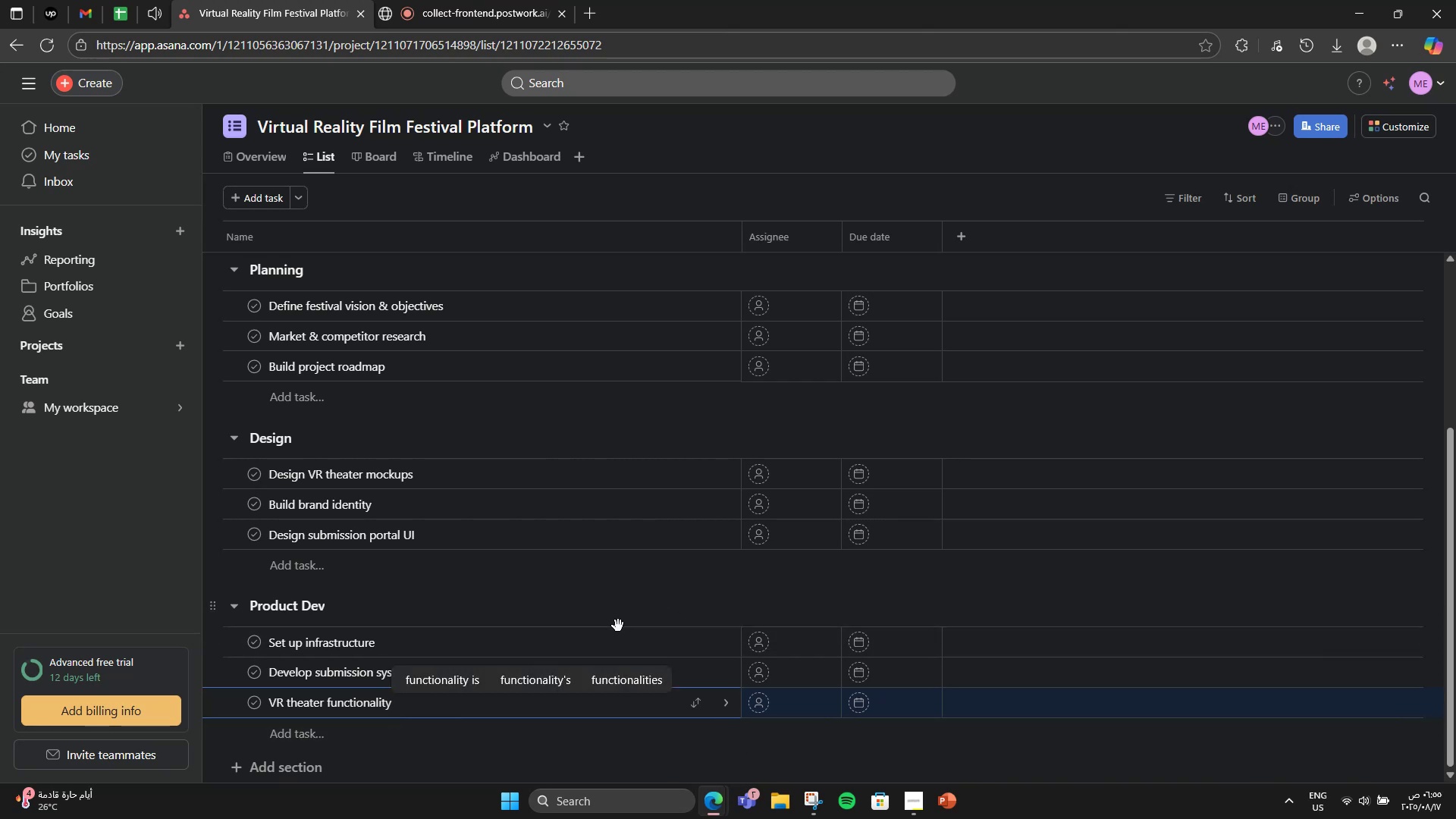 
key(Enter)
 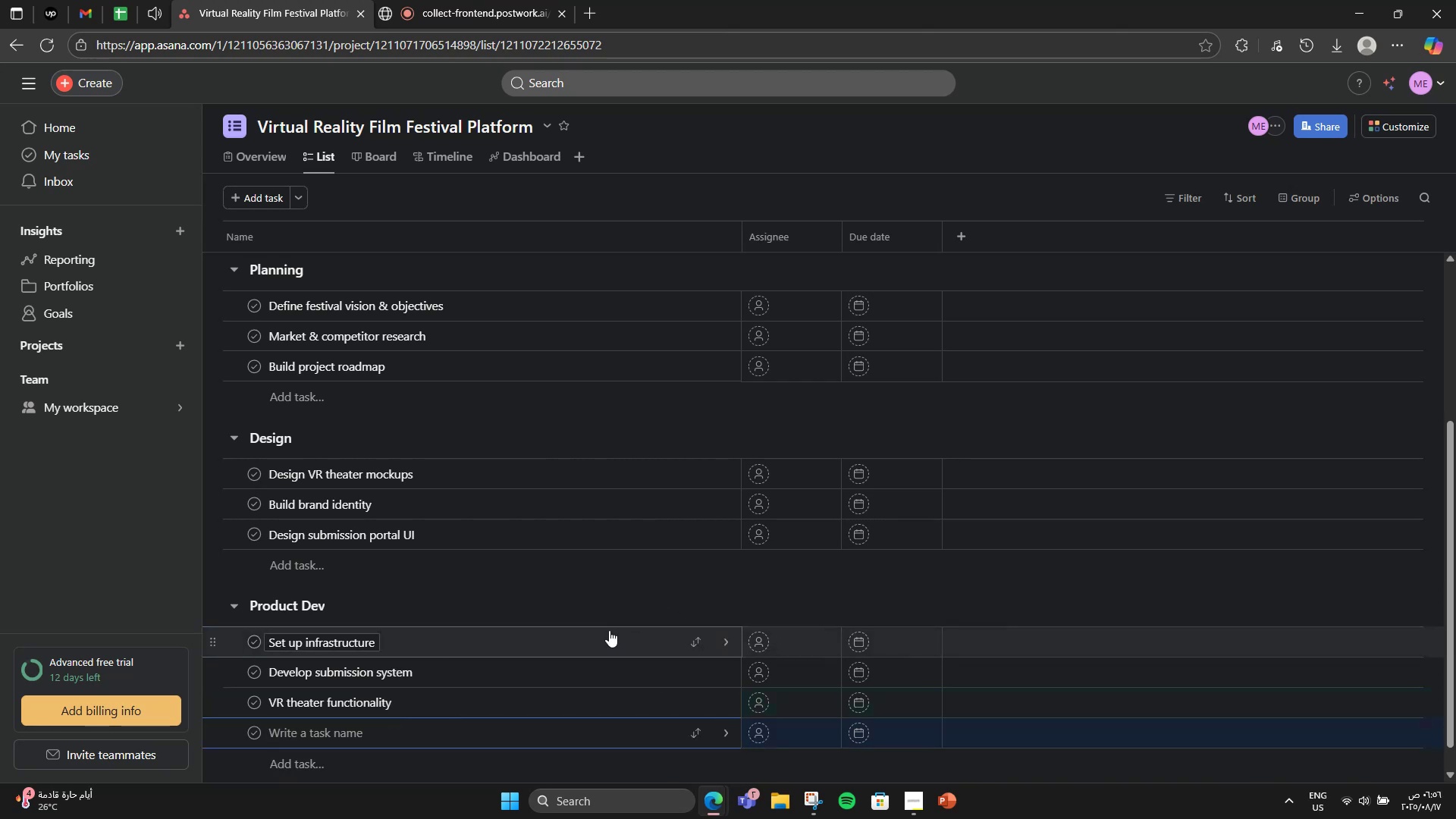 
type(Multi-languah)
key(Backspace)
type(ge support)
 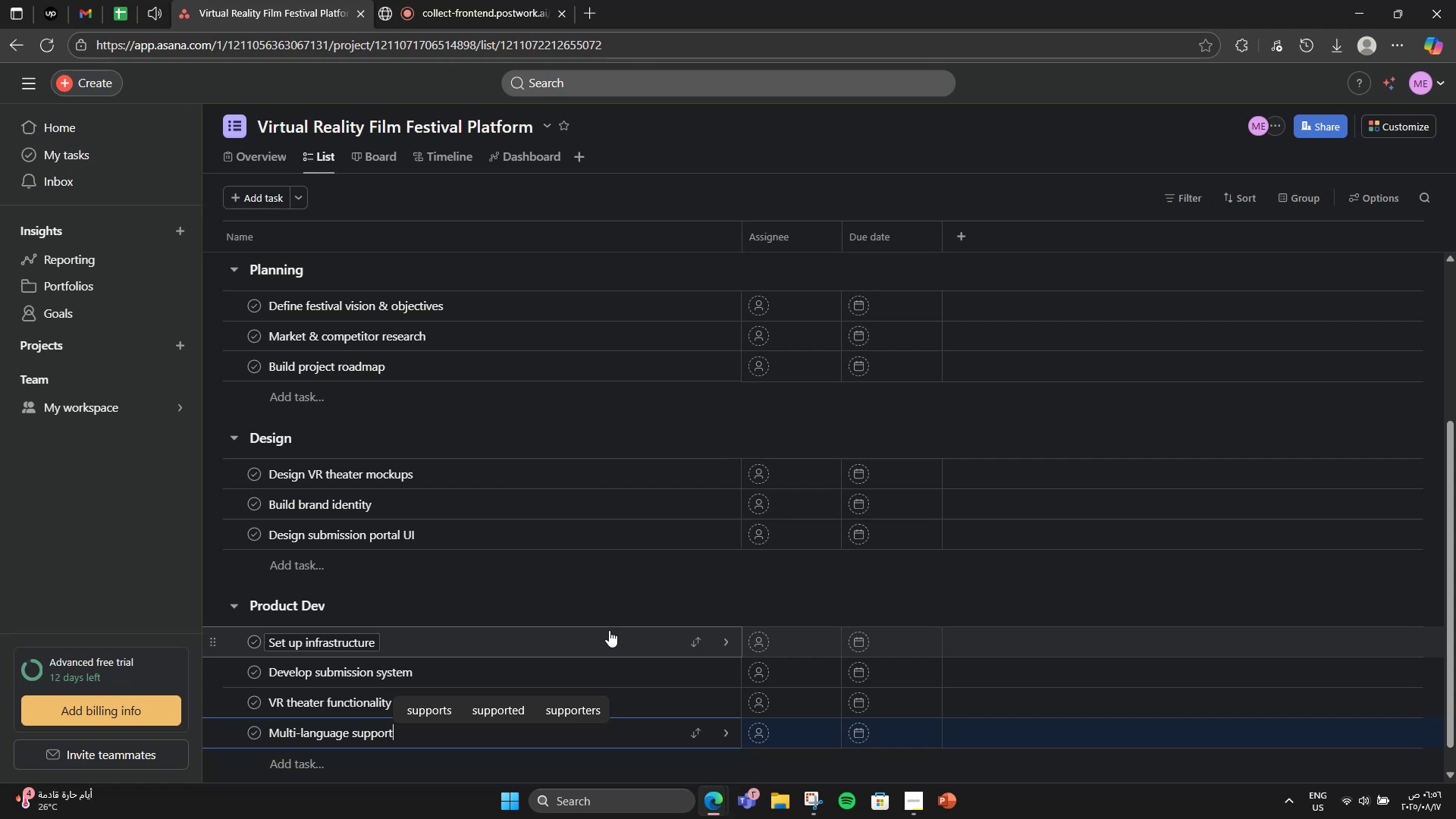 
wait(10.38)
 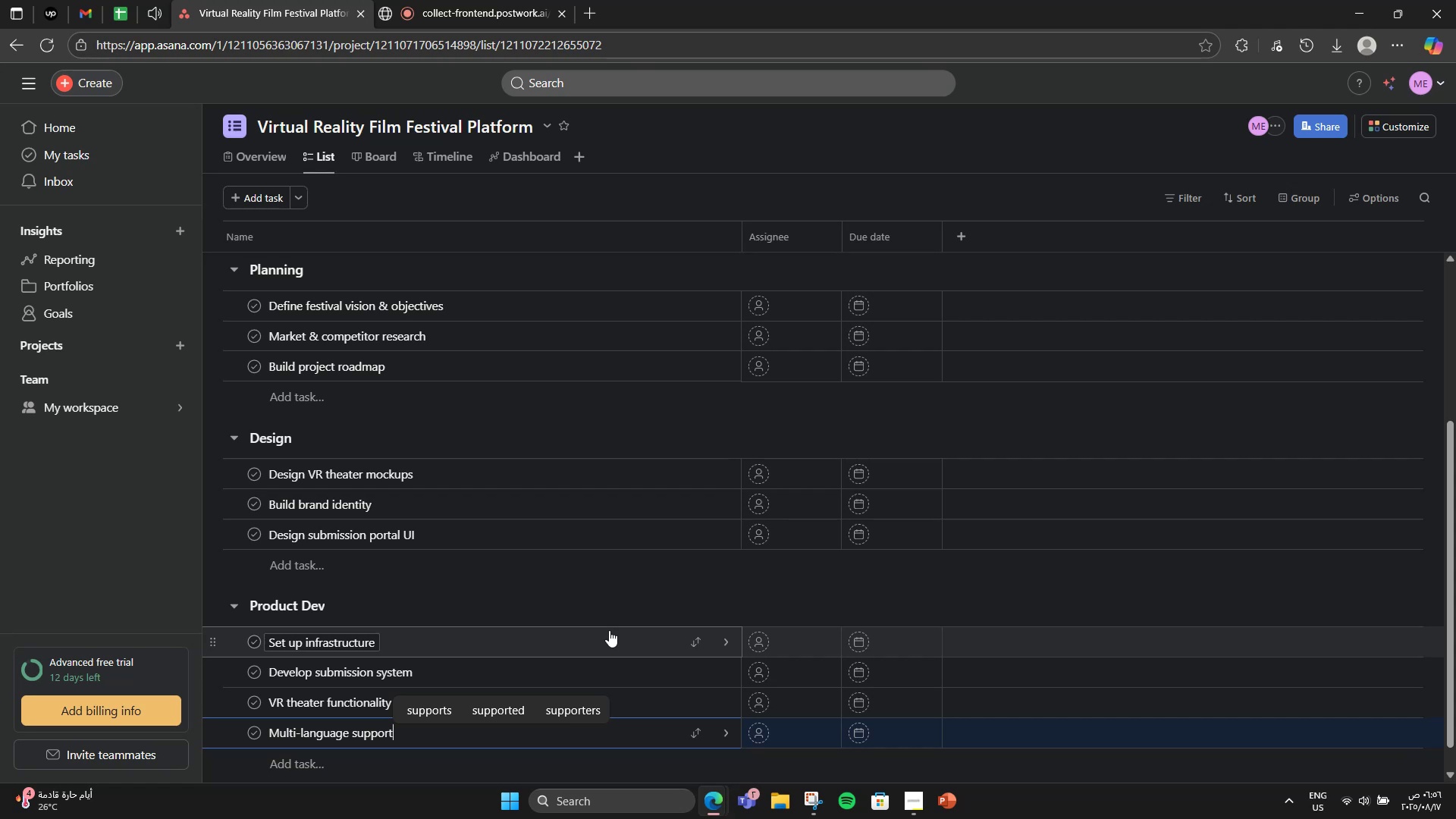 
key(Enter)
 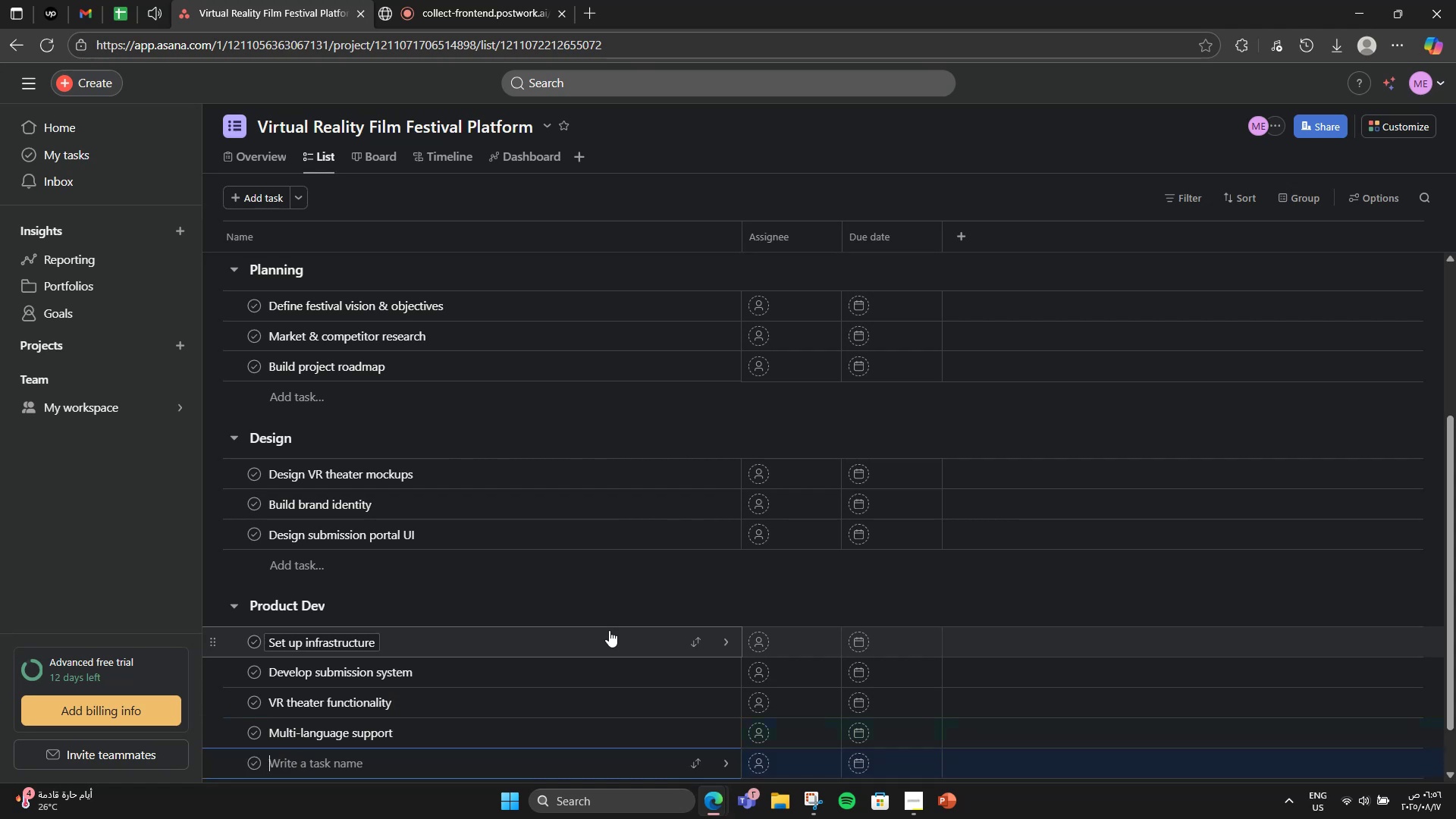 
type(Payment & ticking)
key(Backspace)
key(Backspace)
key(Backspace)
key(Backspace)
type(ket )
key(Backspace)
type(ing)
 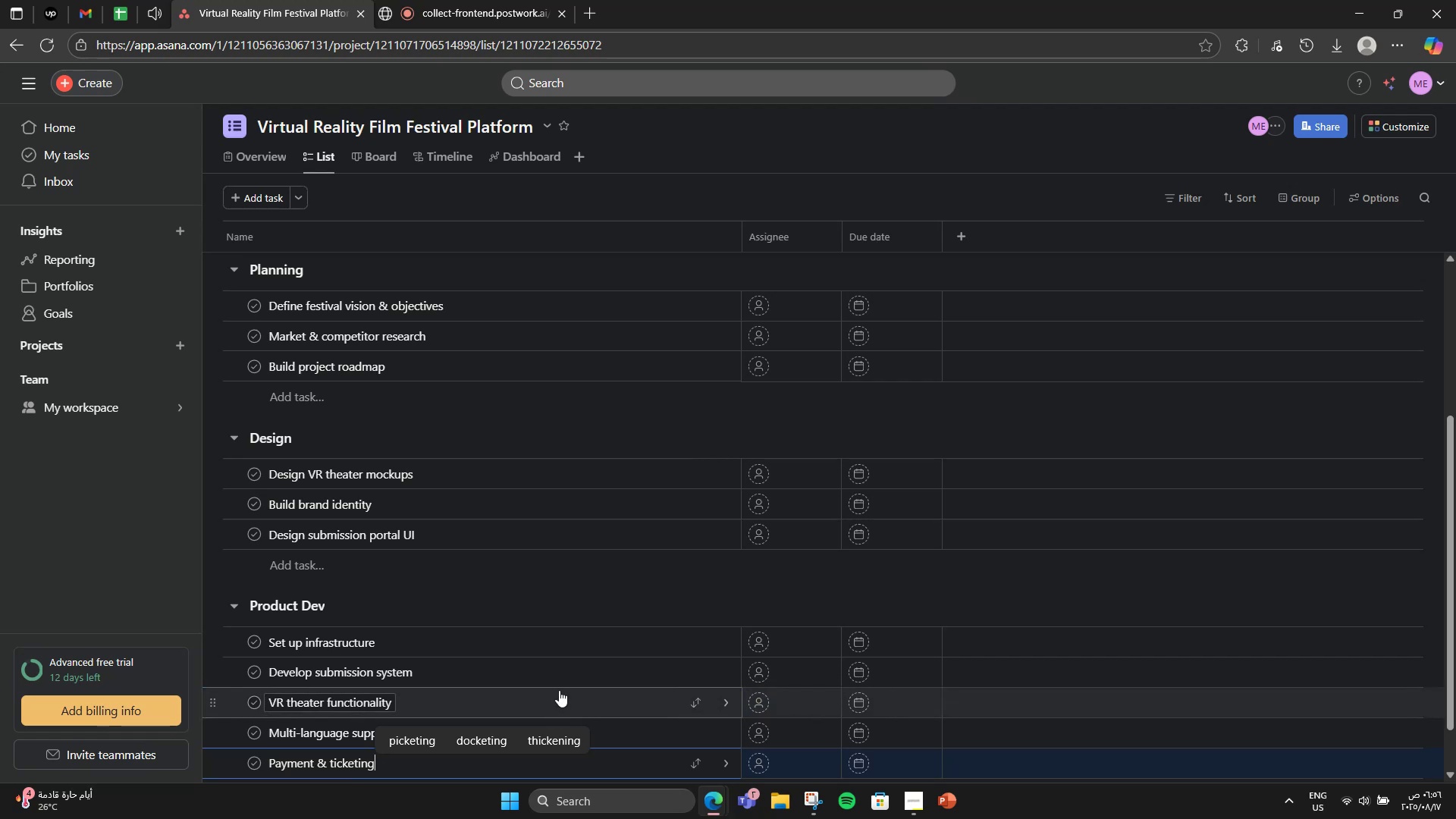 
left_click([570, 646])
 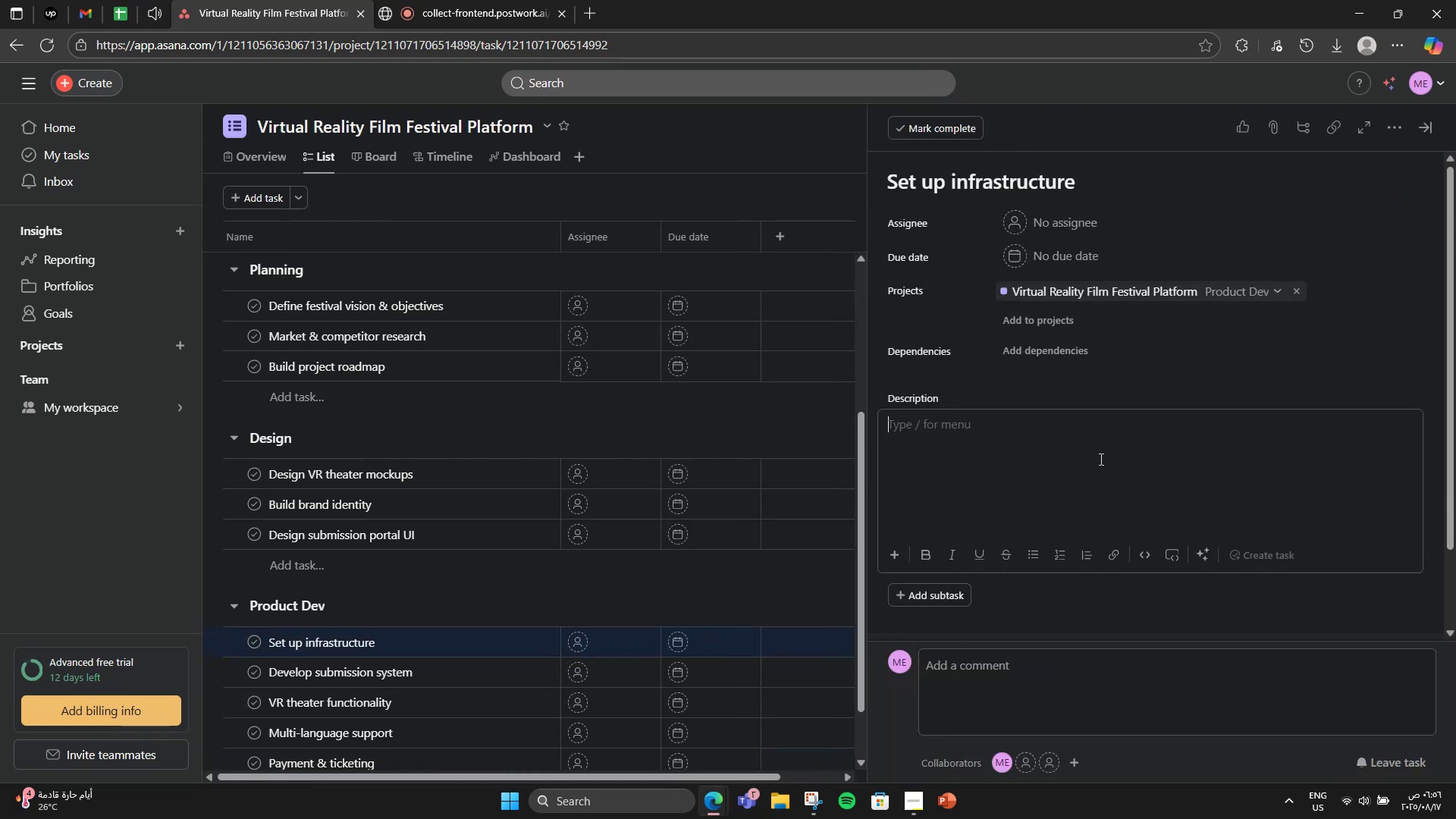 
wait(8.49)
 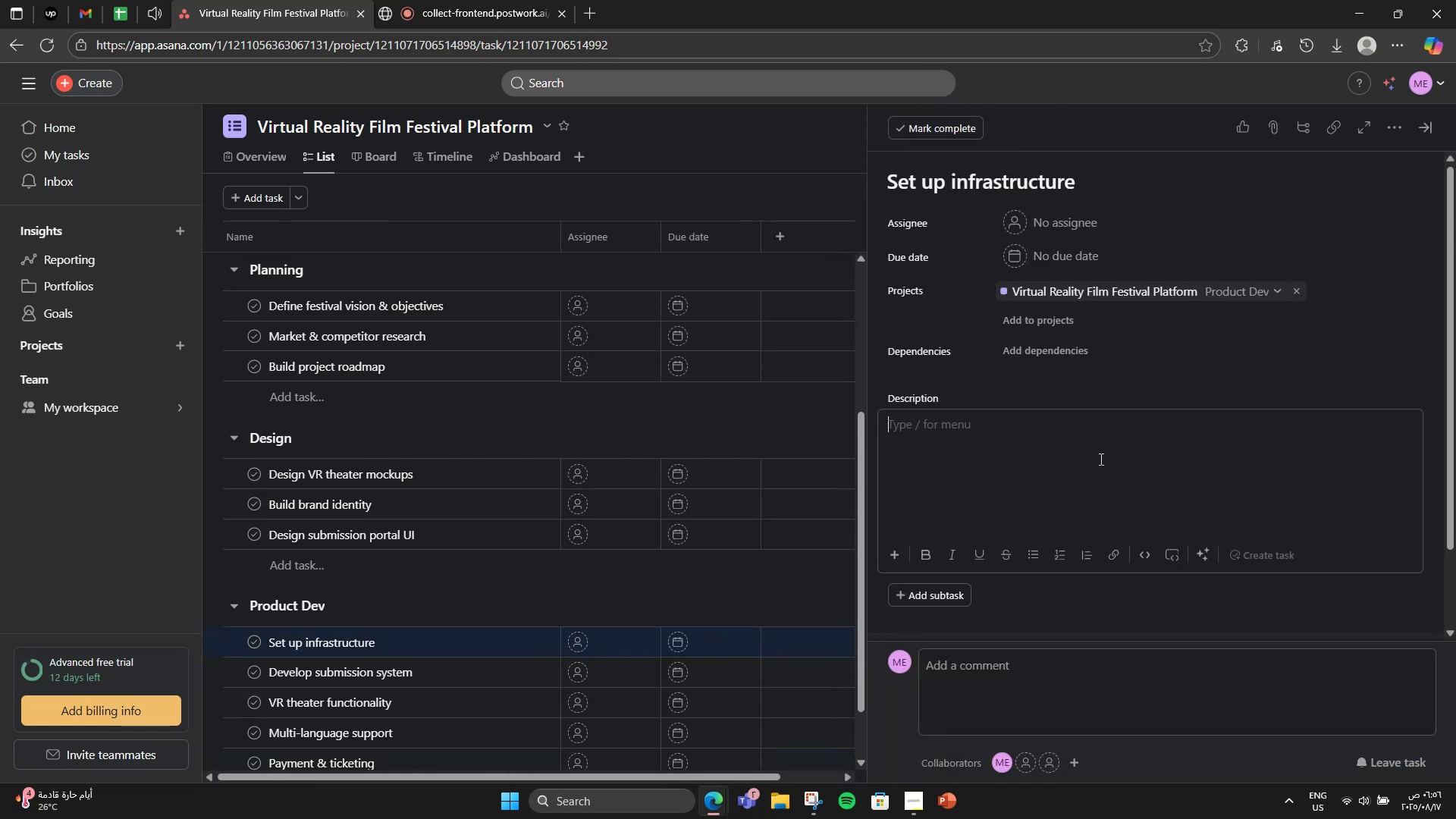 
type(Build servers, content)
 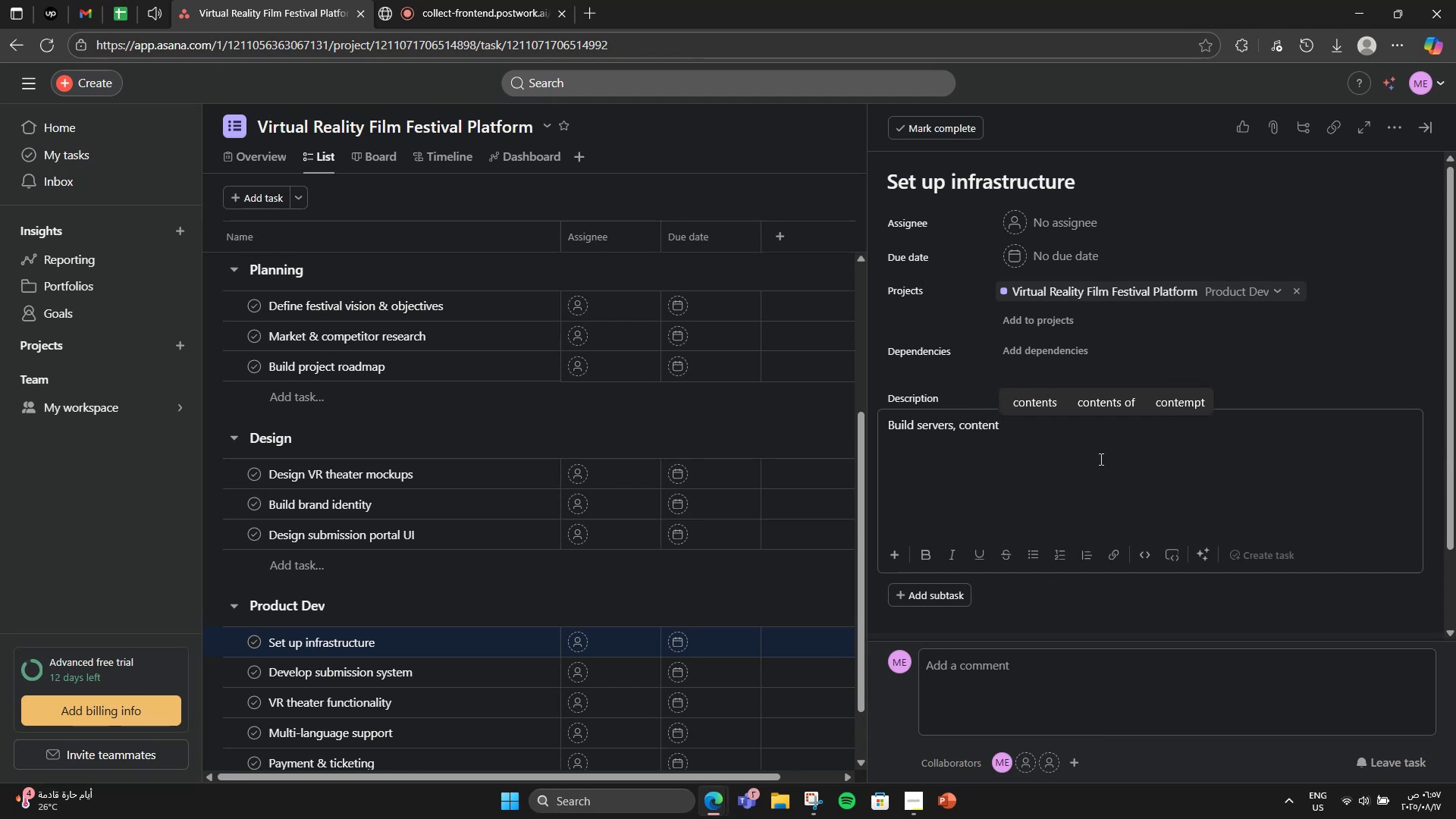 
type( delivery netwi)
key(Backspace)
type(ork ())
 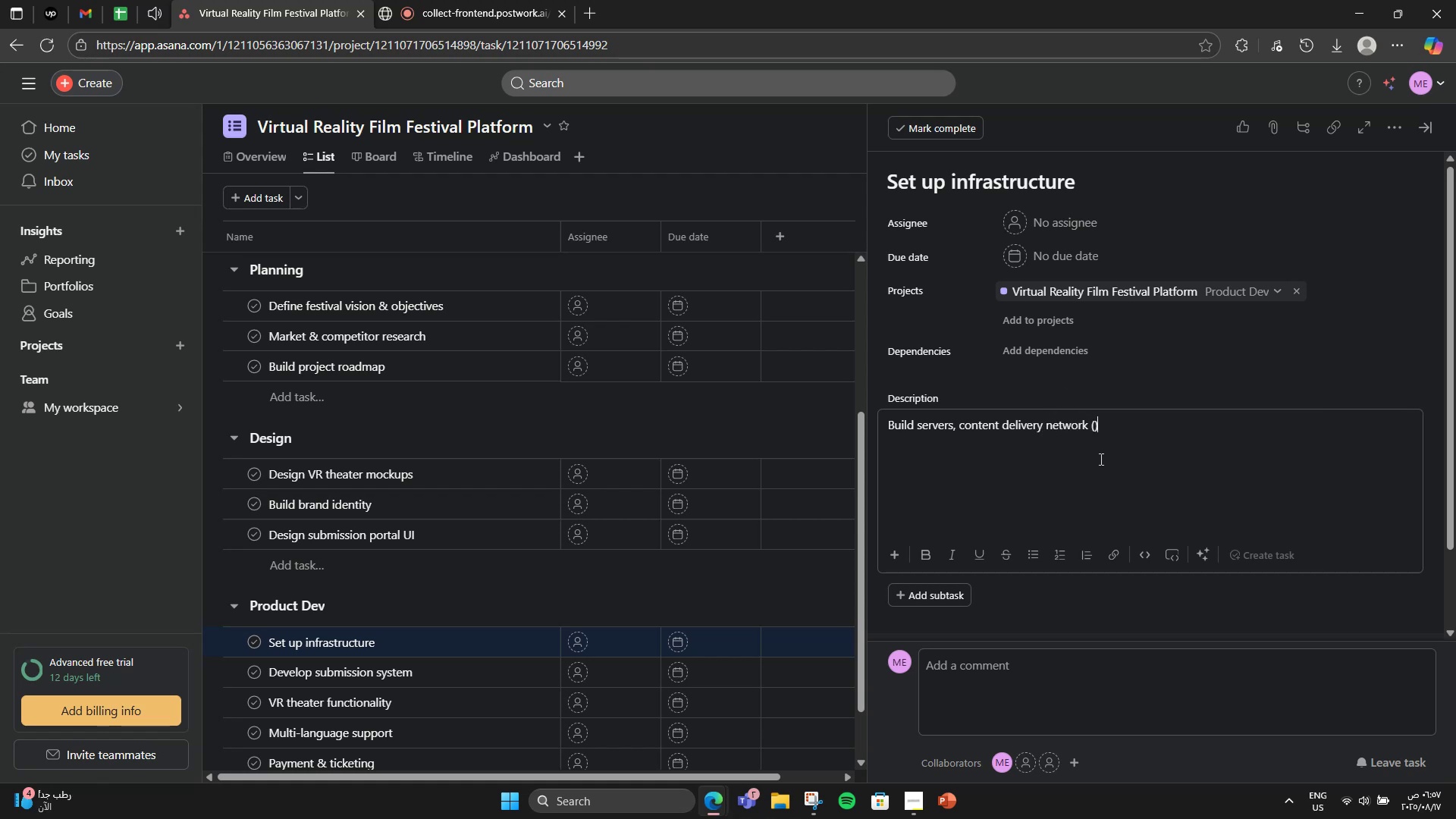 
key(ArrowLeft)
 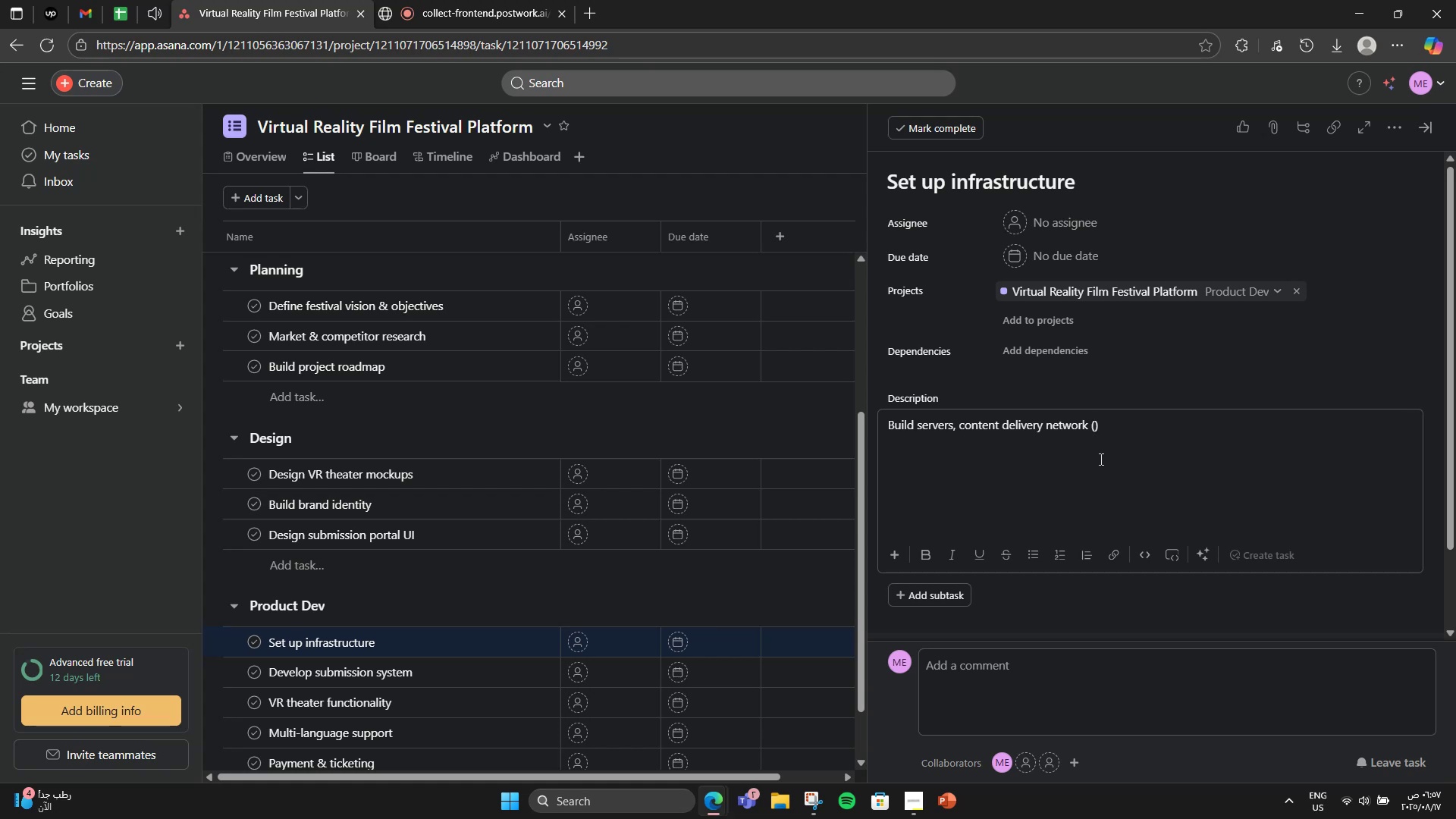 
type(CDN)
 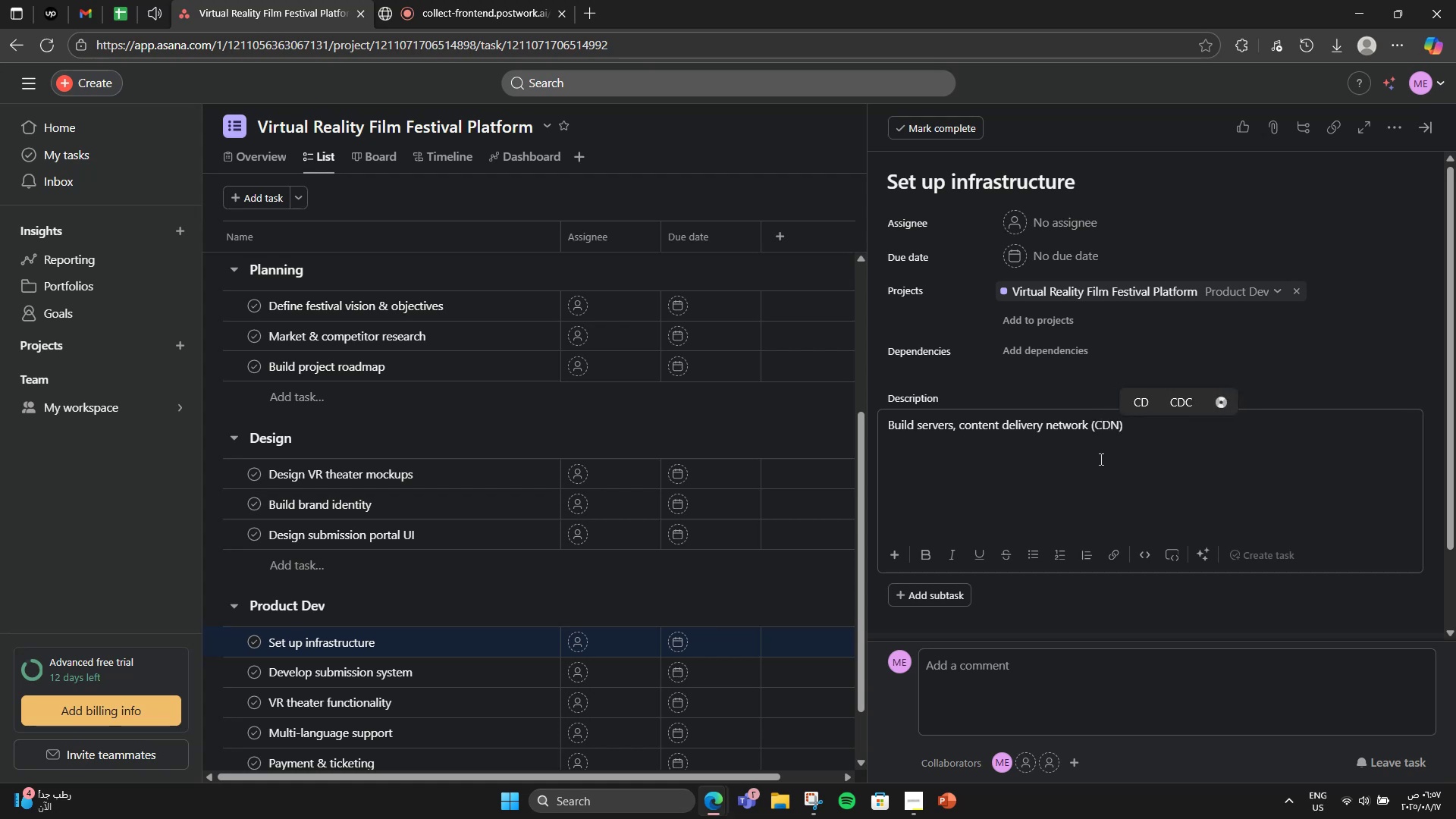 
key(ArrowRight)
 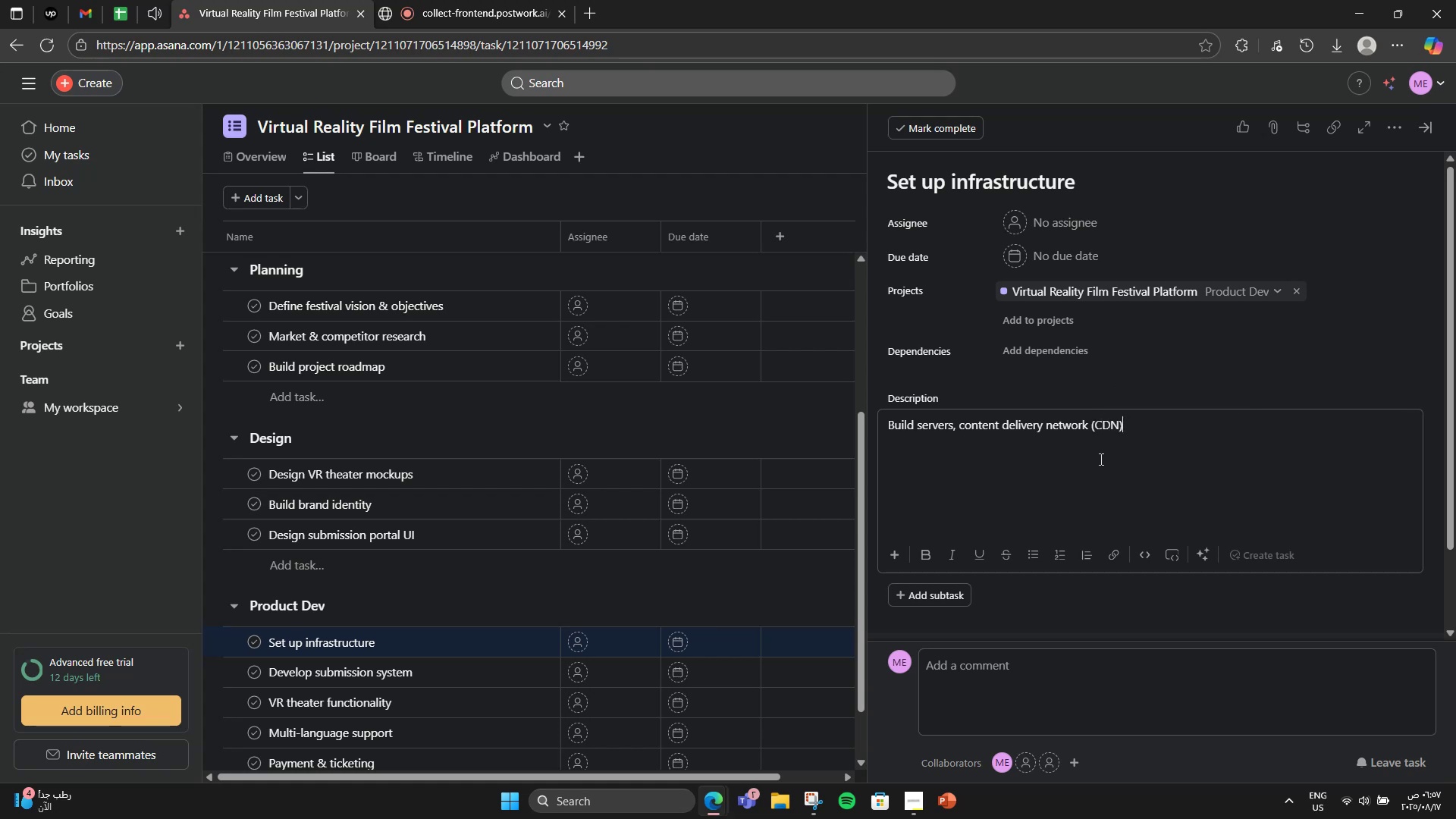 
type(, and scalablr)
key(Backspace)
type(e backend.)
 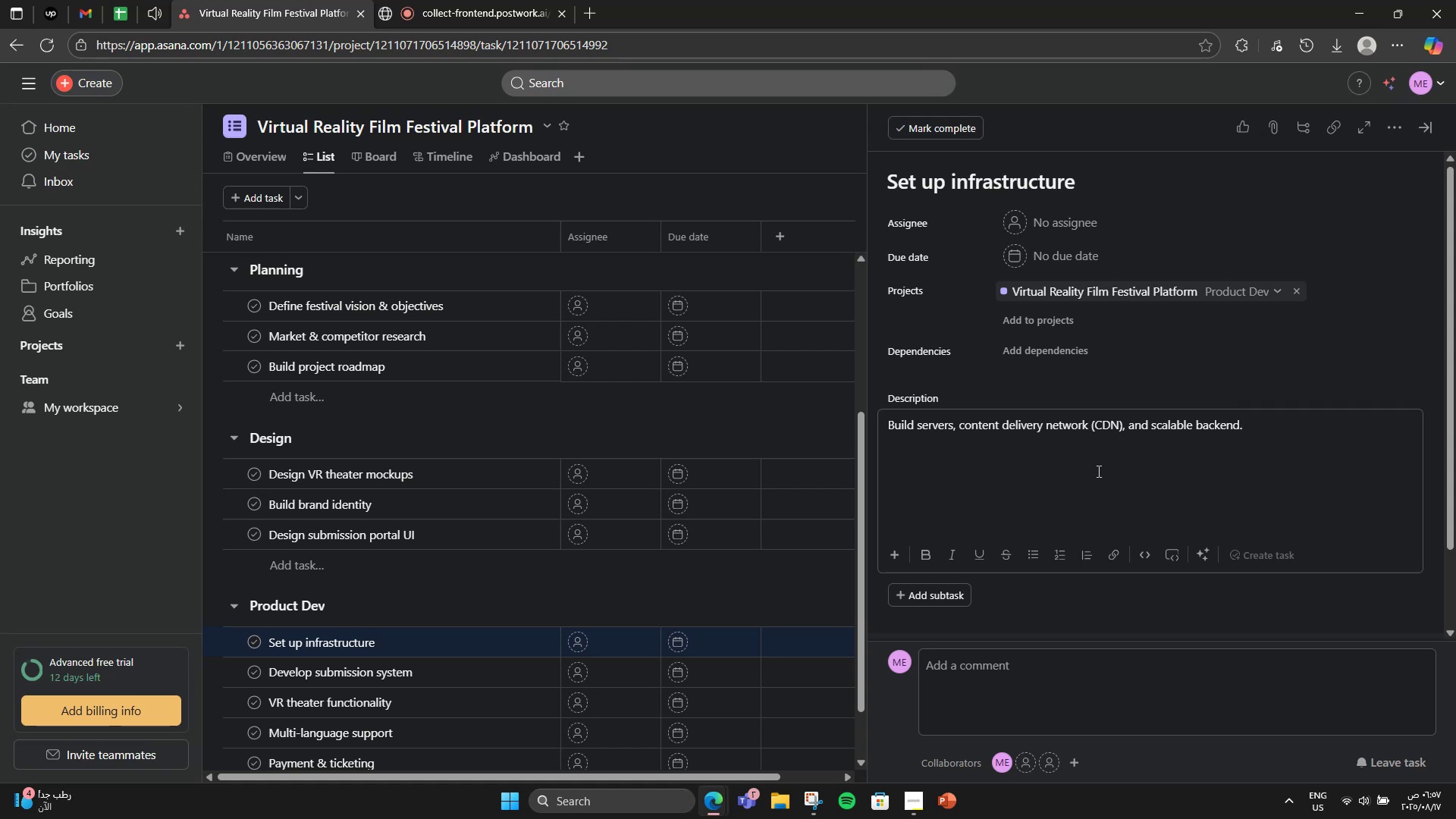 
wait(5.36)
 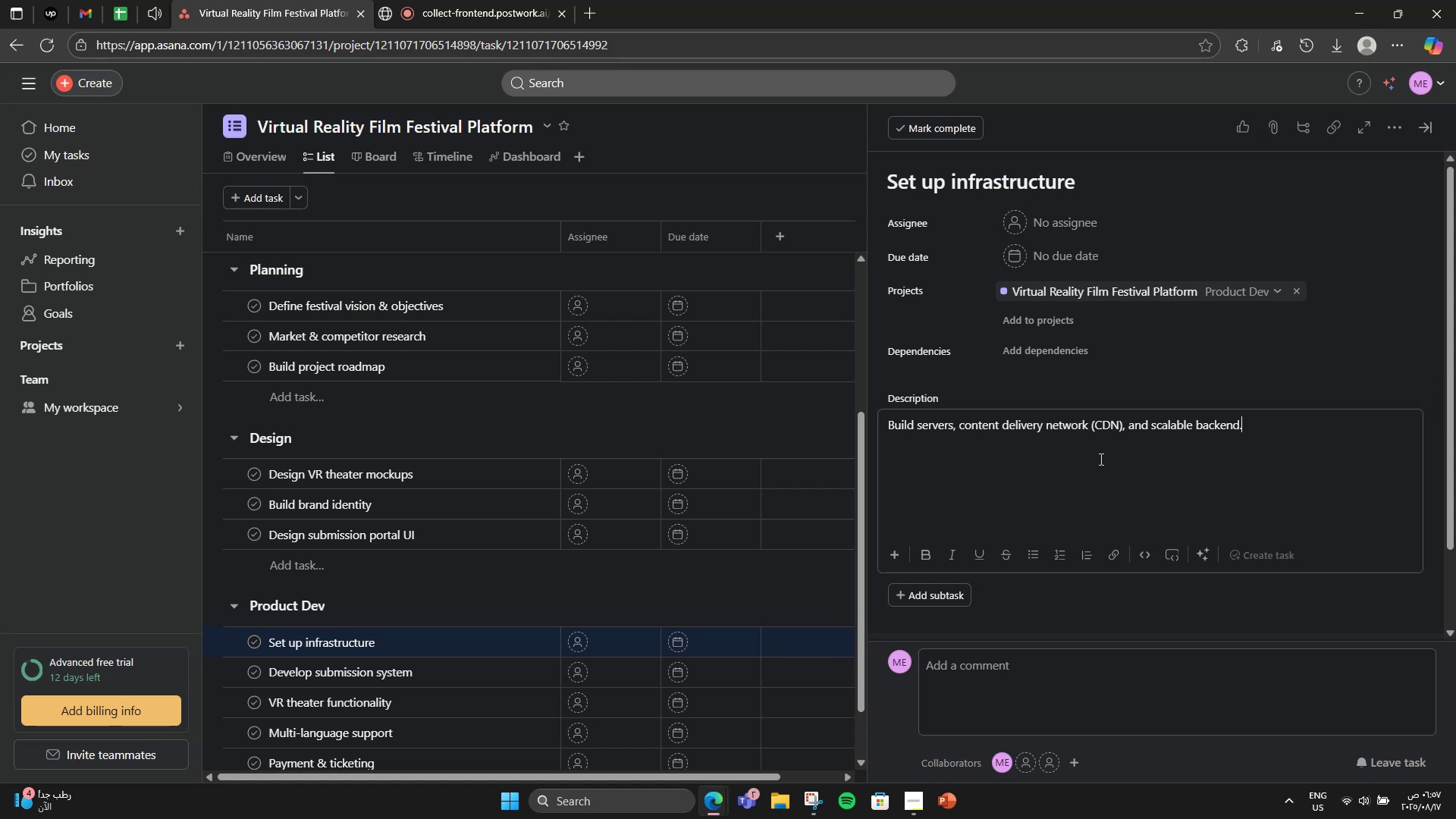 
left_click([1431, 121])
 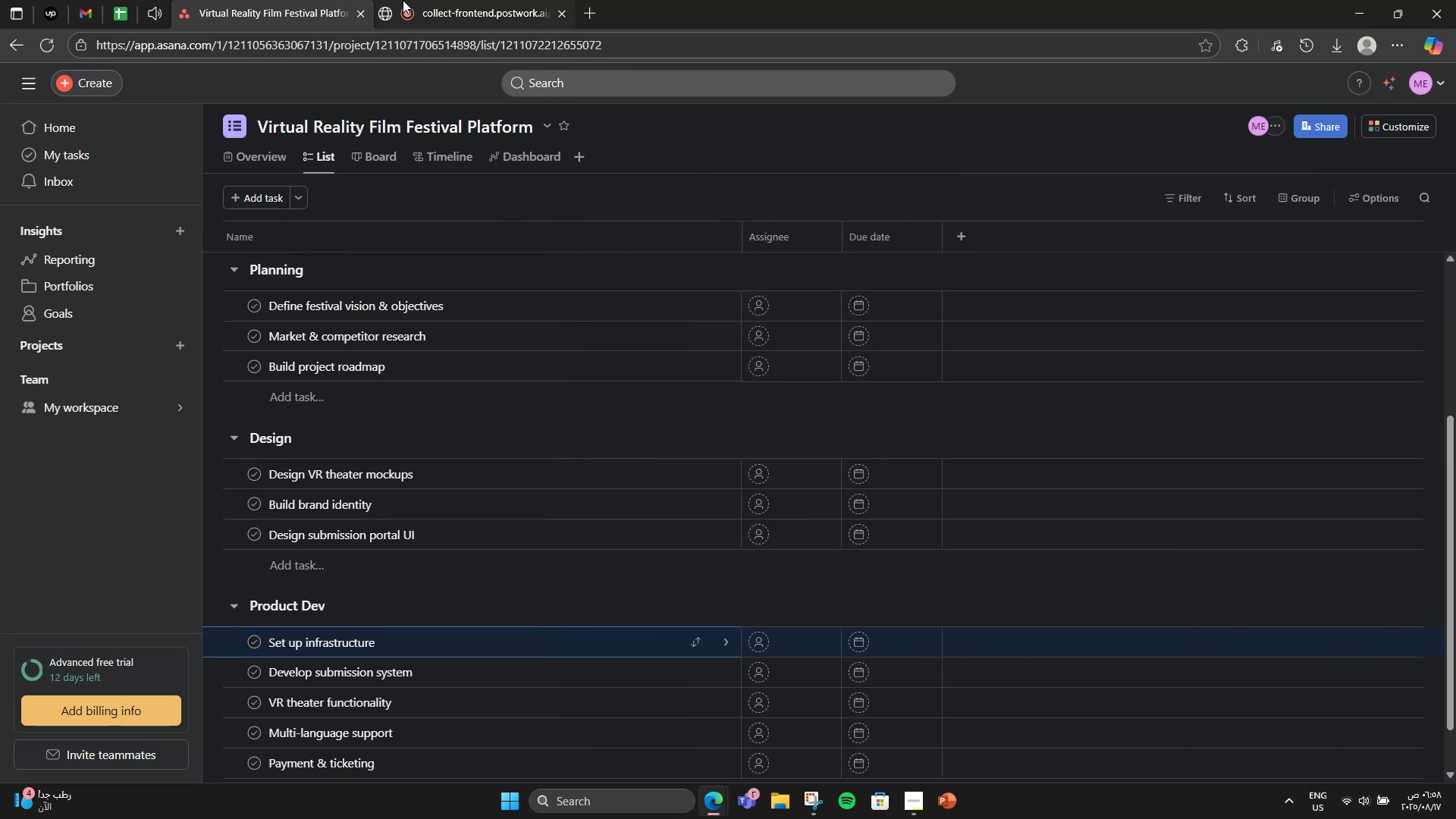 
left_click([483, 0])
 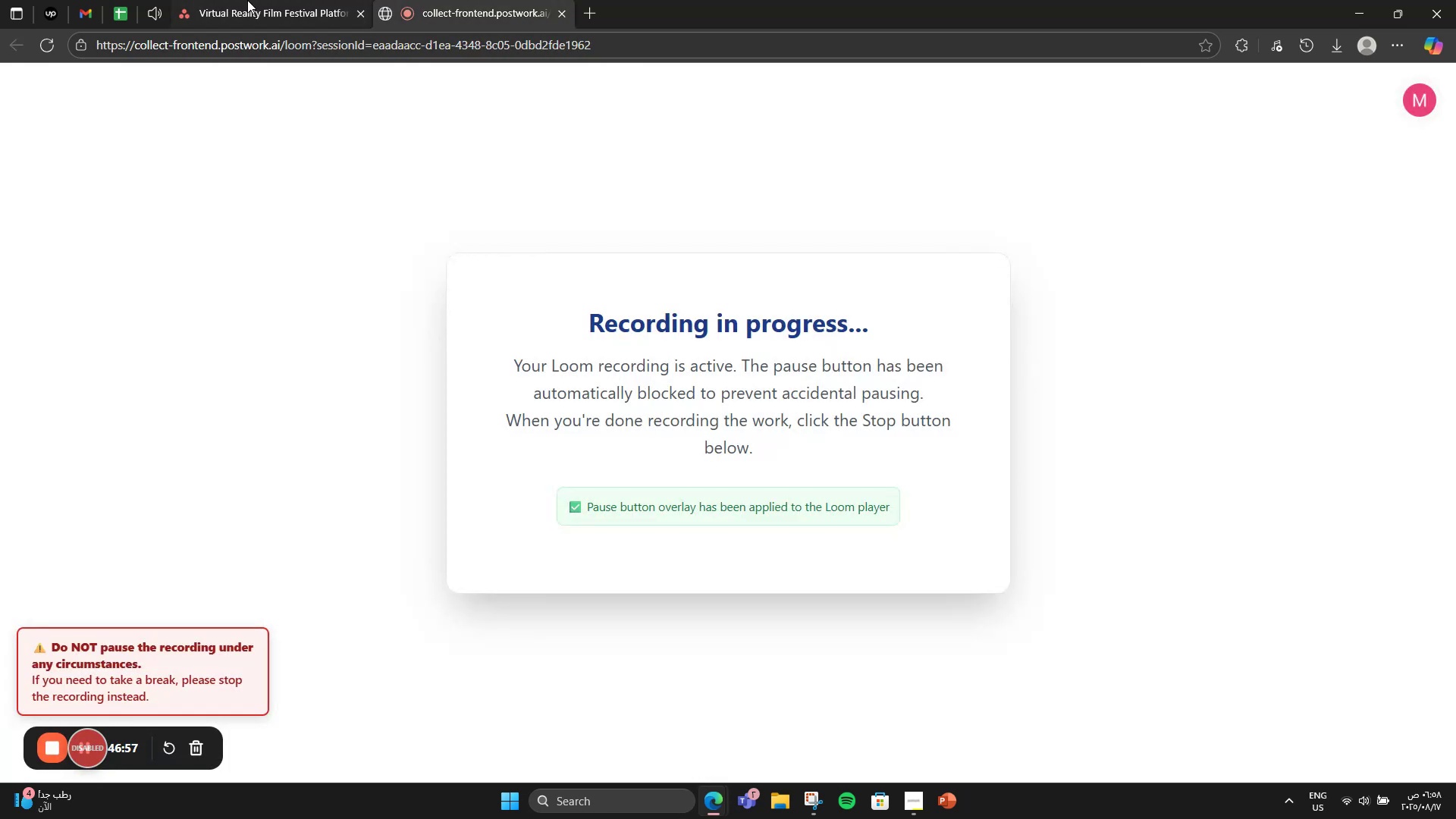 
left_click([248, 0])
 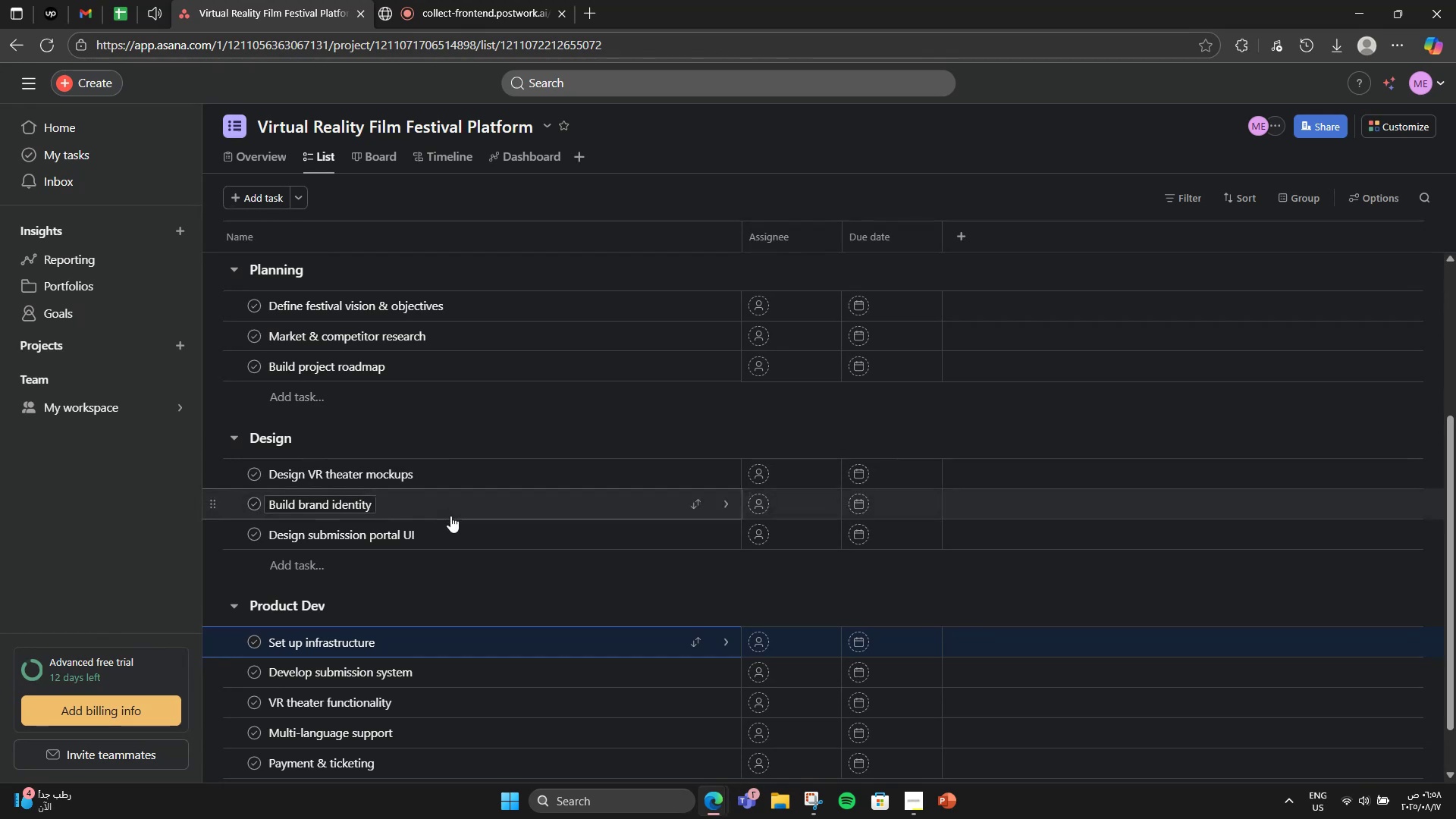 
wait(9.32)
 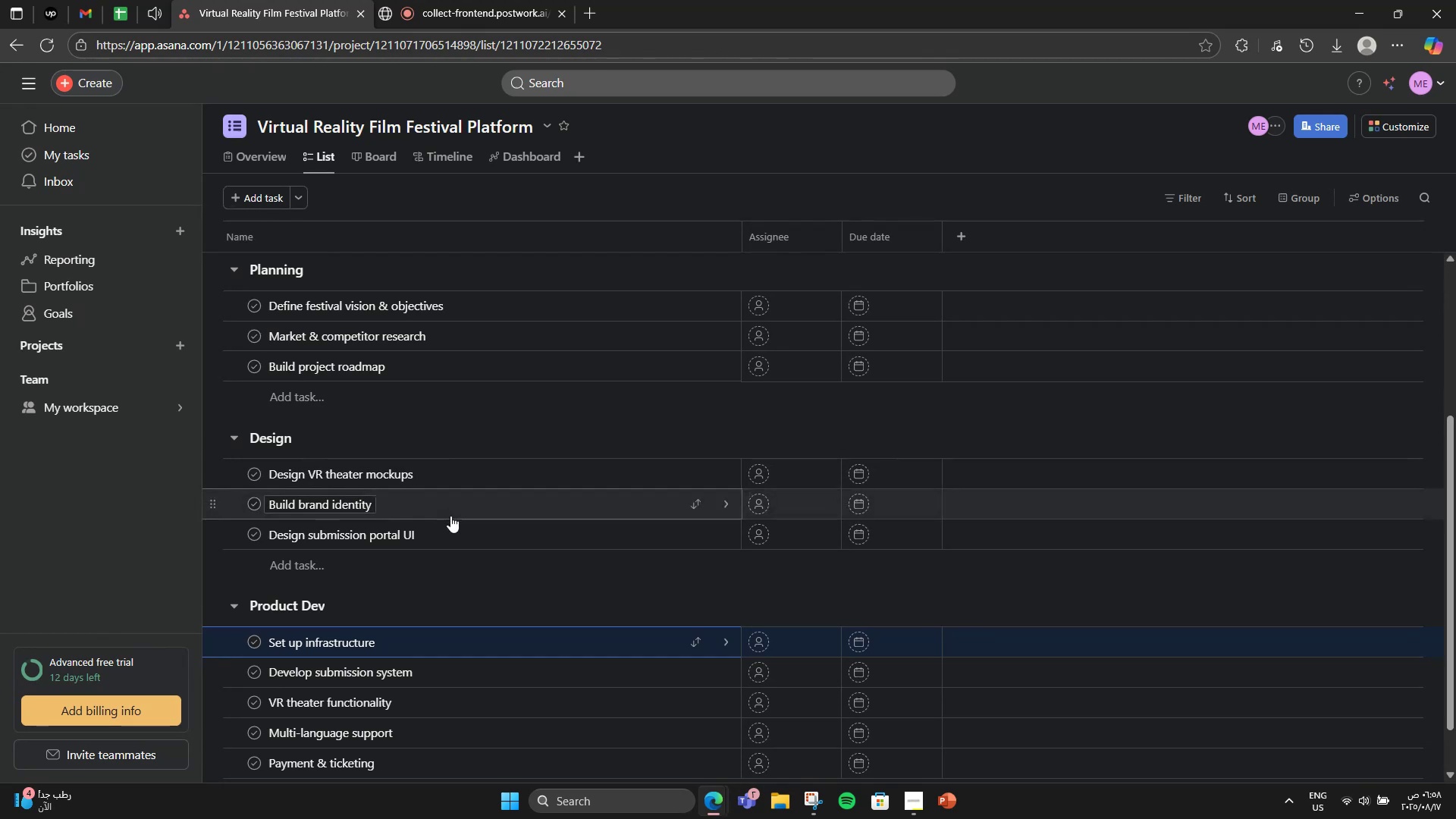 
left_click([517, 679])
 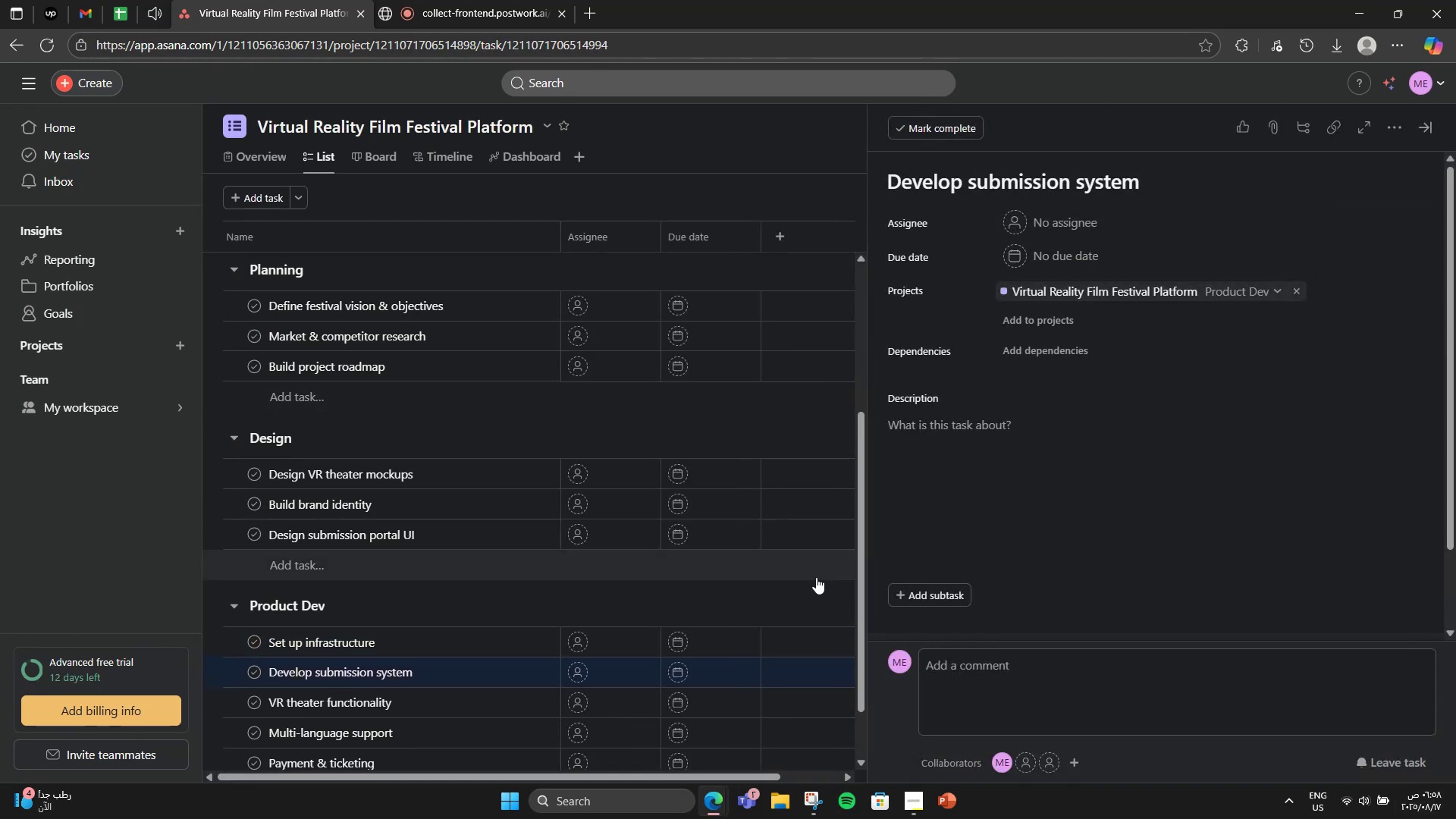 
left_click_drag(start_coordinate=[862, 458], to_coordinate=[883, 457])
 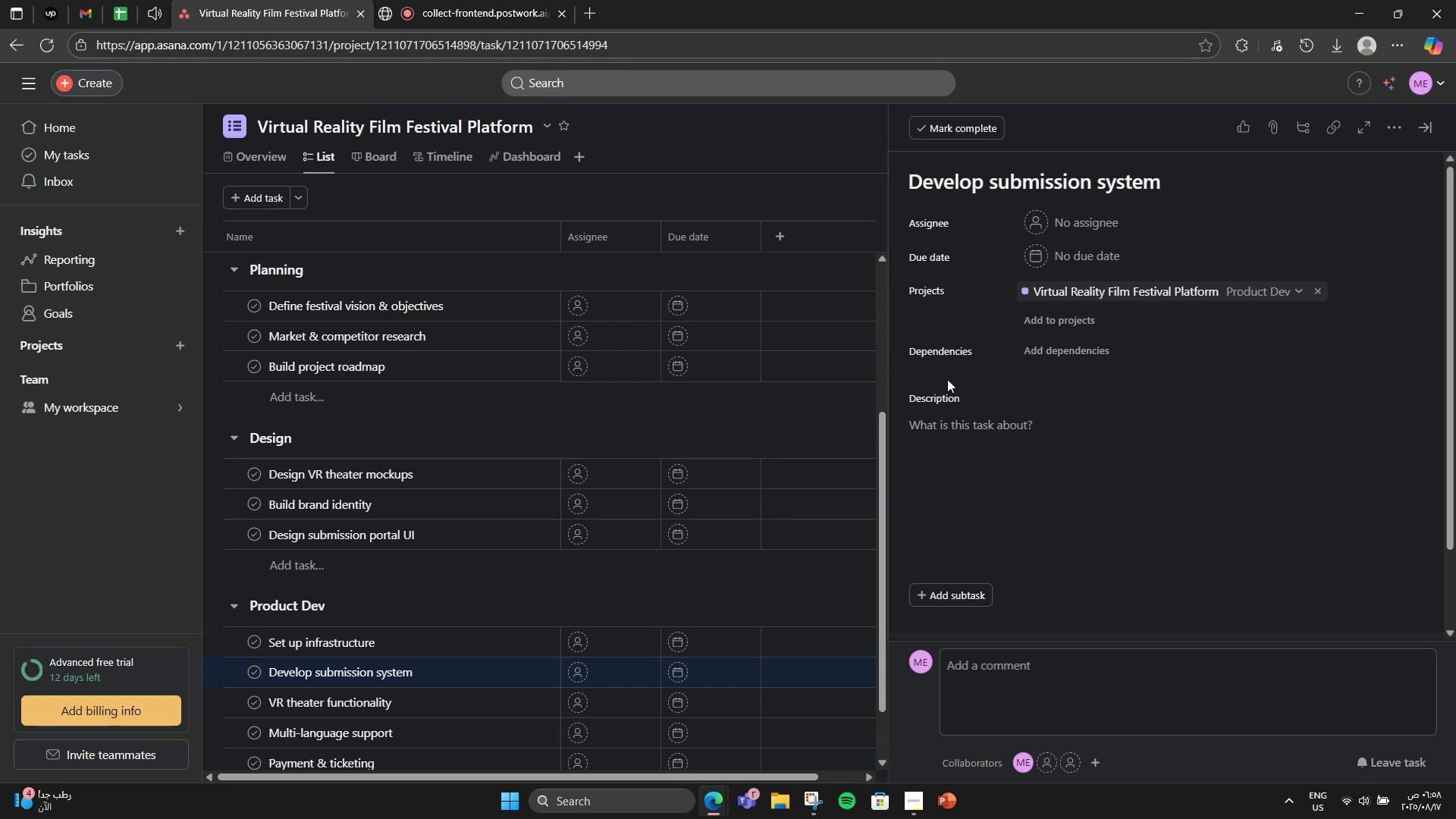 
left_click([940, 513])
 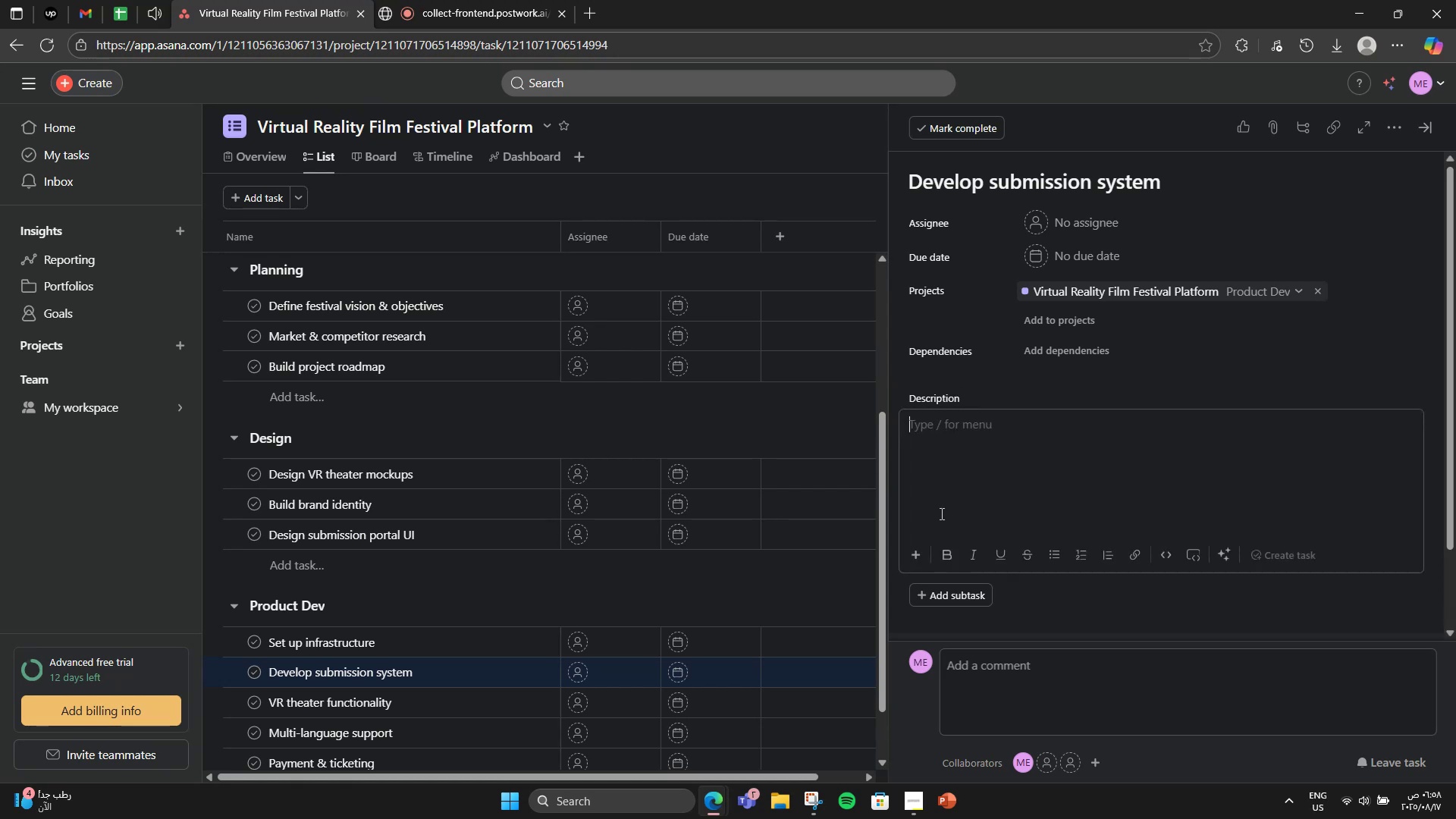 
type( )
key(Backspace)
type(Build secureb)
key(Backspace)
type( upload )
 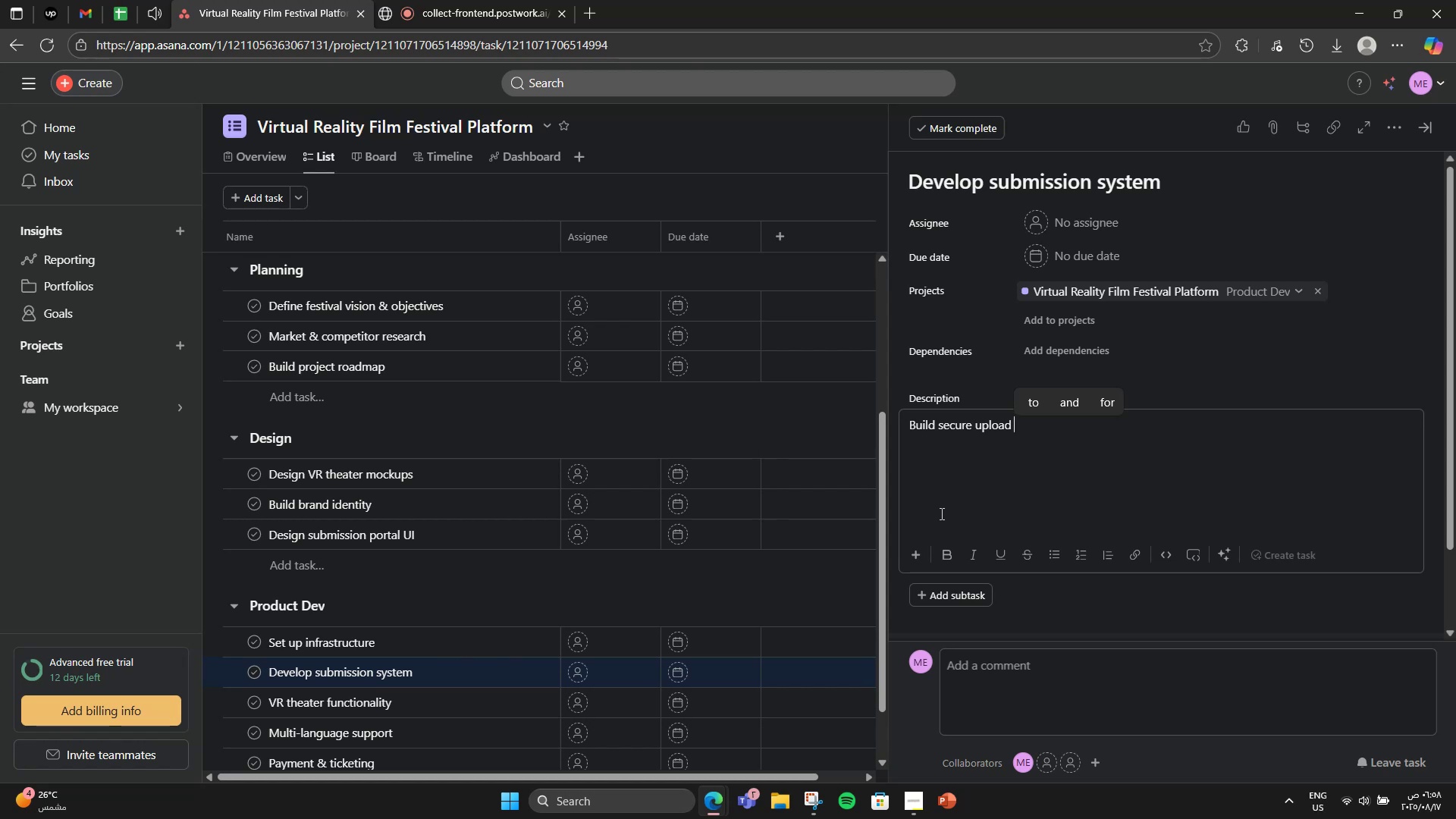 
type(& meta)
 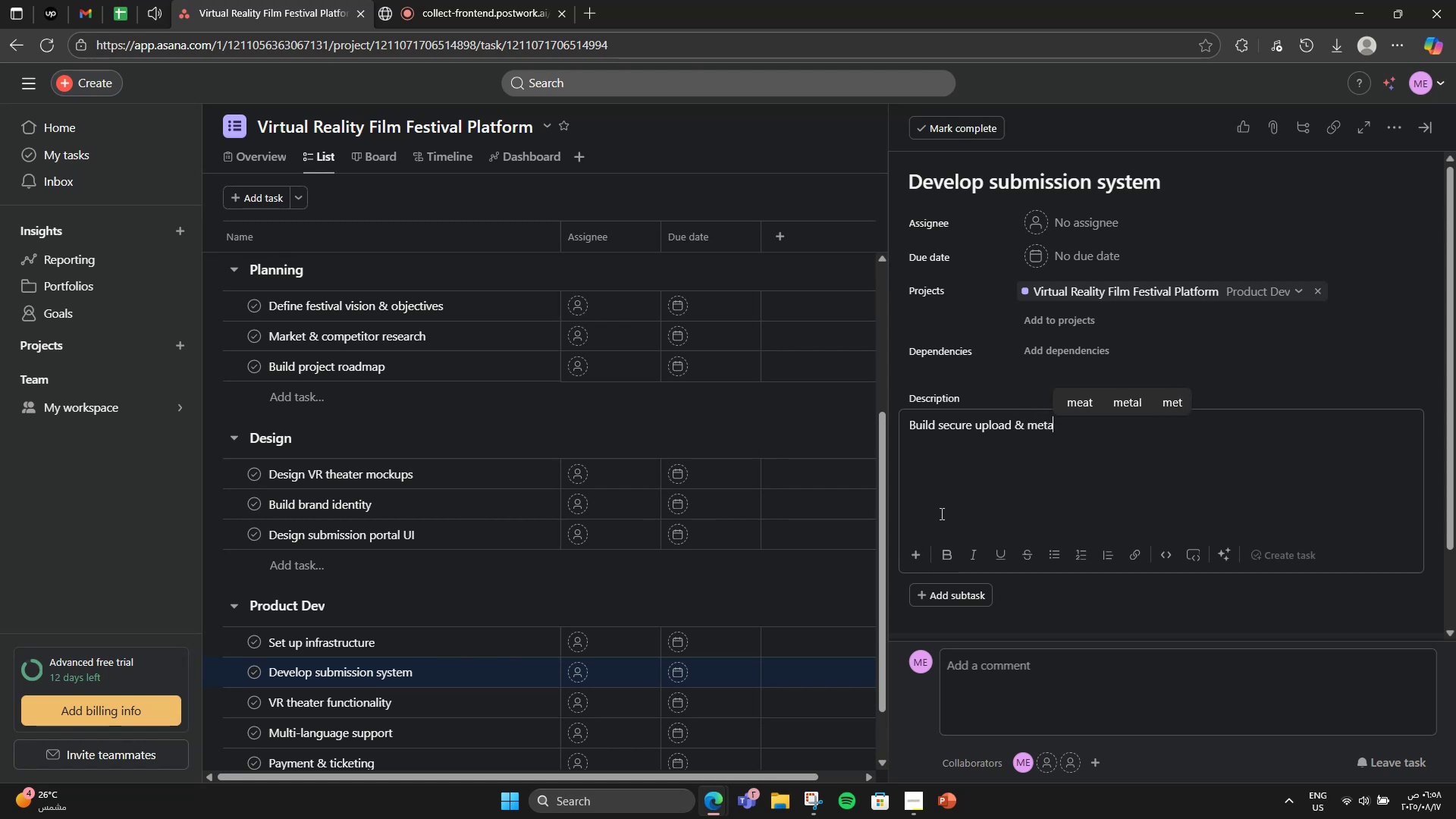 
type(datab)
key(Backspace)
type( tagging st)
key(Backspace)
type(ystem for filmmakers.)
 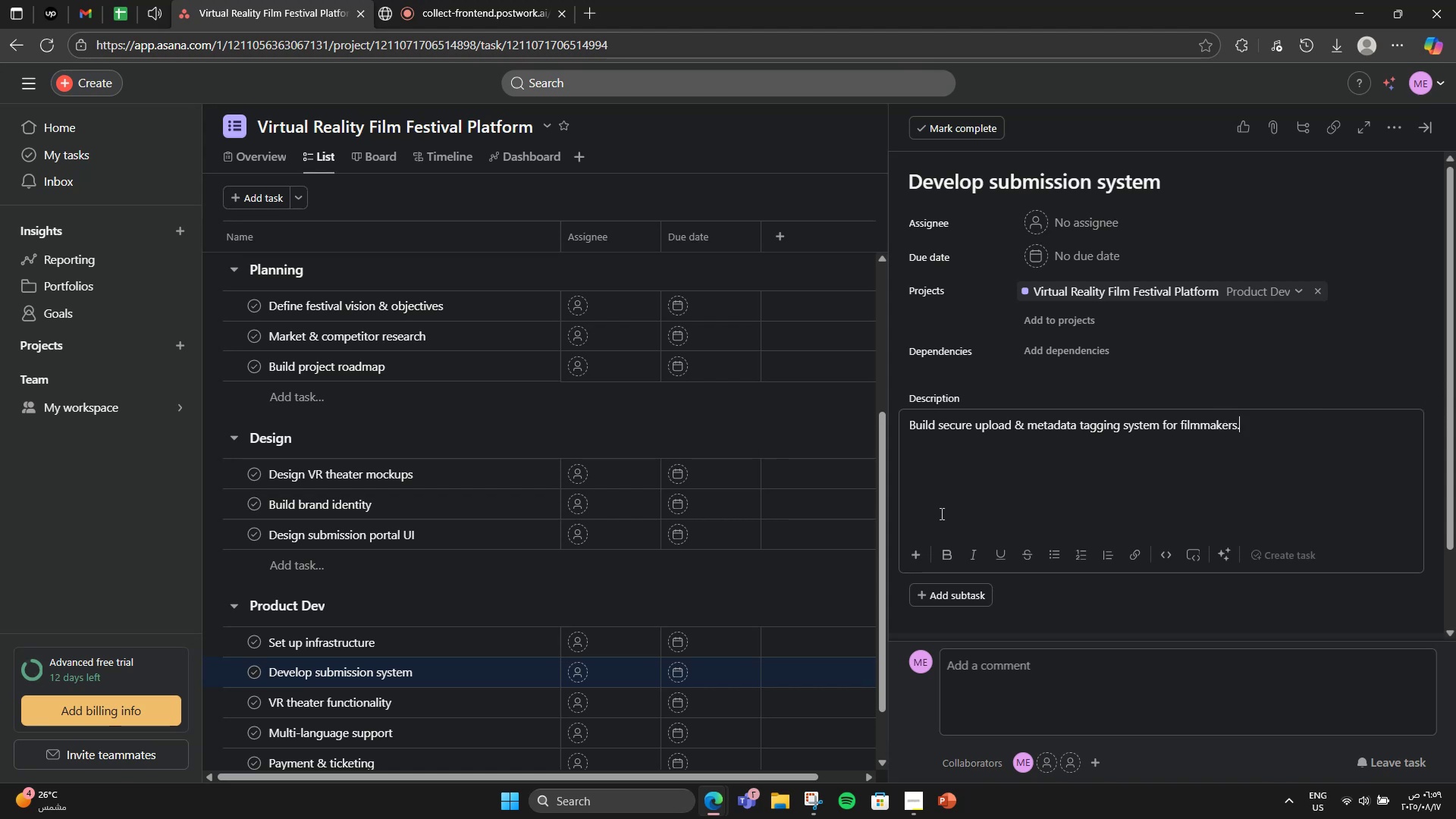 
scroll: coordinate [996, 444], scroll_direction: down, amount: 2.0
 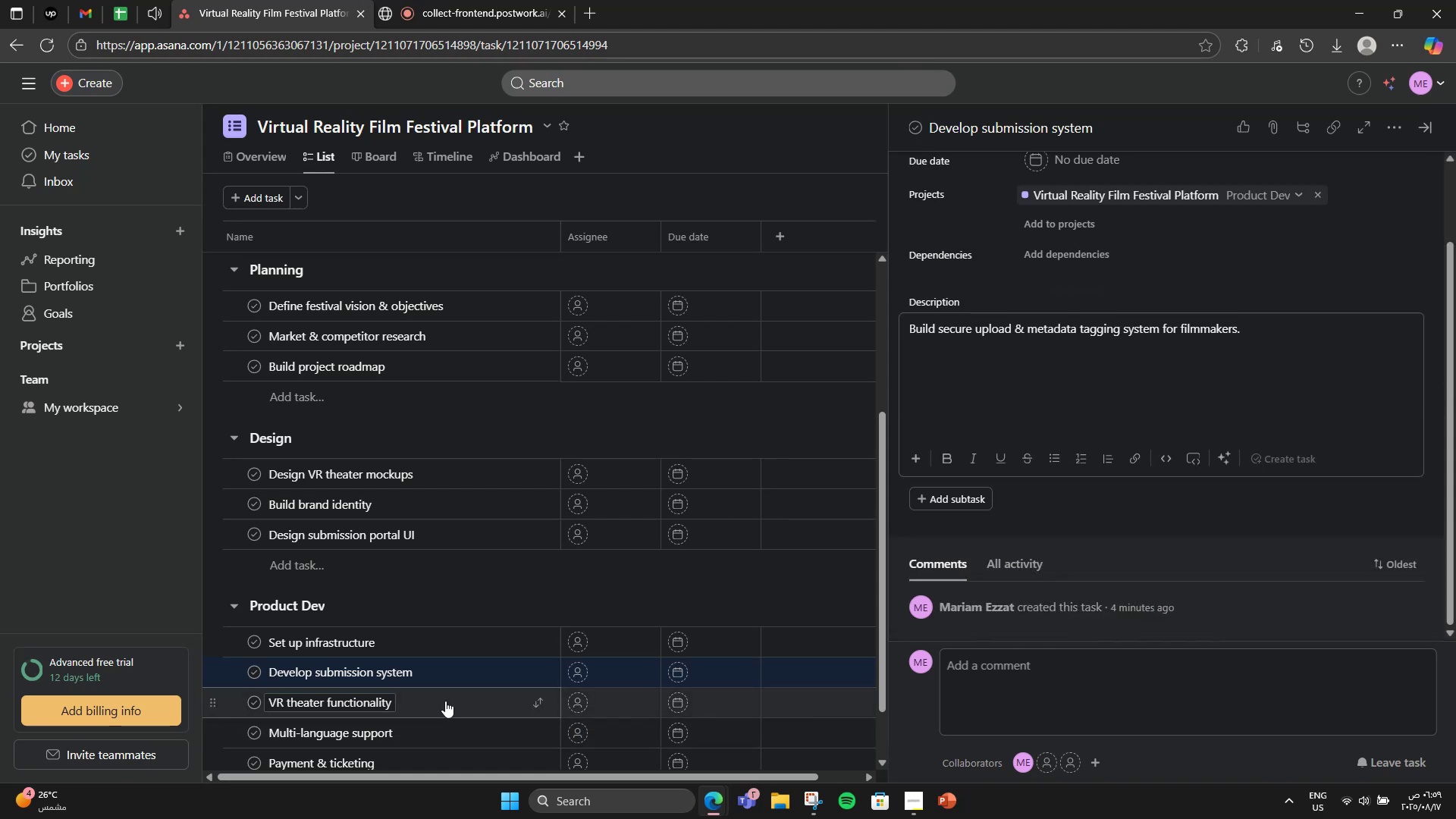 
left_click([445, 701])
 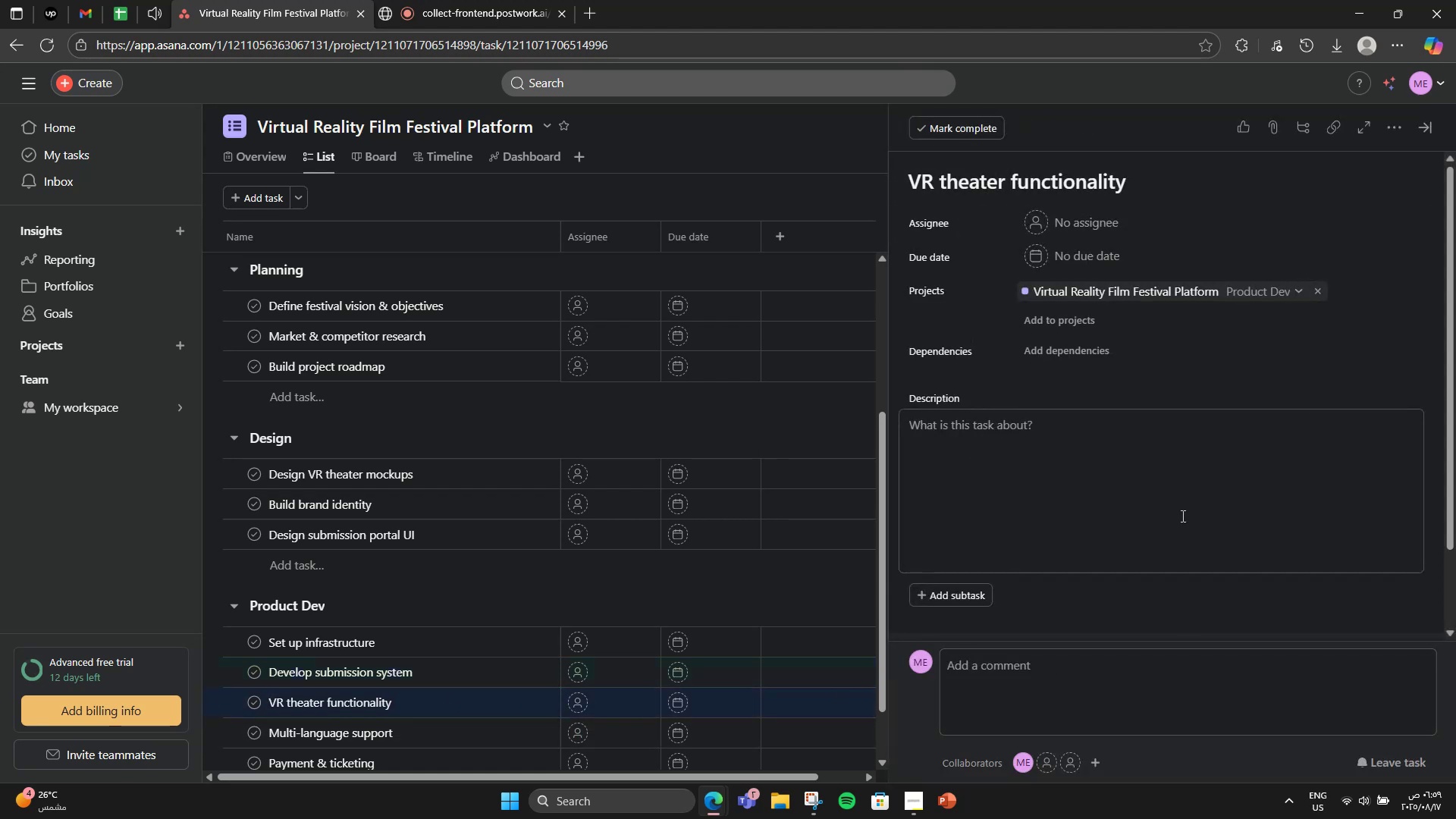 
left_click([1181, 516])
 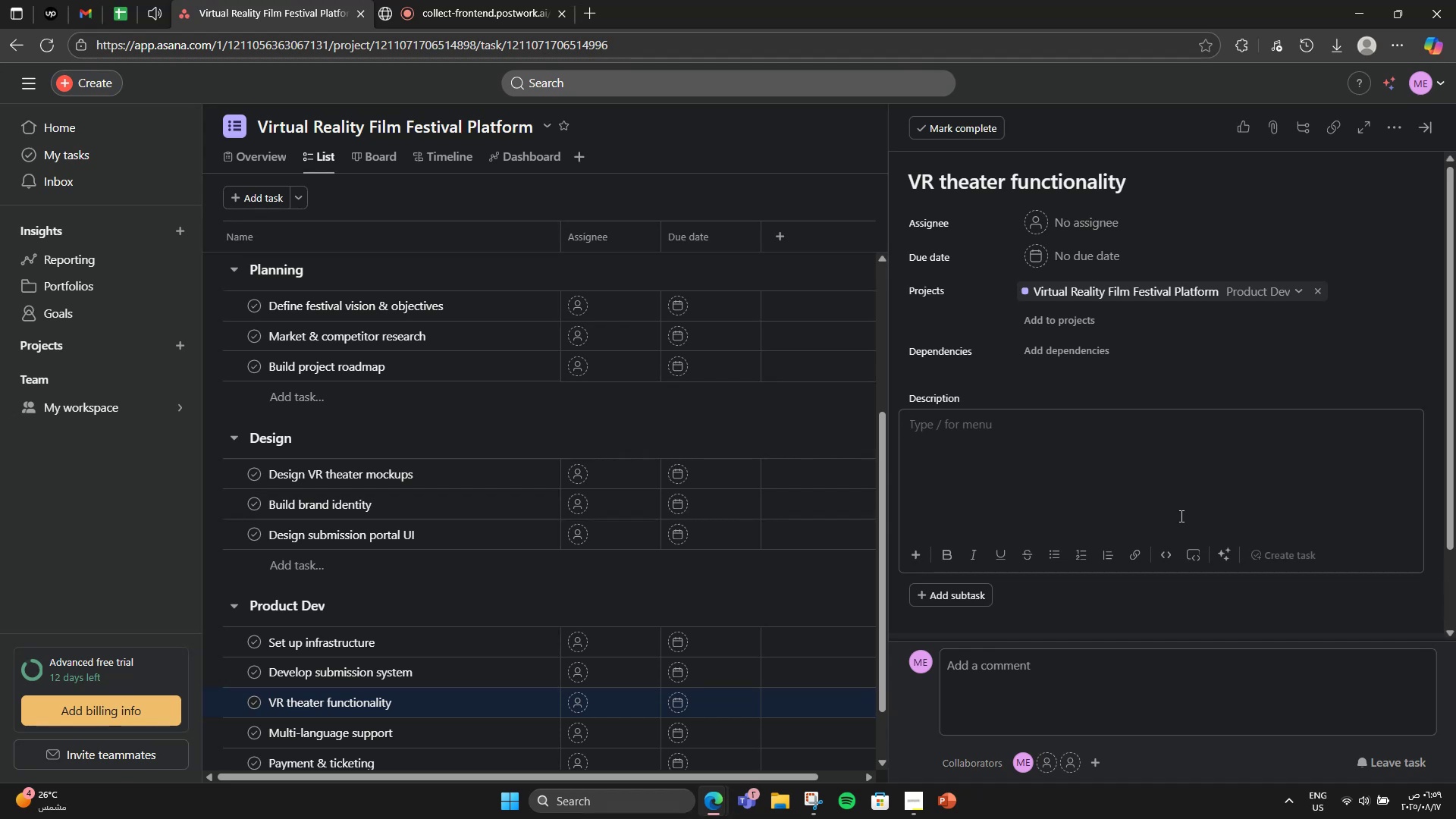 
type(Build )
 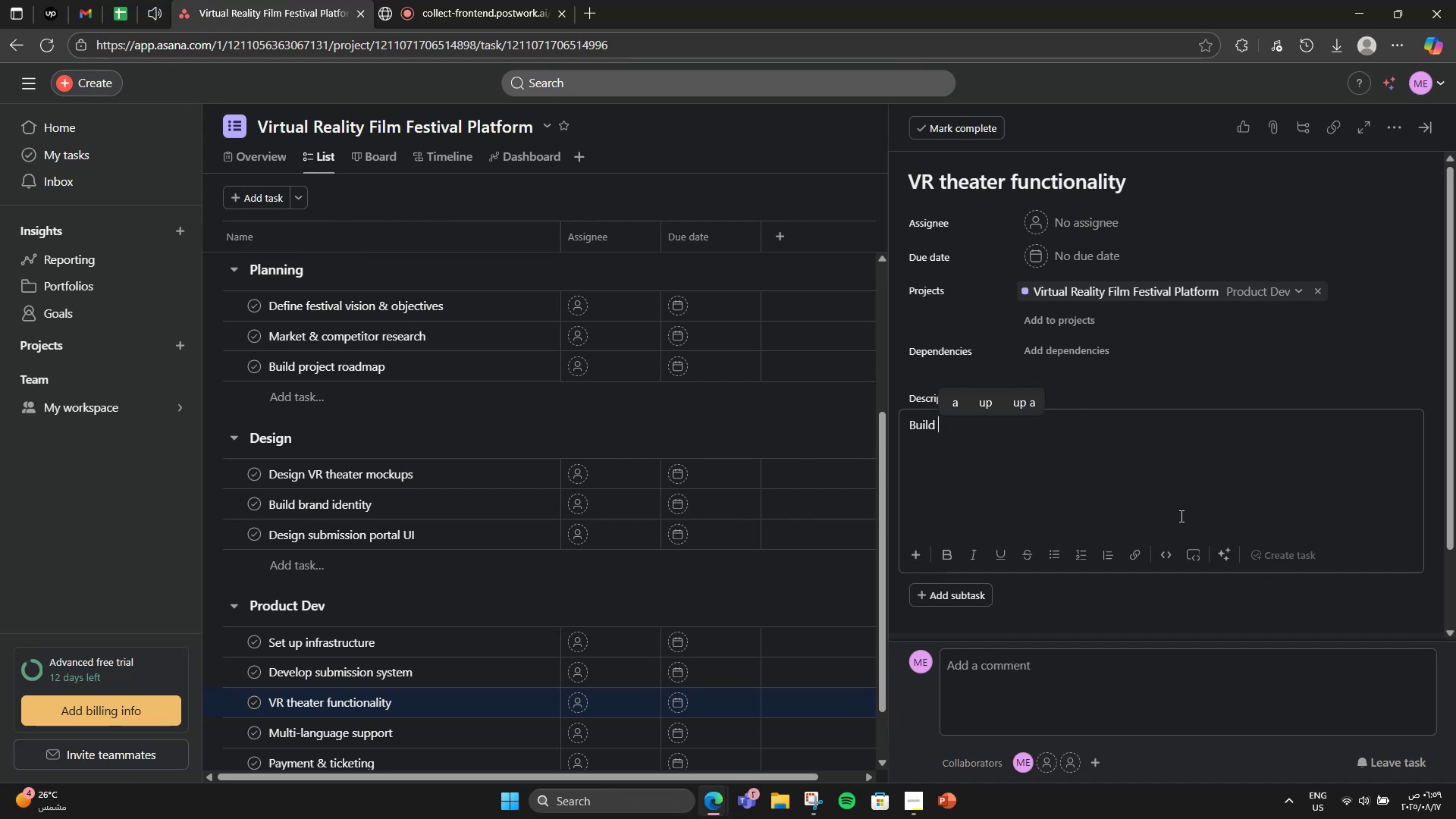 
type(VR screening rooms wiy)
key(Backspace)
type(th avats)
key(Backspace)
type(ars)
 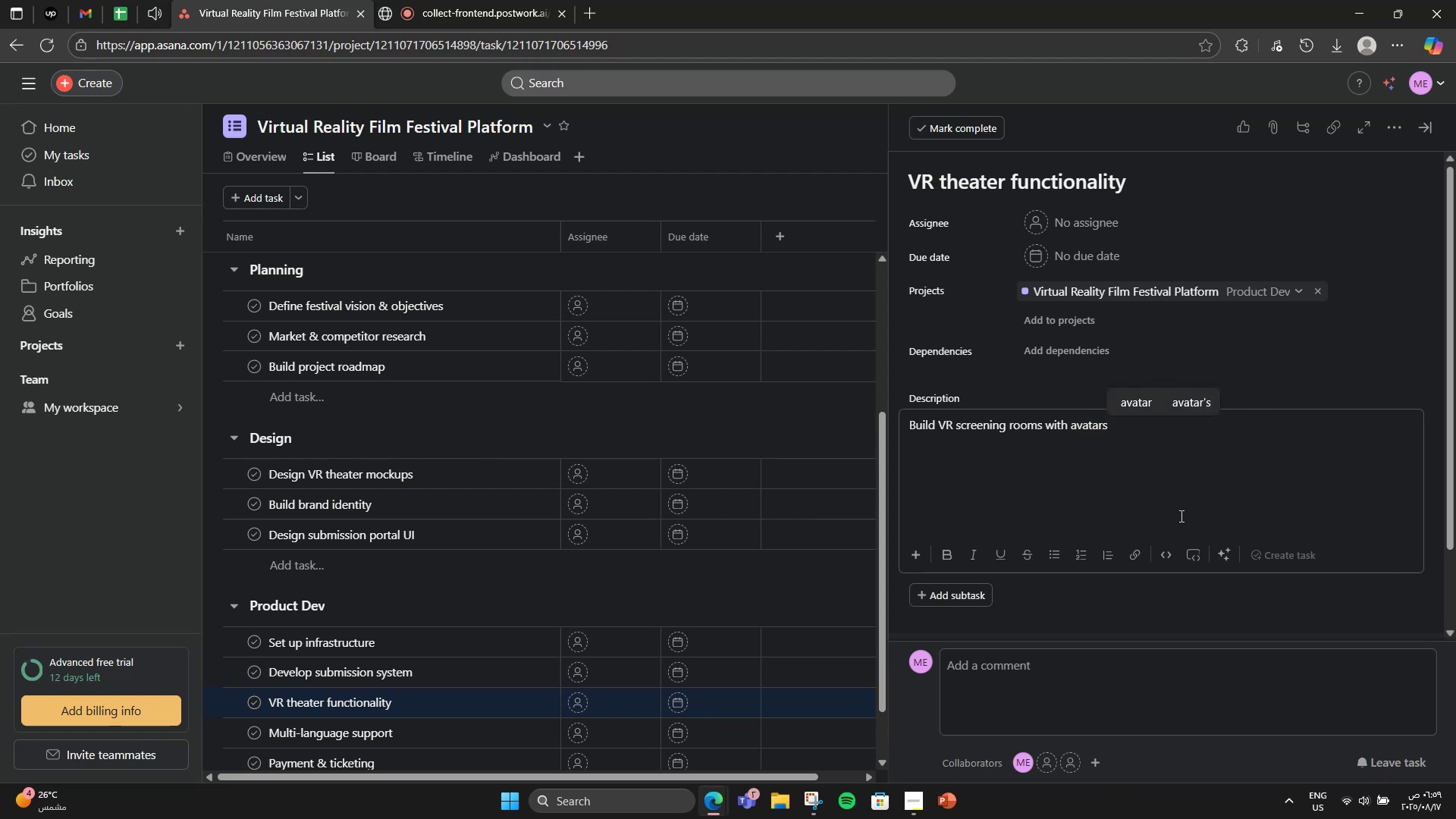 
type( and chat features.)
 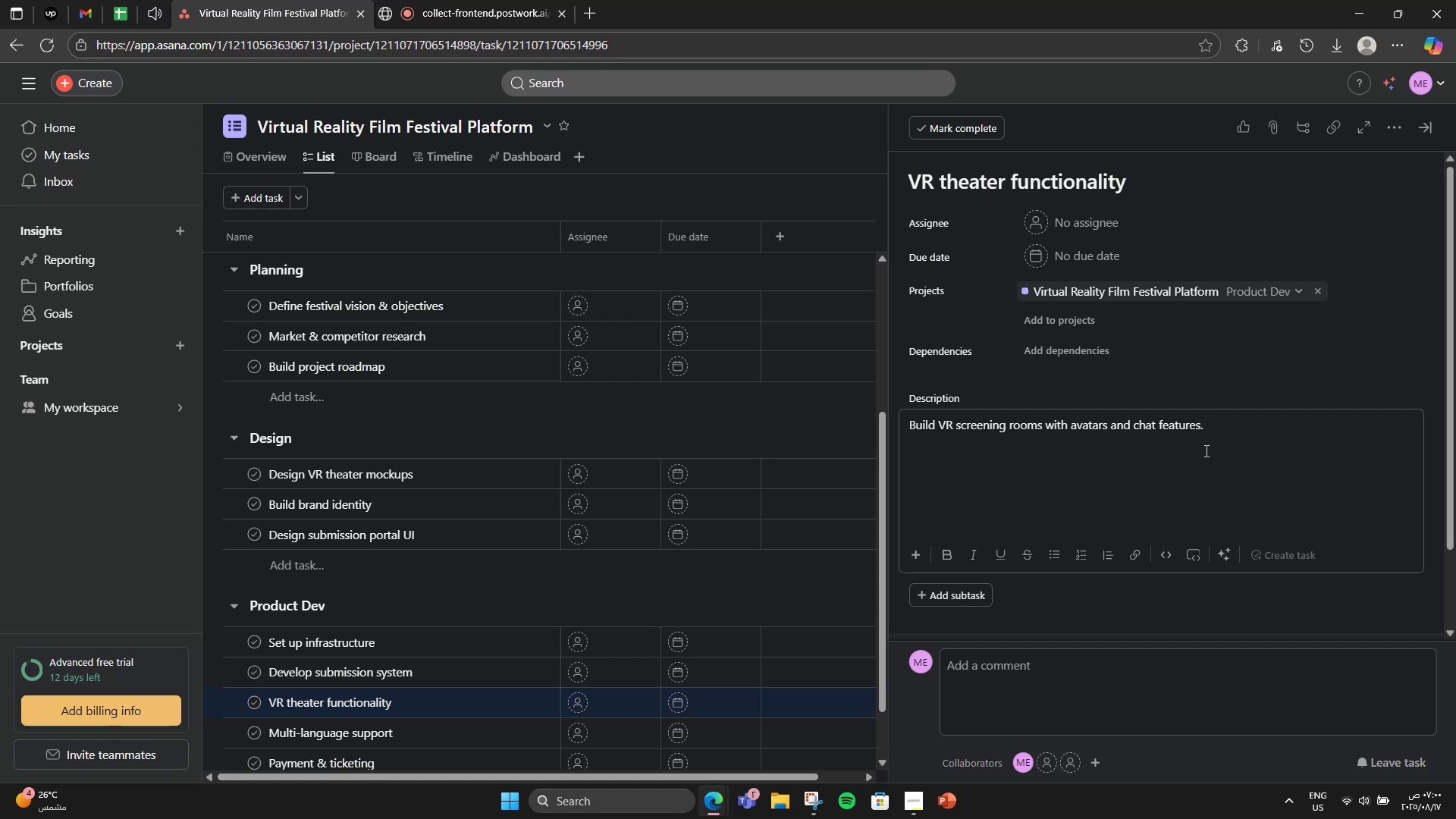 
wait(9.83)
 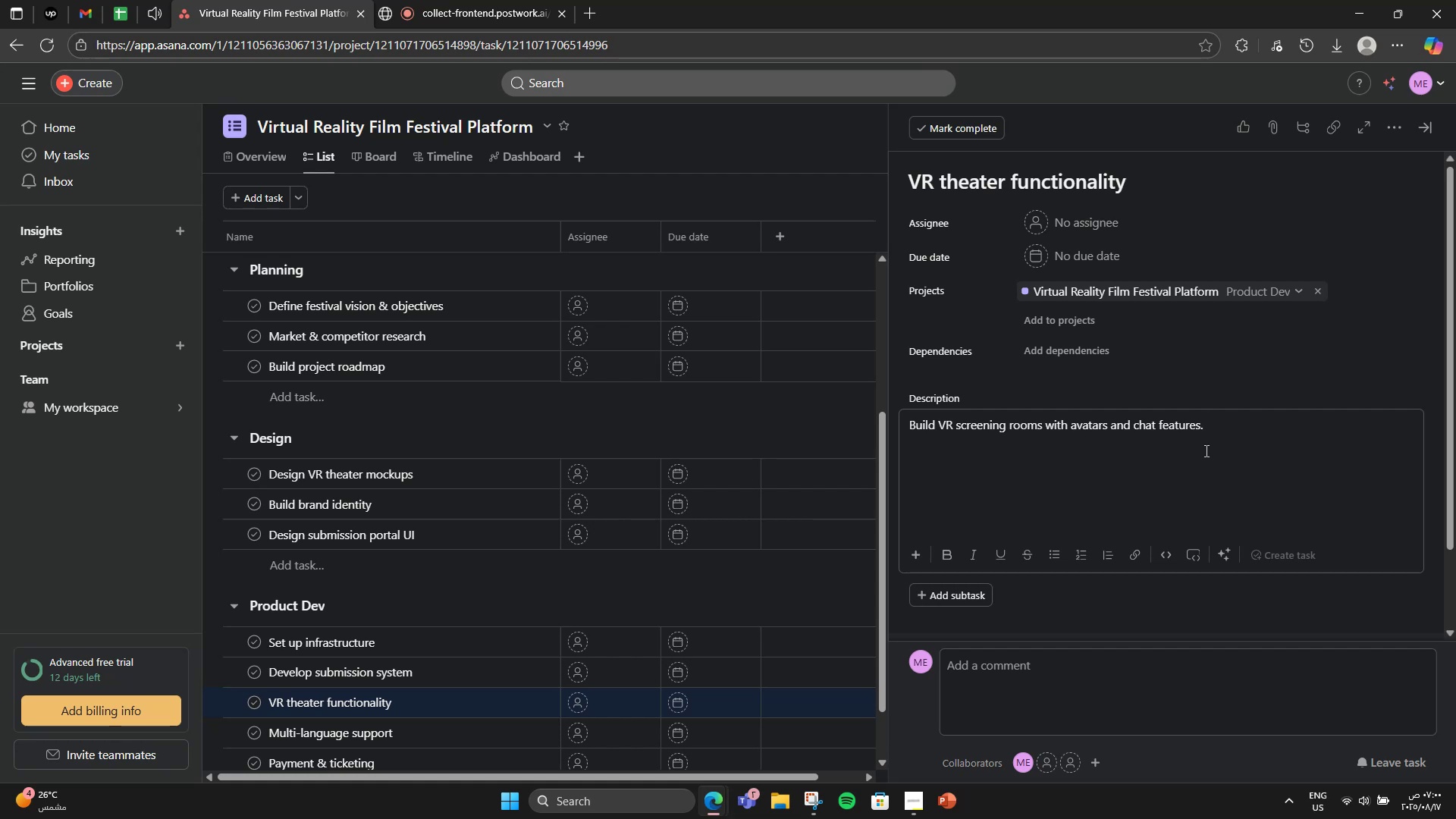 
left_click([1427, 138])
 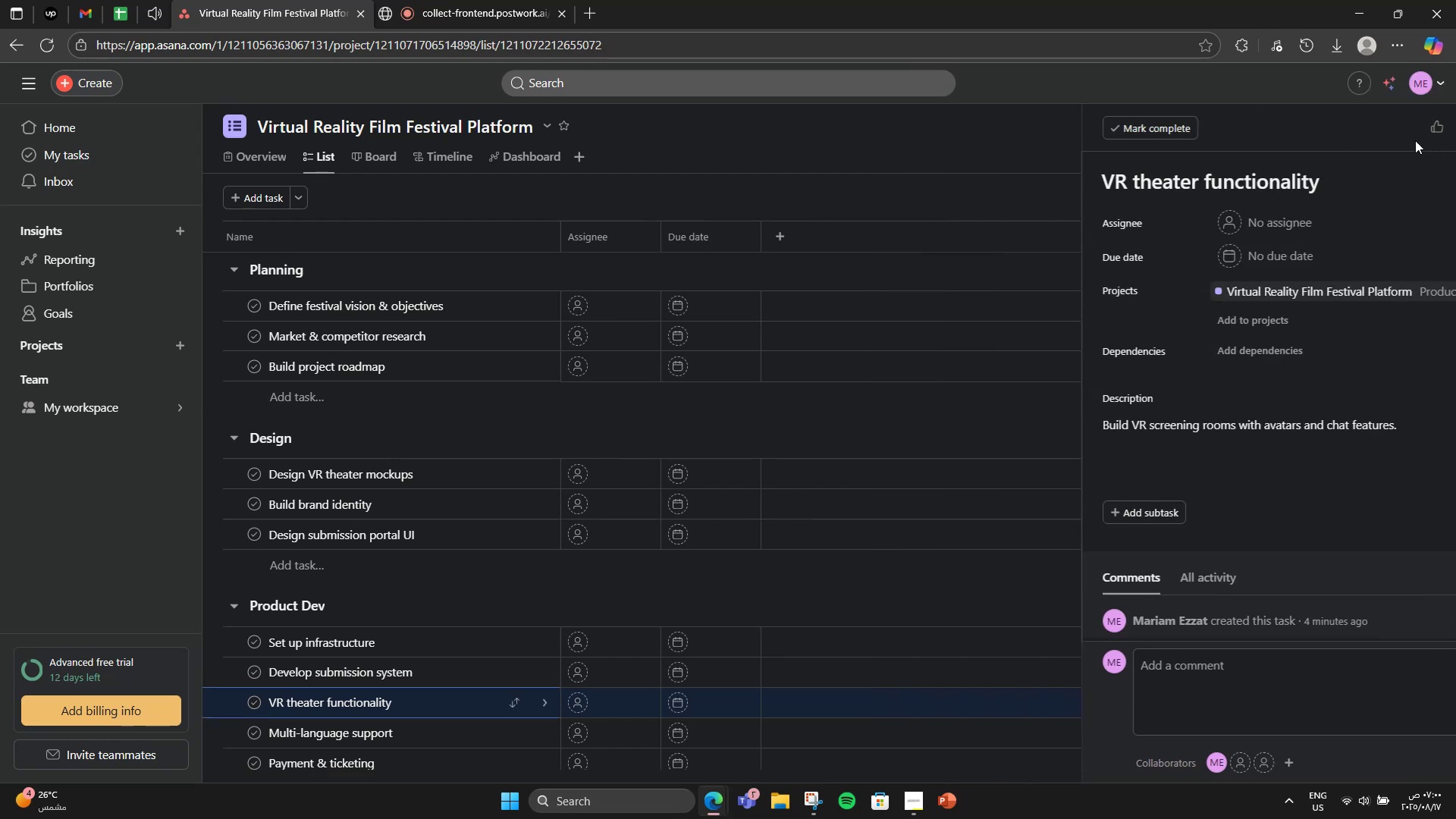 
scroll: coordinate [673, 679], scroll_direction: down, amount: 2.0
 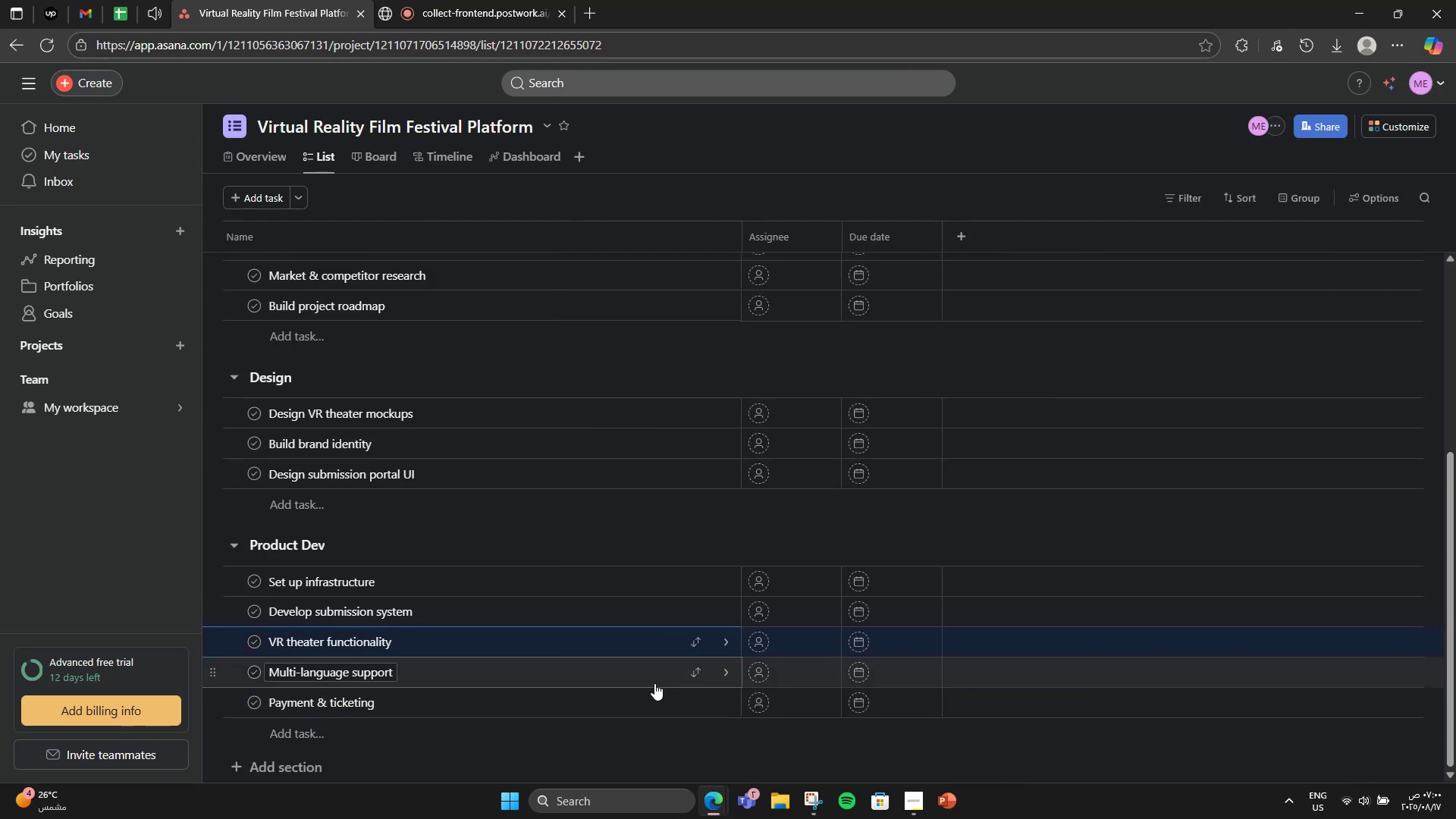 
left_click_drag(start_coordinate=[654, 683], to_coordinate=[654, 679])
 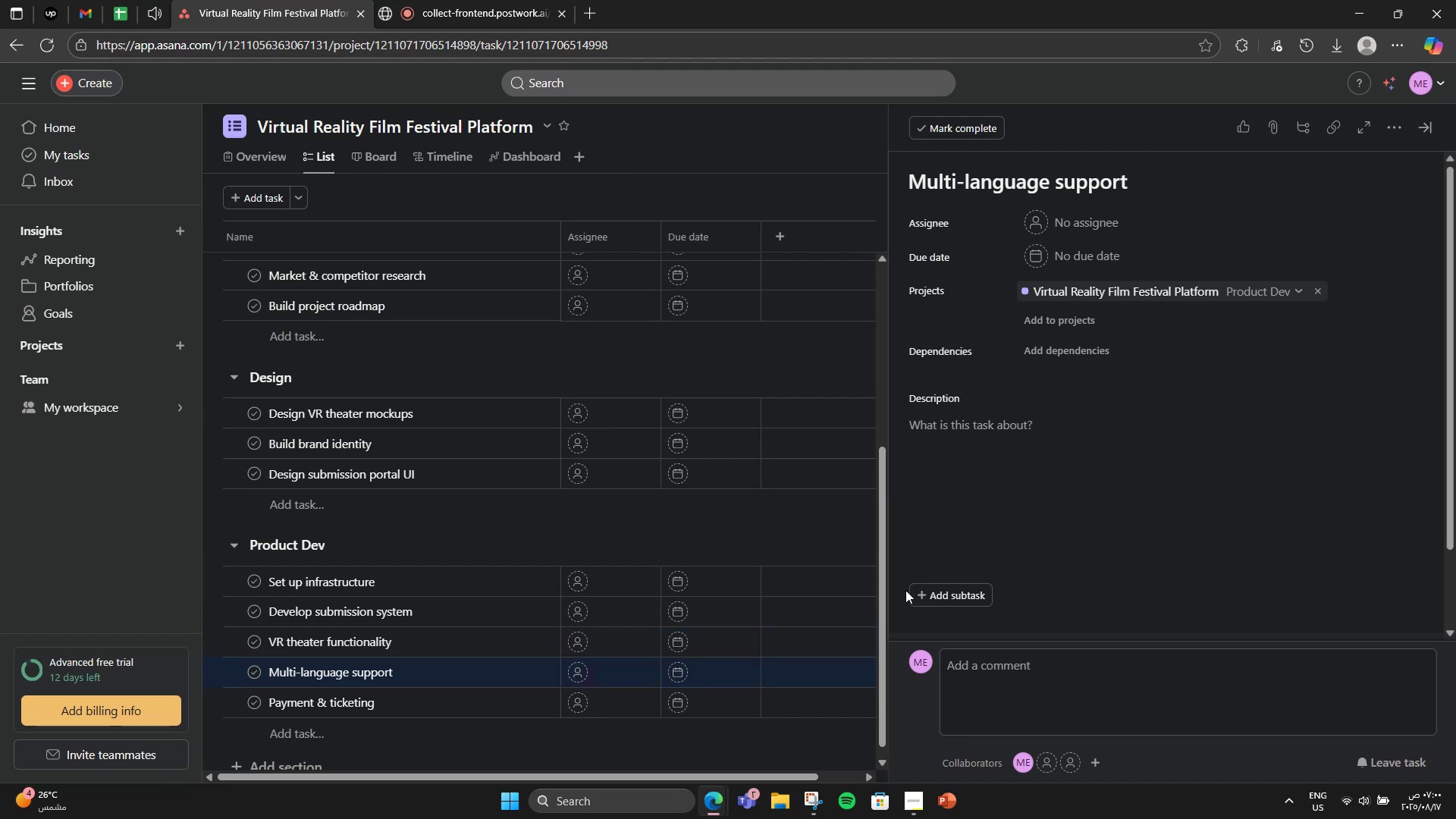 
left_click([937, 463])
 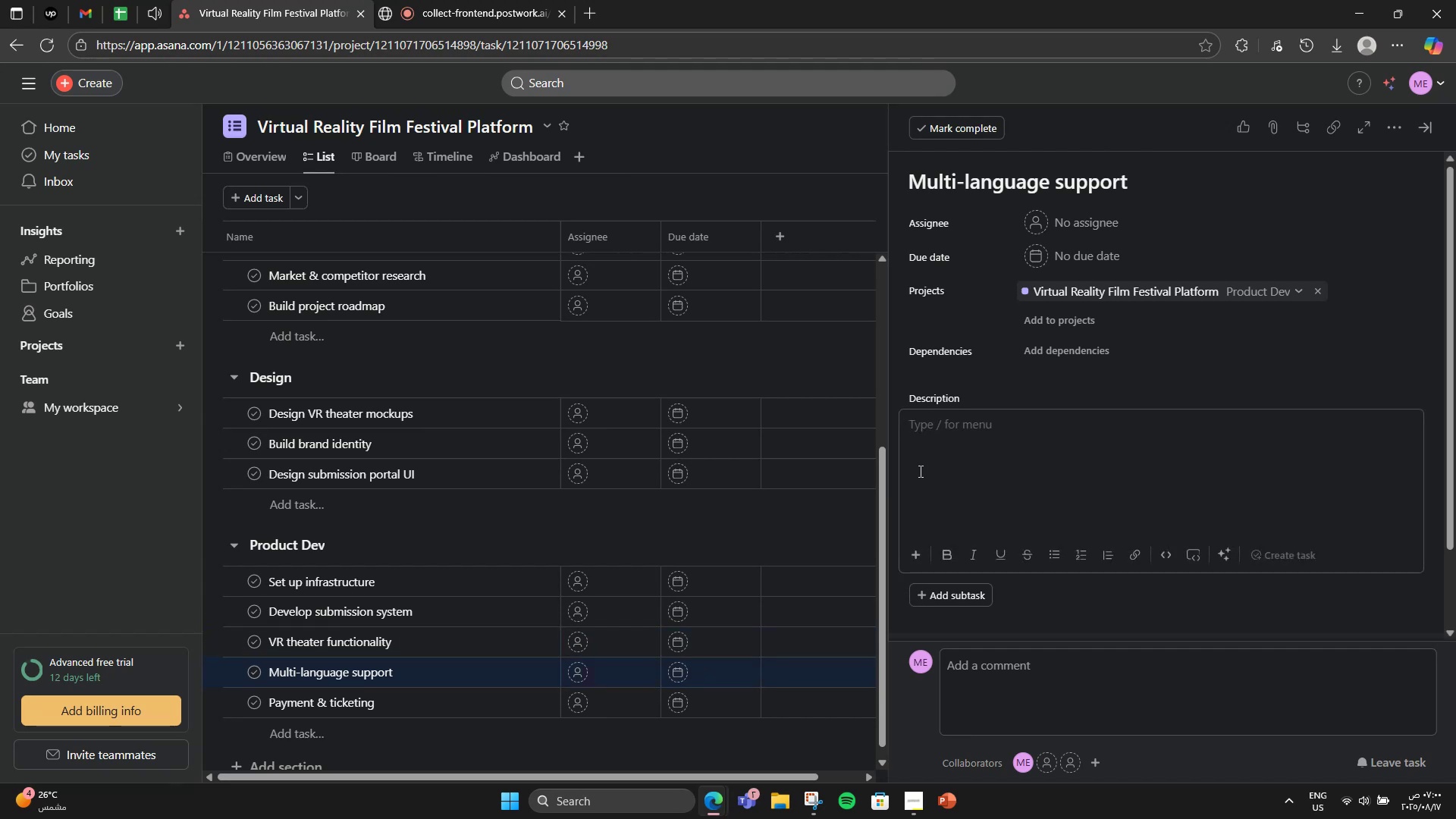 
type(Add subtitls)
key(Backspace)
type(es [VolumeDown][VolumeDown][VolumeDown][VolumeDown][VolumeDown]and multi)
 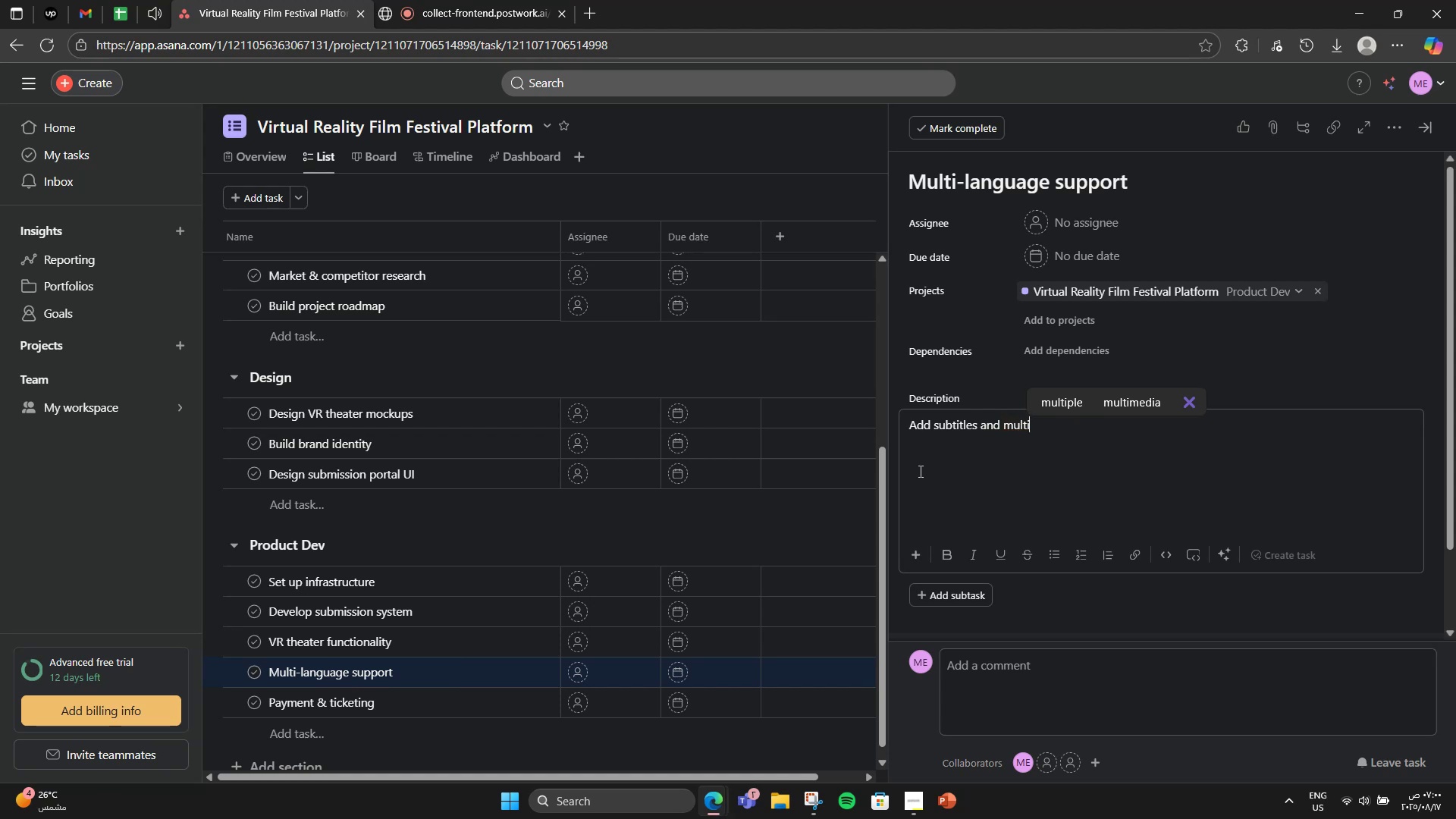 
type(lingual interfaces for global acceess)
key(Backspace)
key(Backspace)
key(Backspace)
key(Backspace)
type(ess.)
 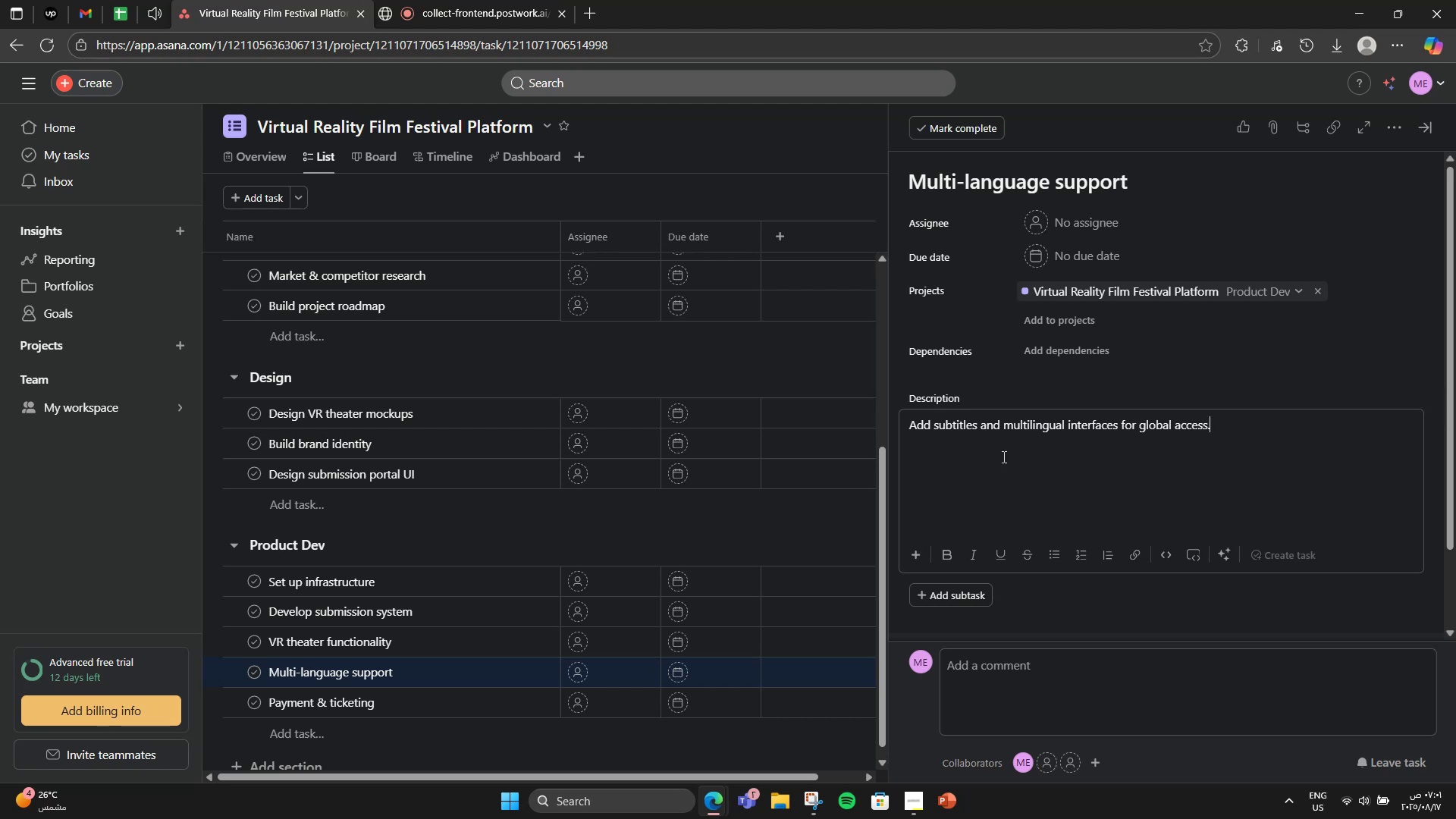 
left_click([477, 709])
 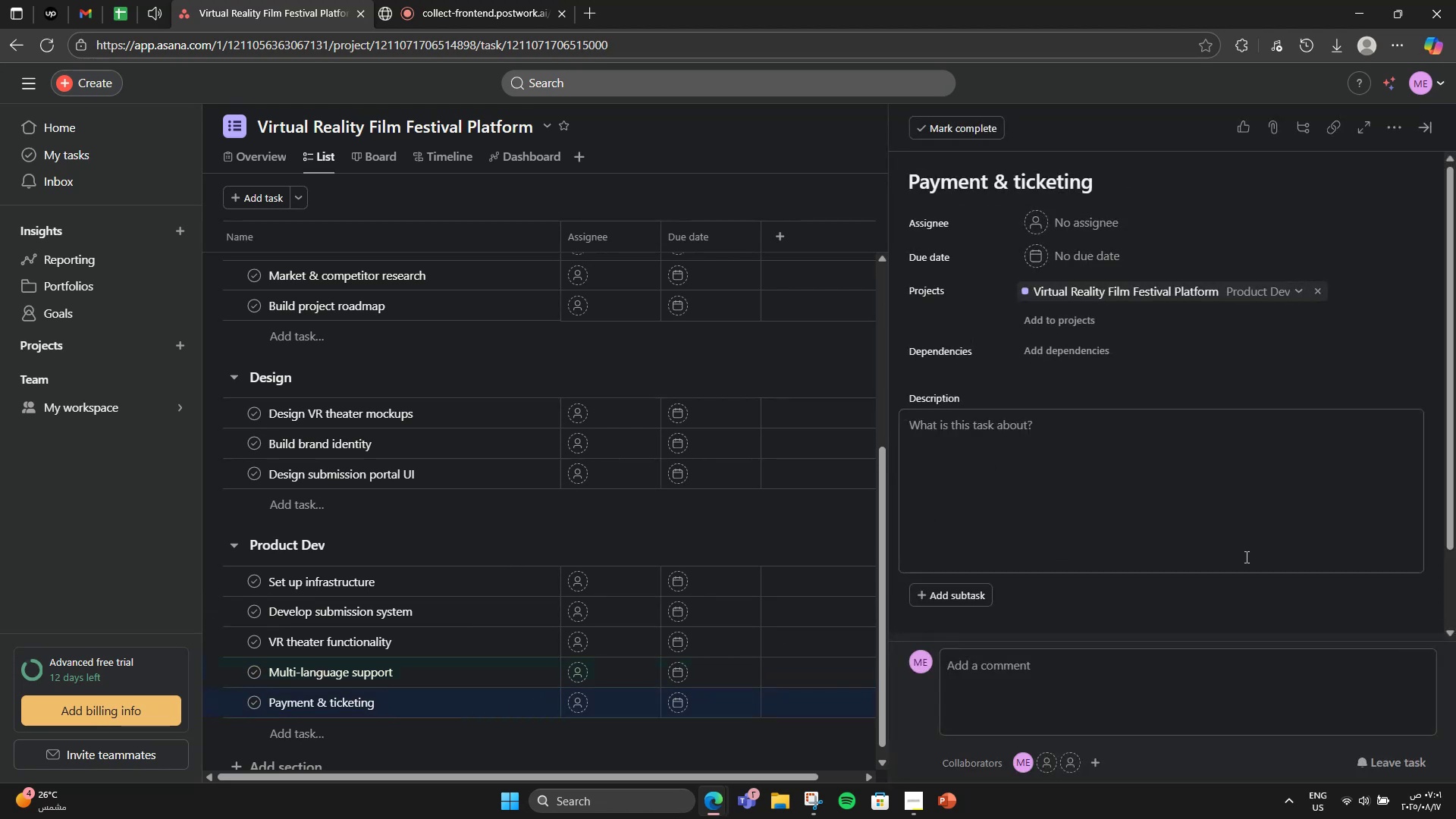 
left_click([1245, 557])
 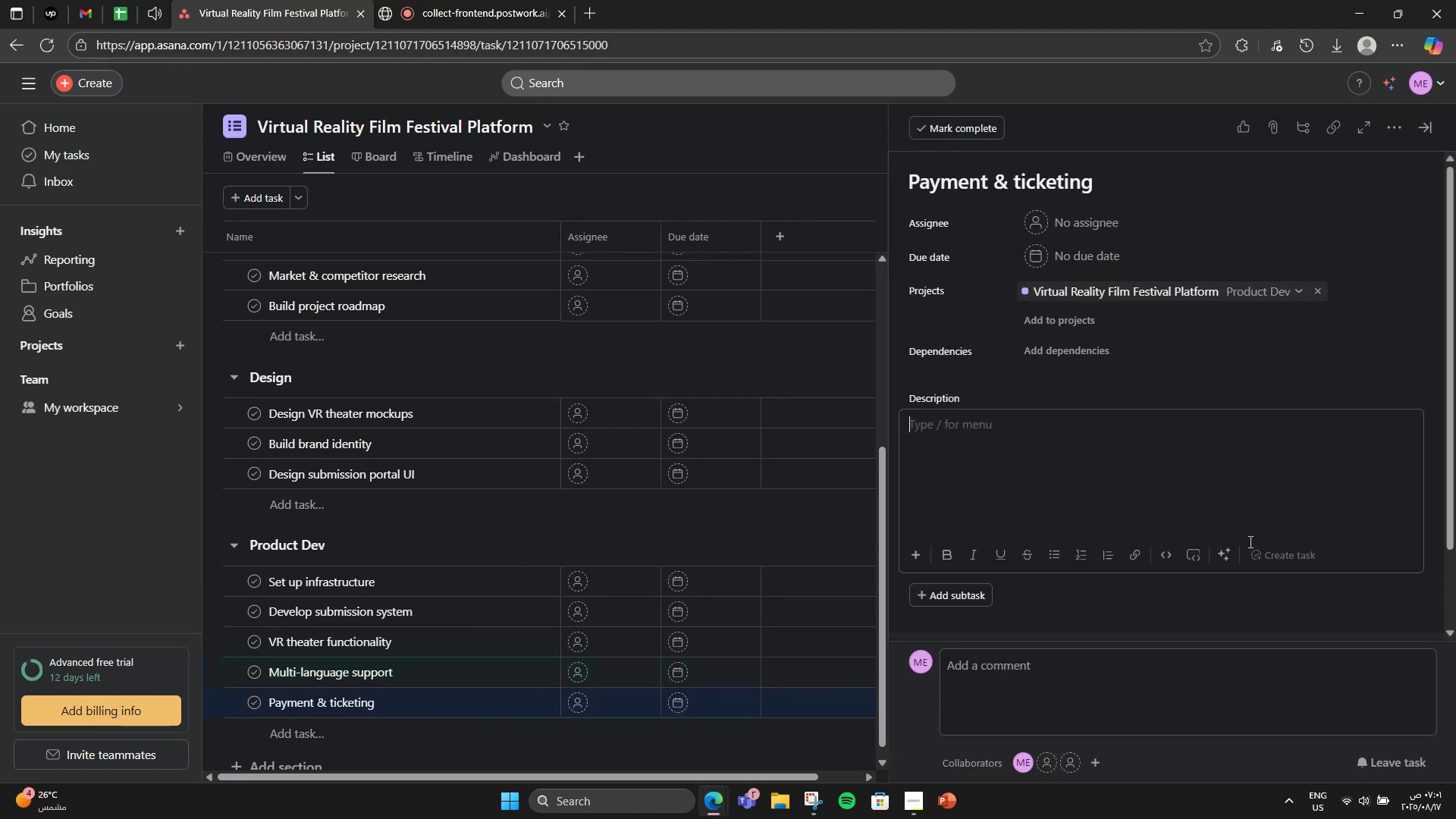 
type(Implement secure payment gatewat)
key(Backspace)
type(y o)
key(Backspace)
type(for [VolumeUp]ticketv)
key(Backspace)
type( purchs)
key(Backspace)
type(ases.)
 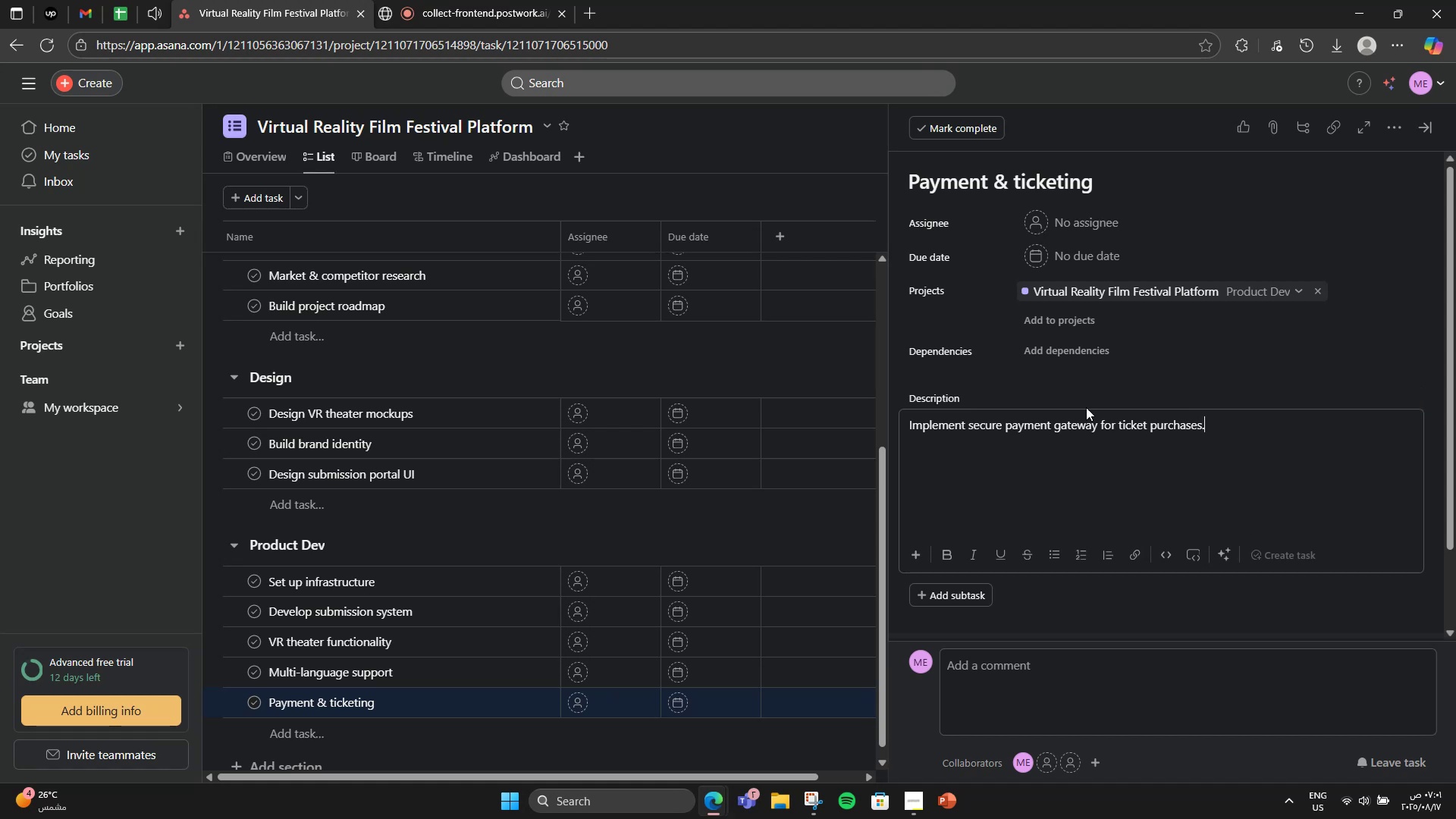 
wait(8.78)
 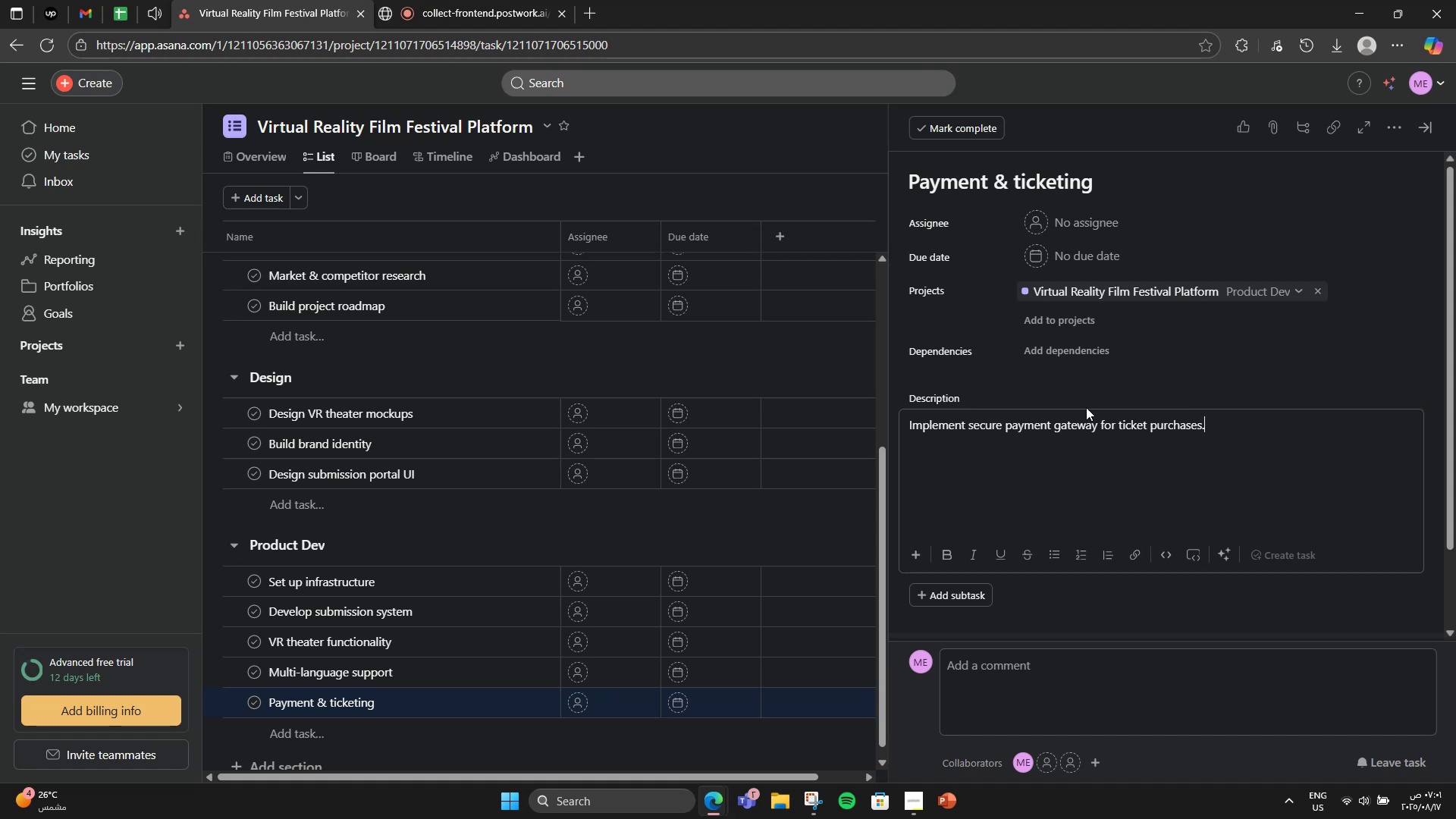 
scroll: coordinate [1050, 431], scroll_direction: up, amount: 2.0
 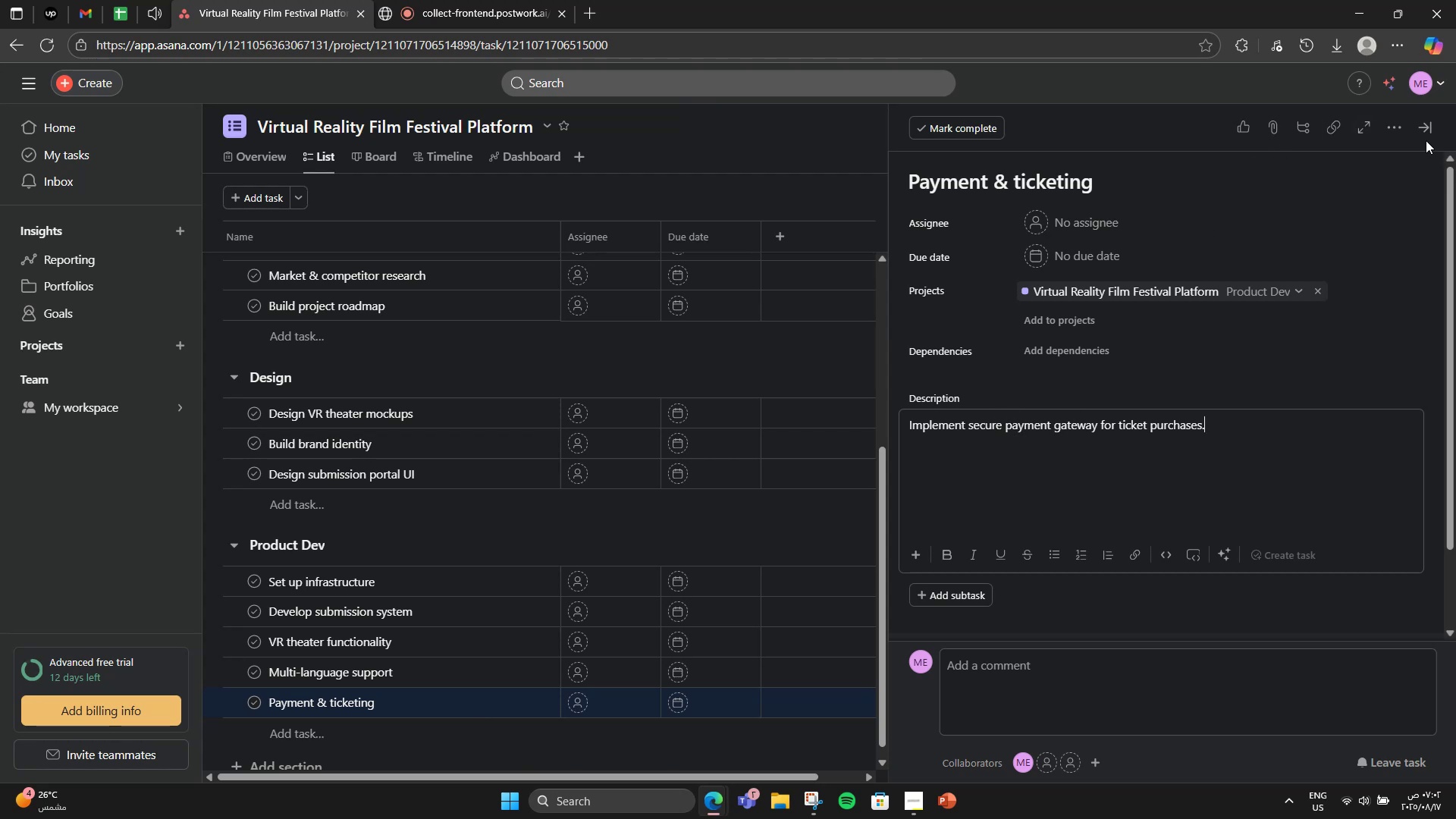 
left_click([1427, 136])
 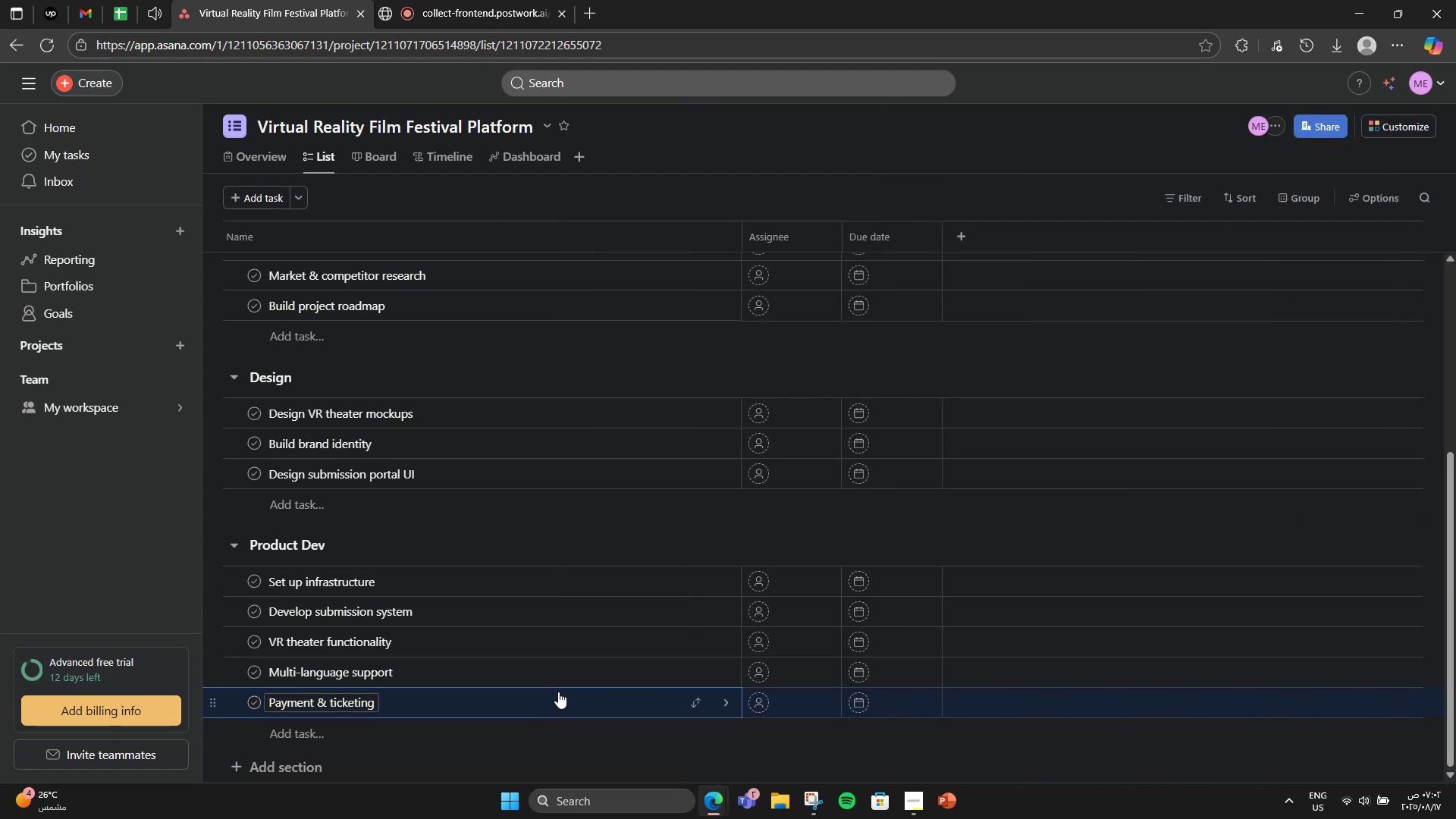 
wait(9.57)
 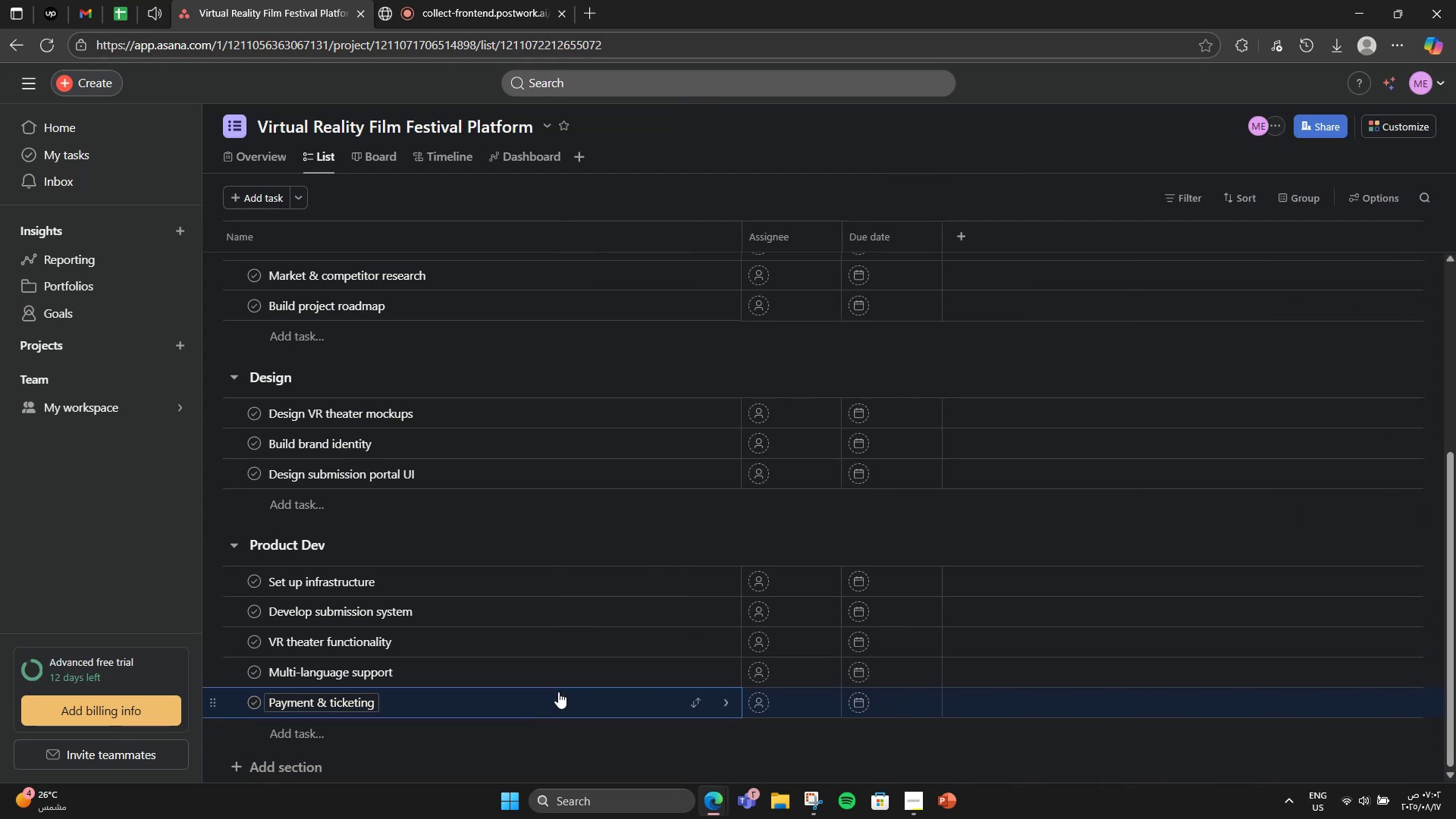 
left_click([278, 758])
 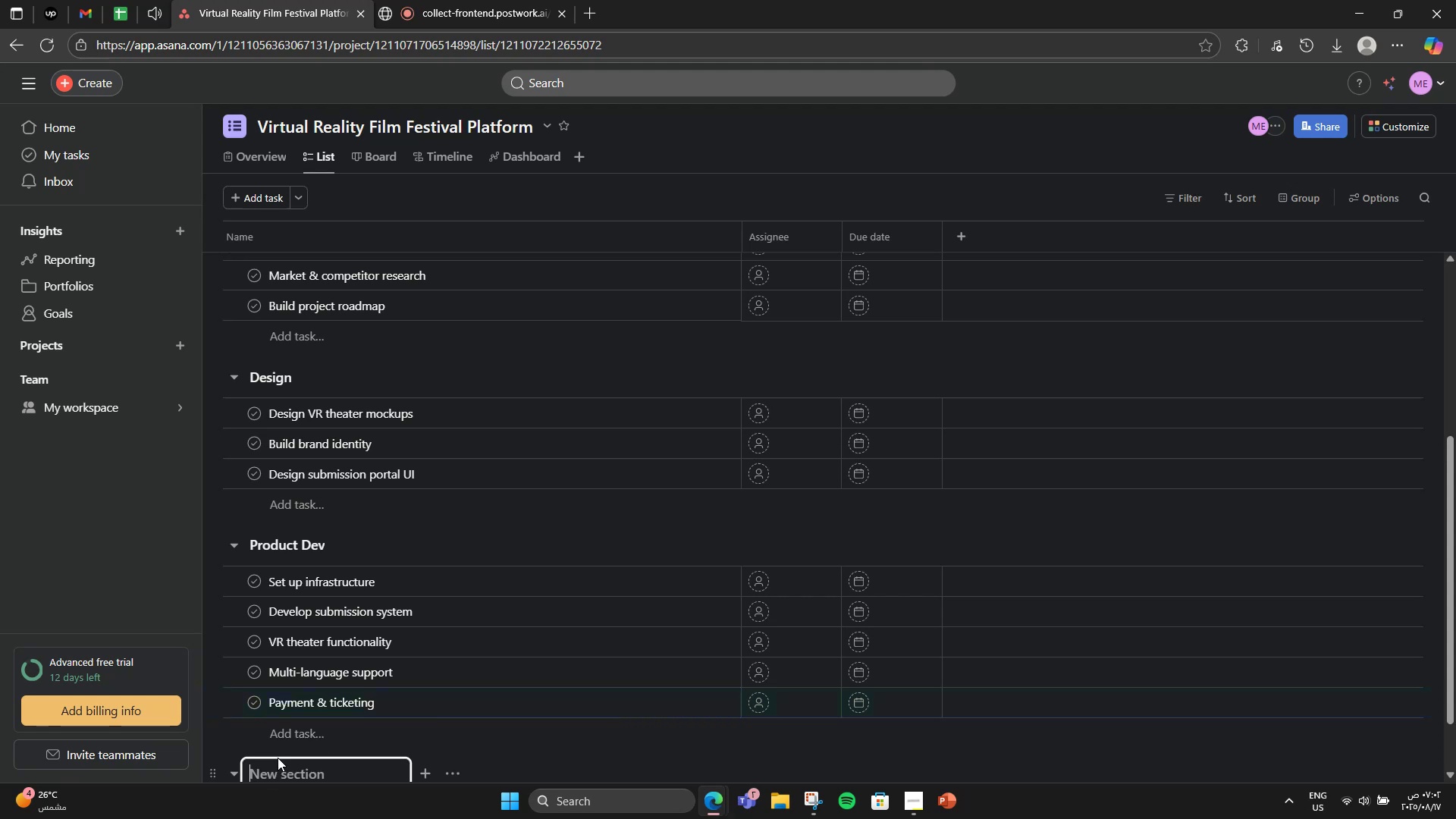 
scroll: coordinate [283, 750], scroll_direction: down, amount: 3.0
 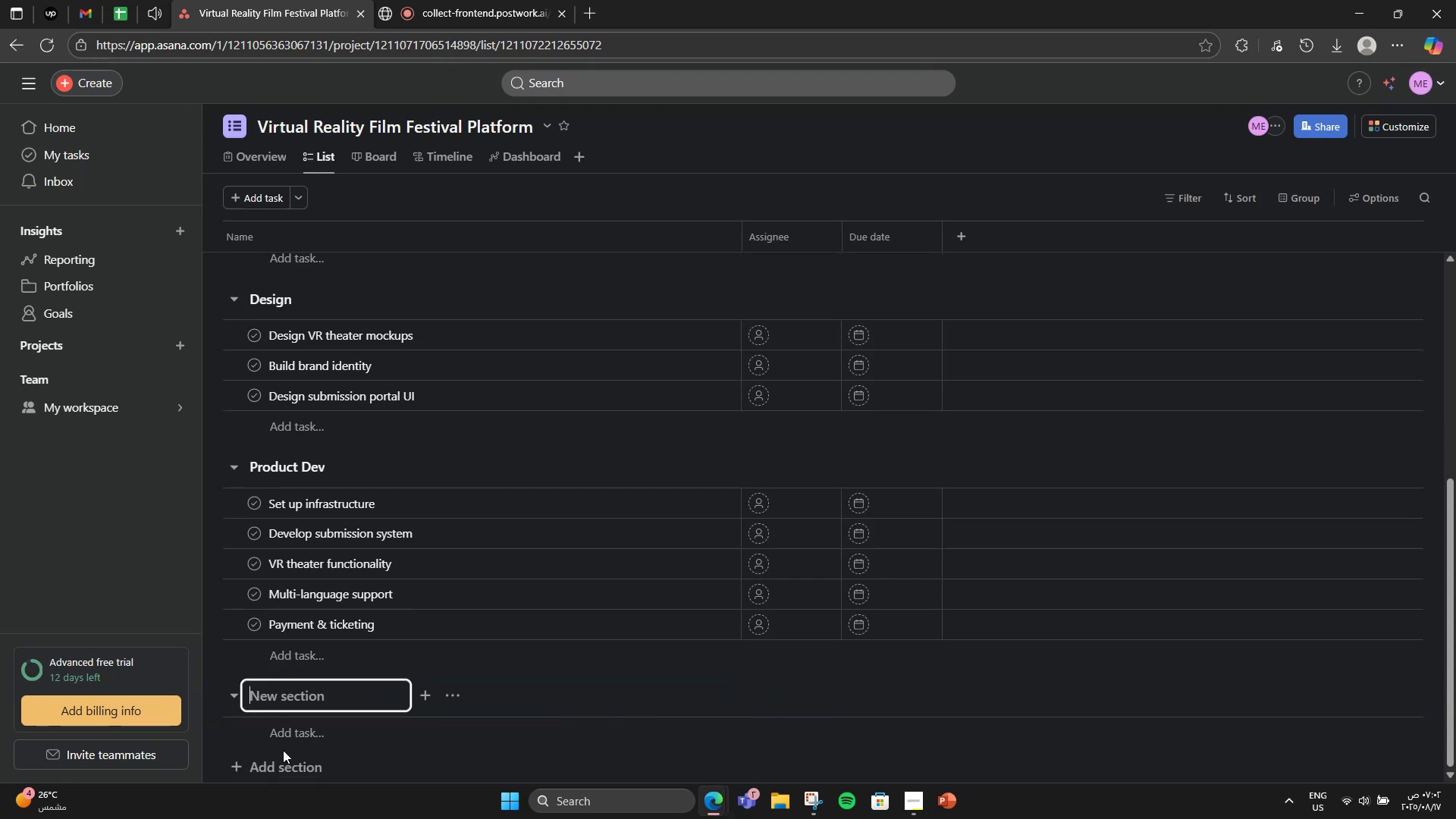 
type(Marketing )
key(Backspace)
 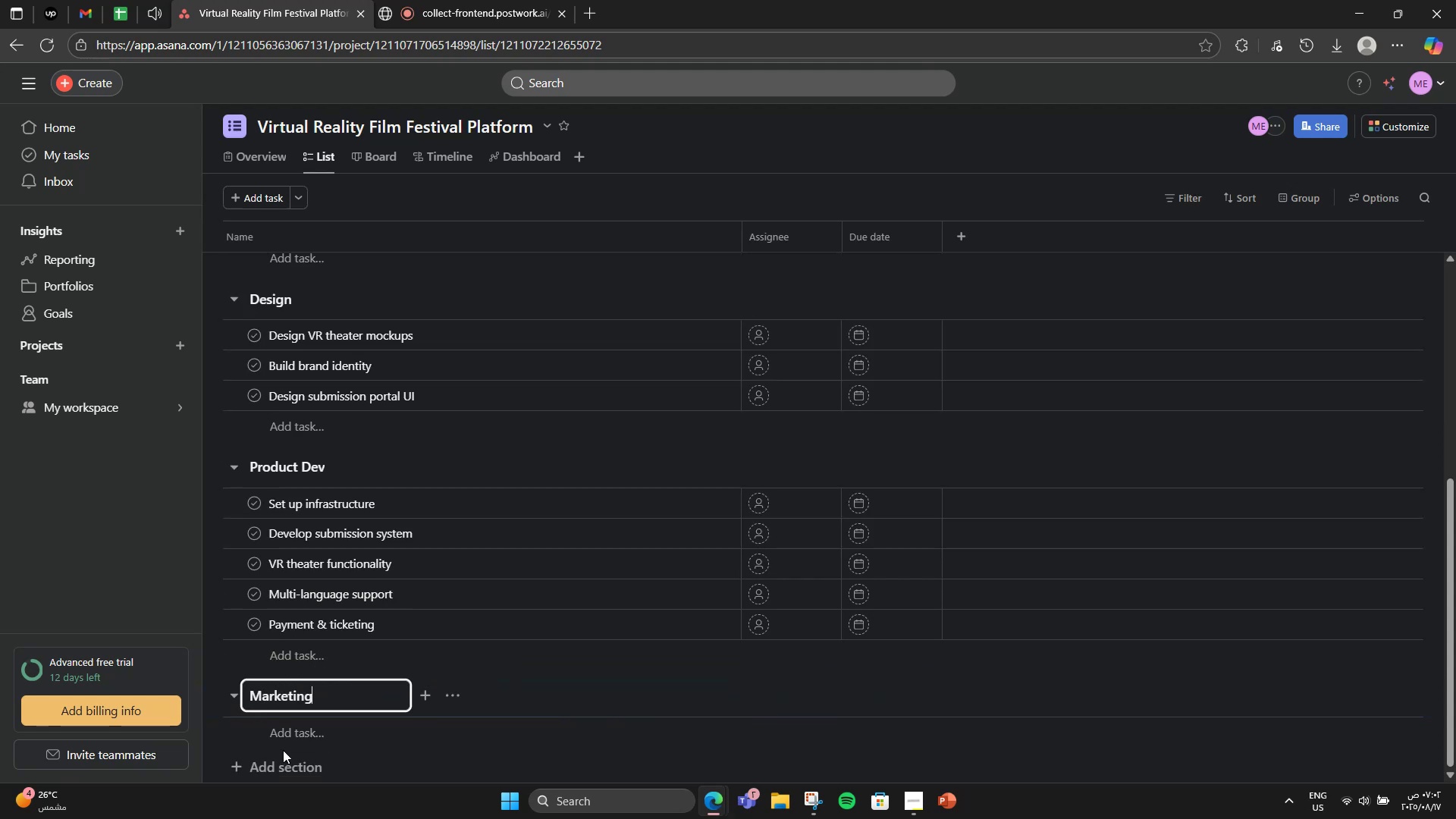 
key(Enter)
 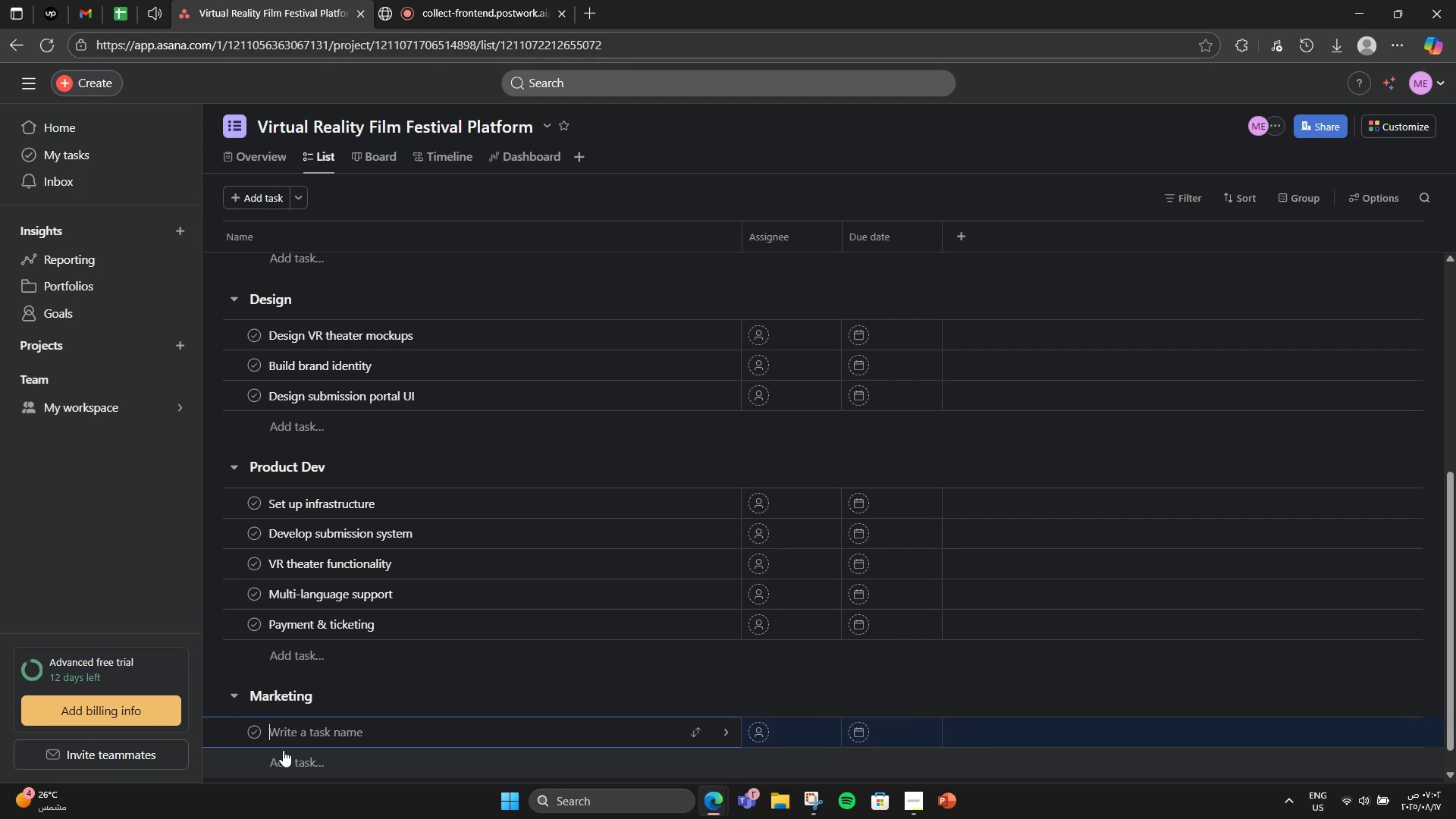 
wait(6.51)
 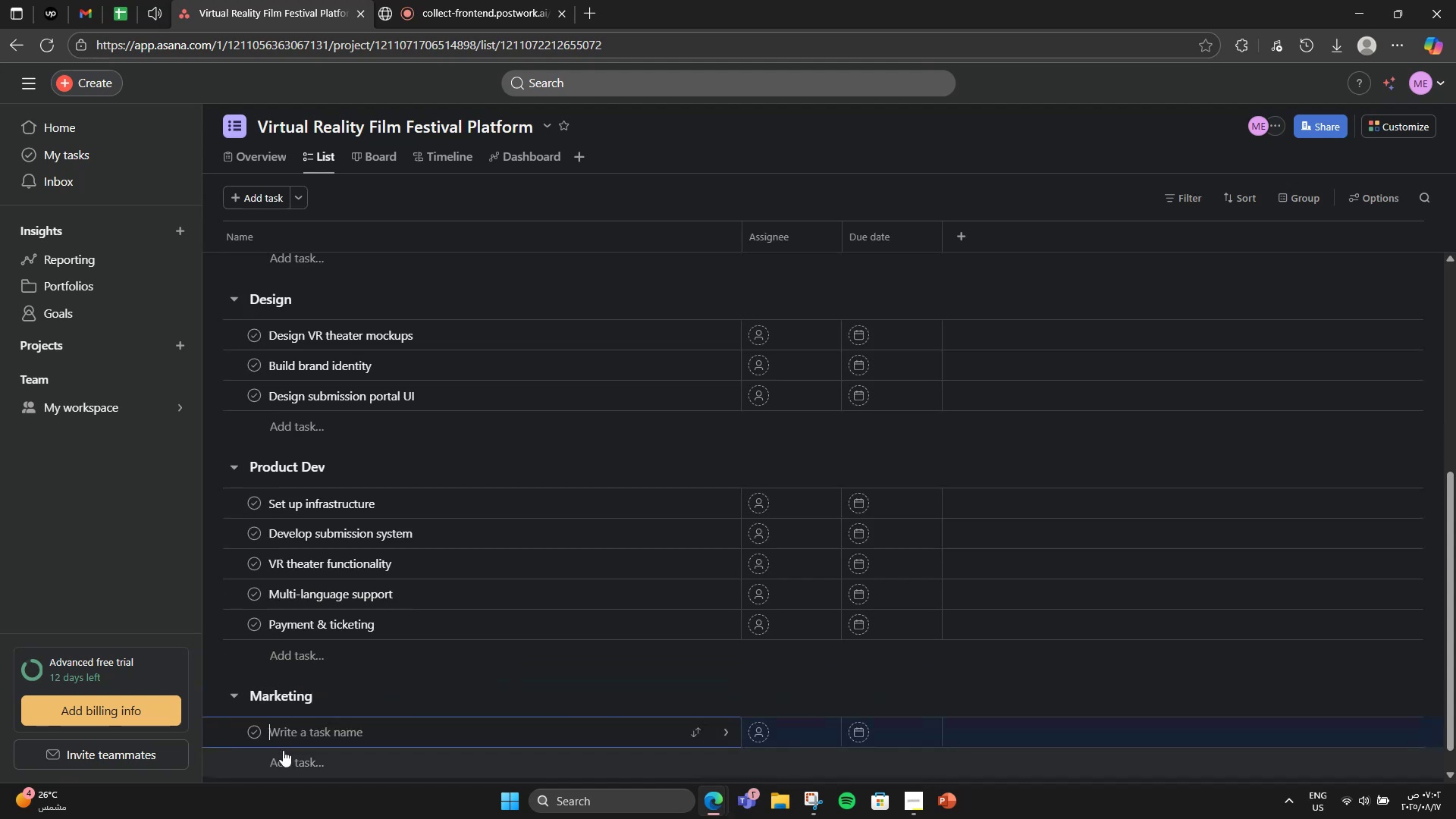 
type(Buils)
key(Backspace)
type(d landing page)
 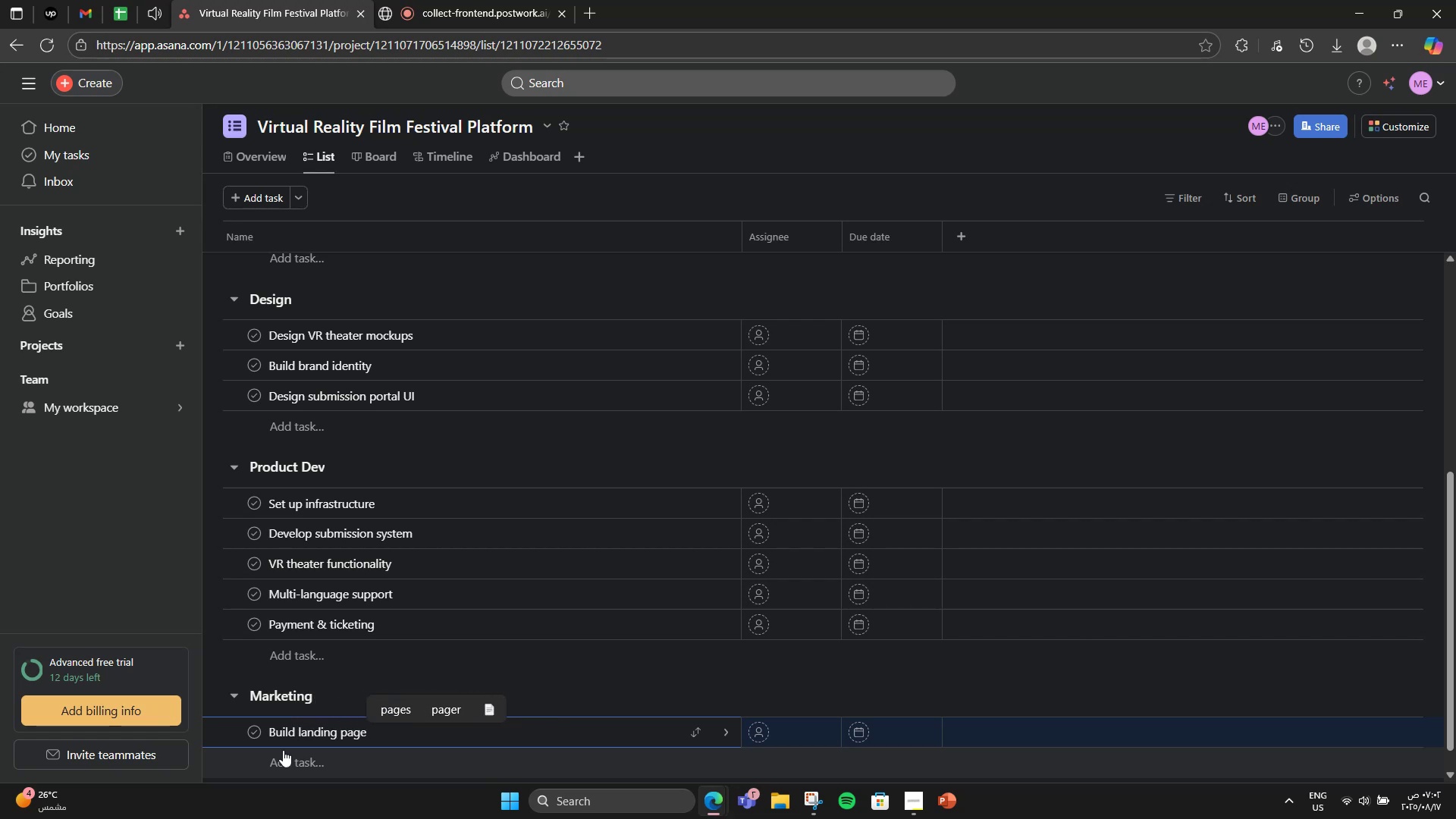 
key(Enter)
 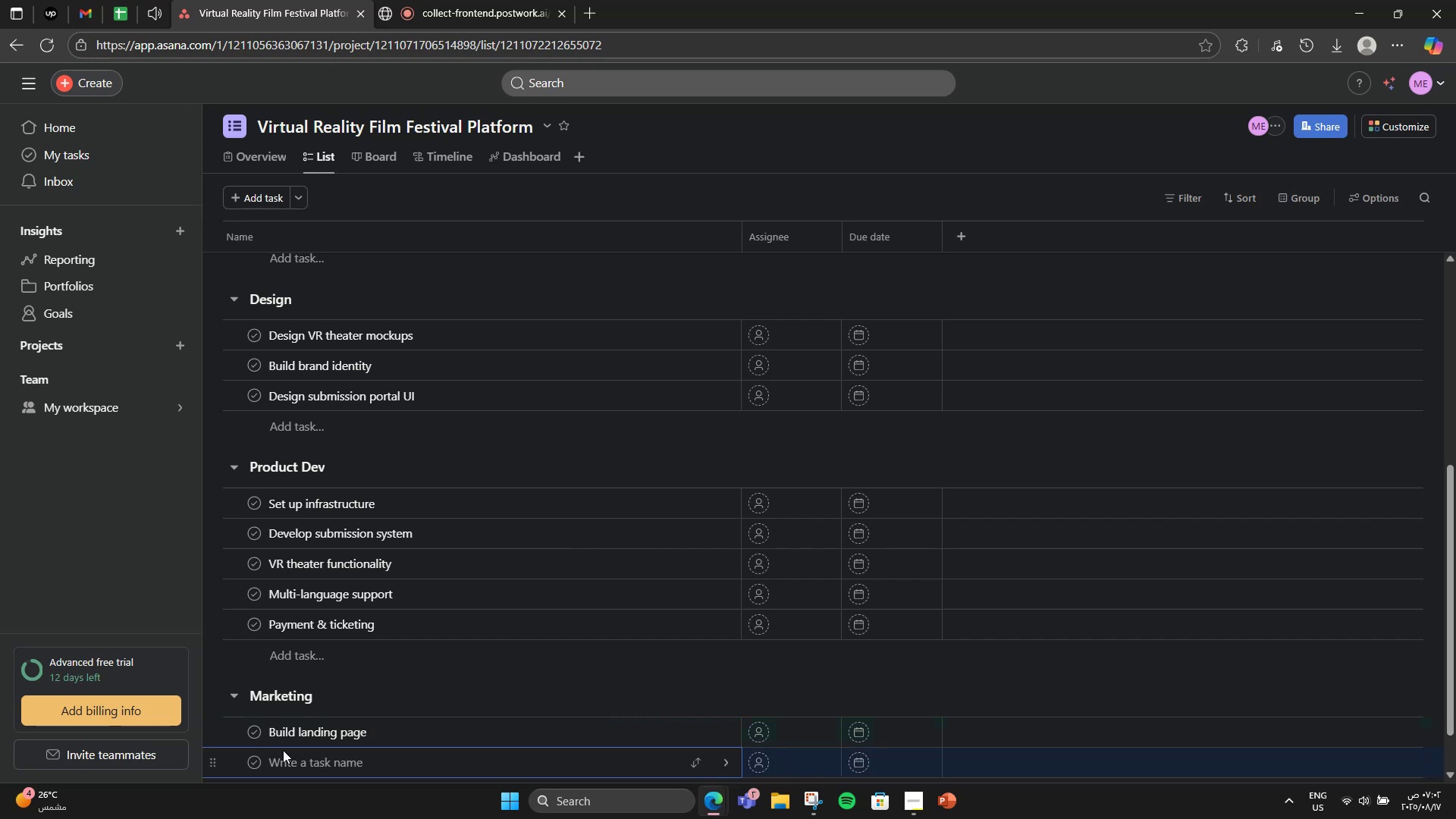 
type([VolumeUp]Launch teaser campaign)
 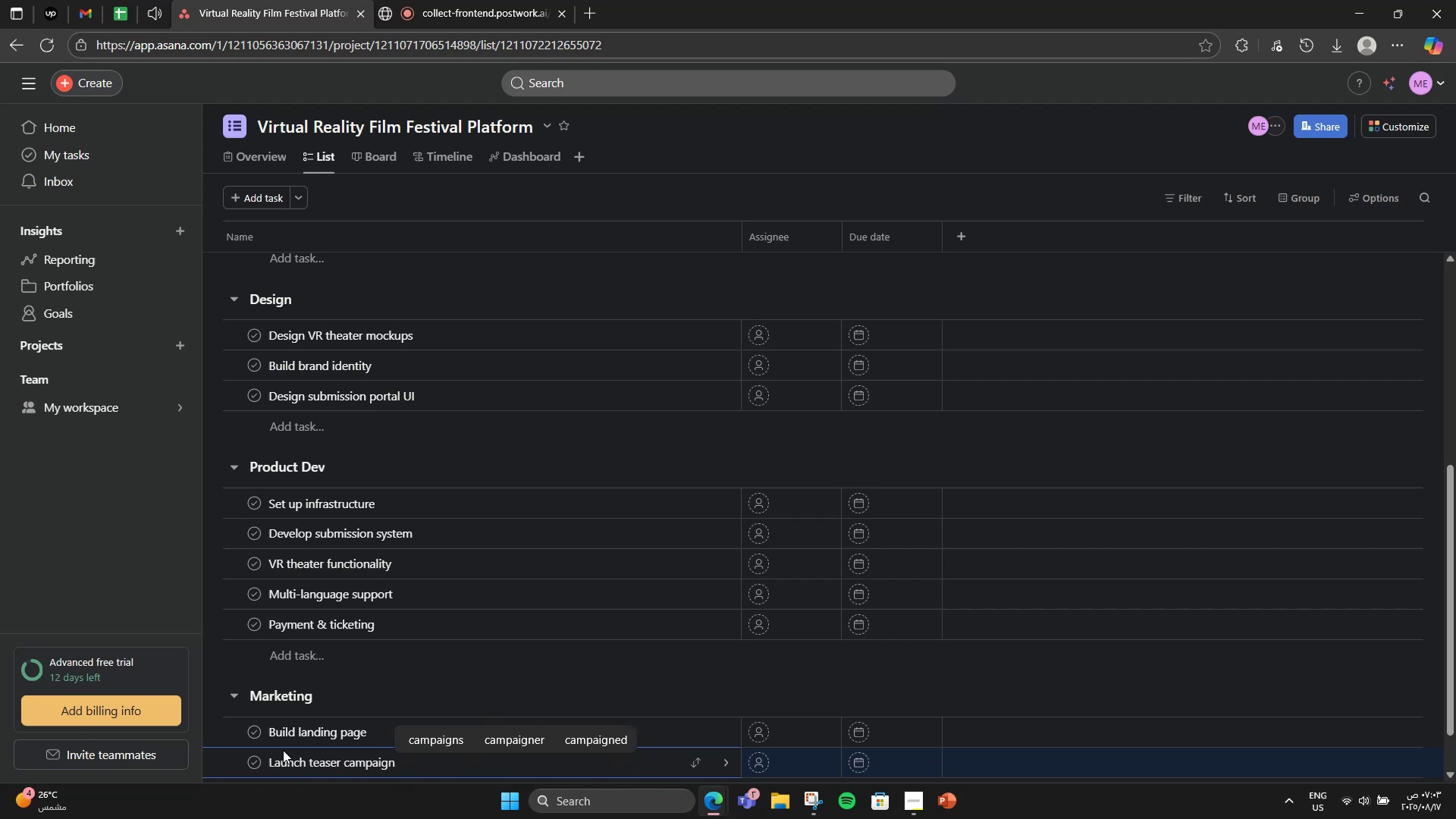 
key(Enter)
 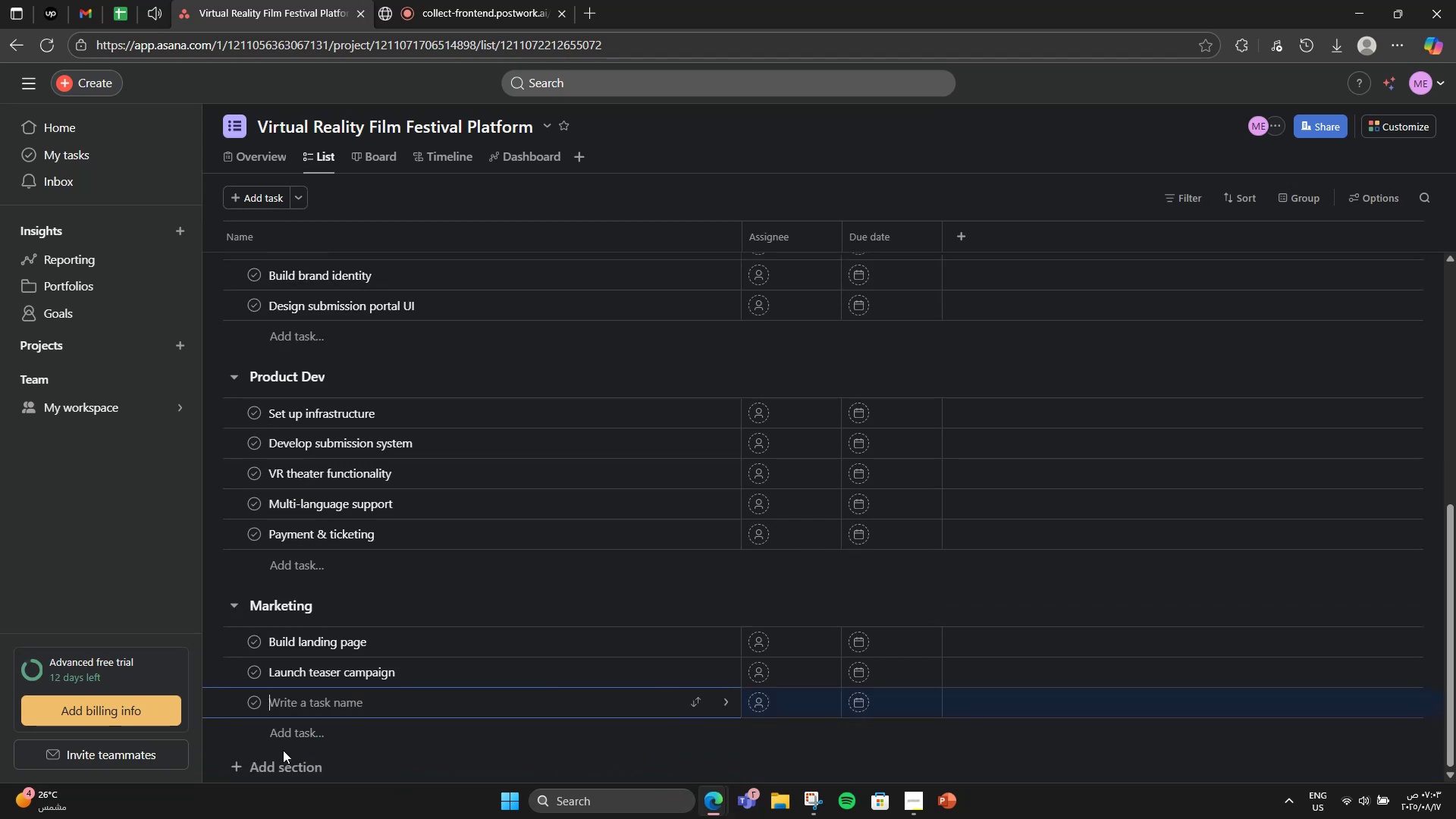 
type(INF)
key(Backspace)
key(Backspace)
type(nfluencer parner)
key(Backspace)
key(Backspace)
key(Backspace)
key(Backspace)
 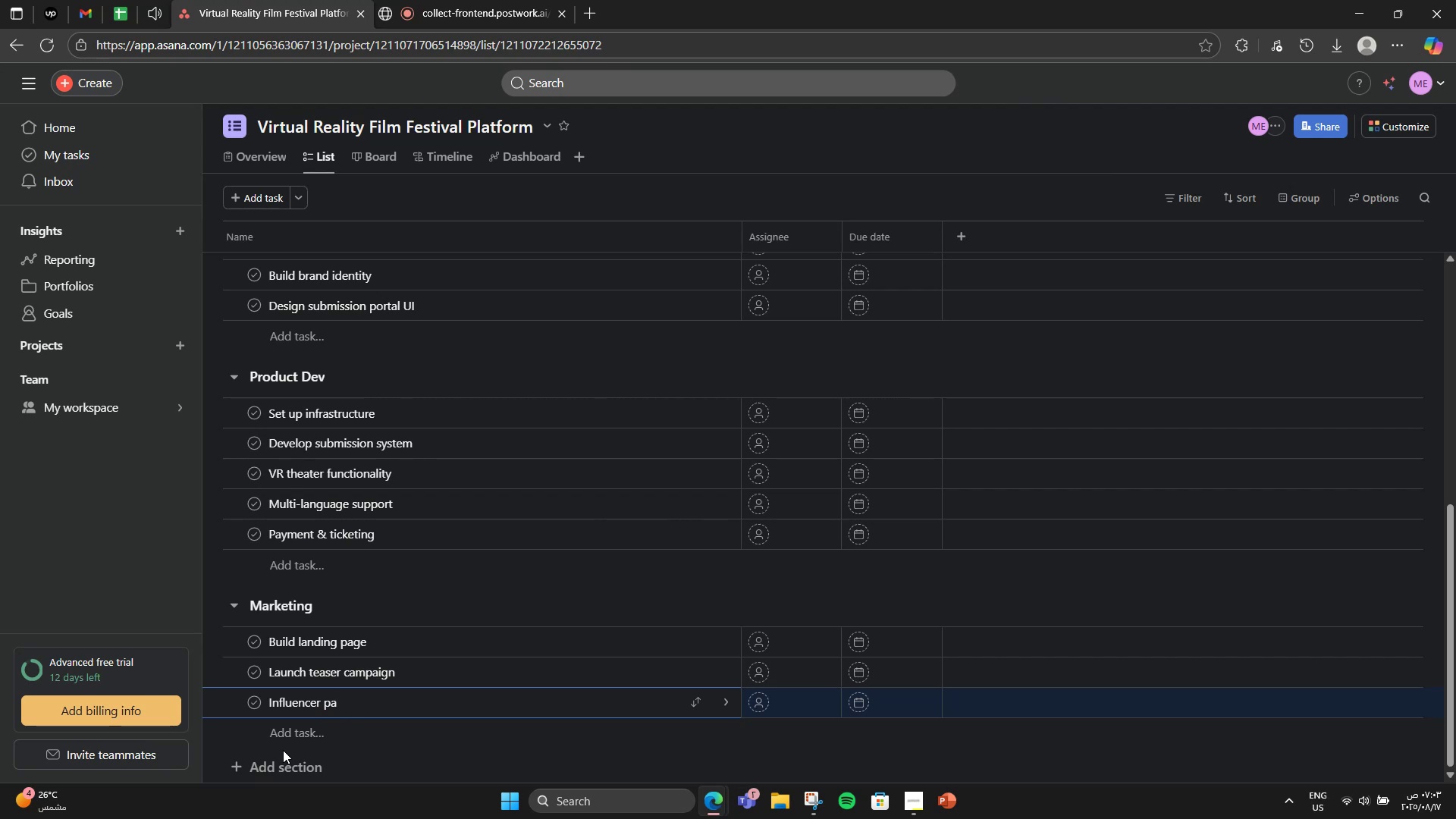 
type(rtner)
 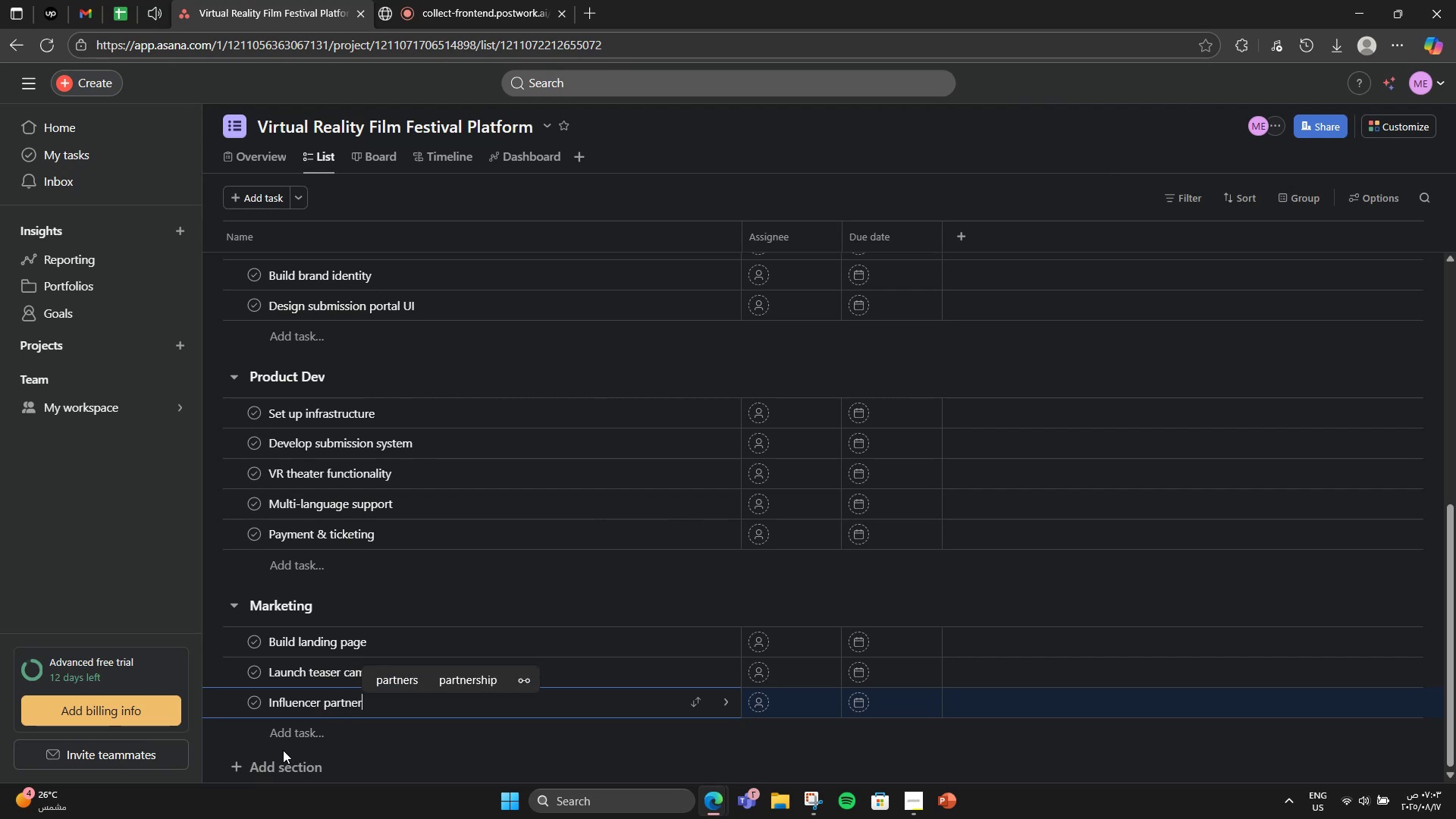 
type(ships)
 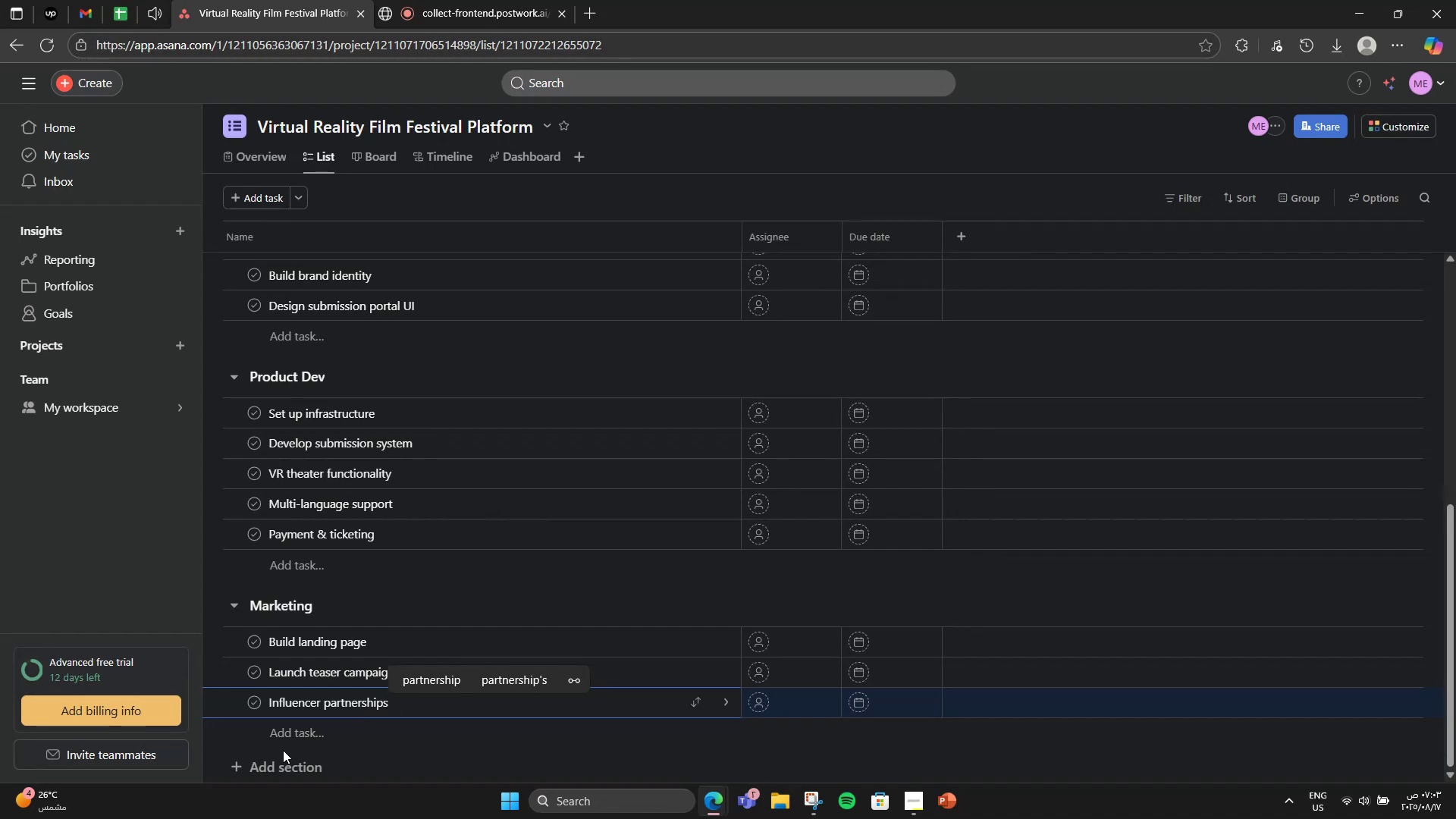 
key(Enter)
 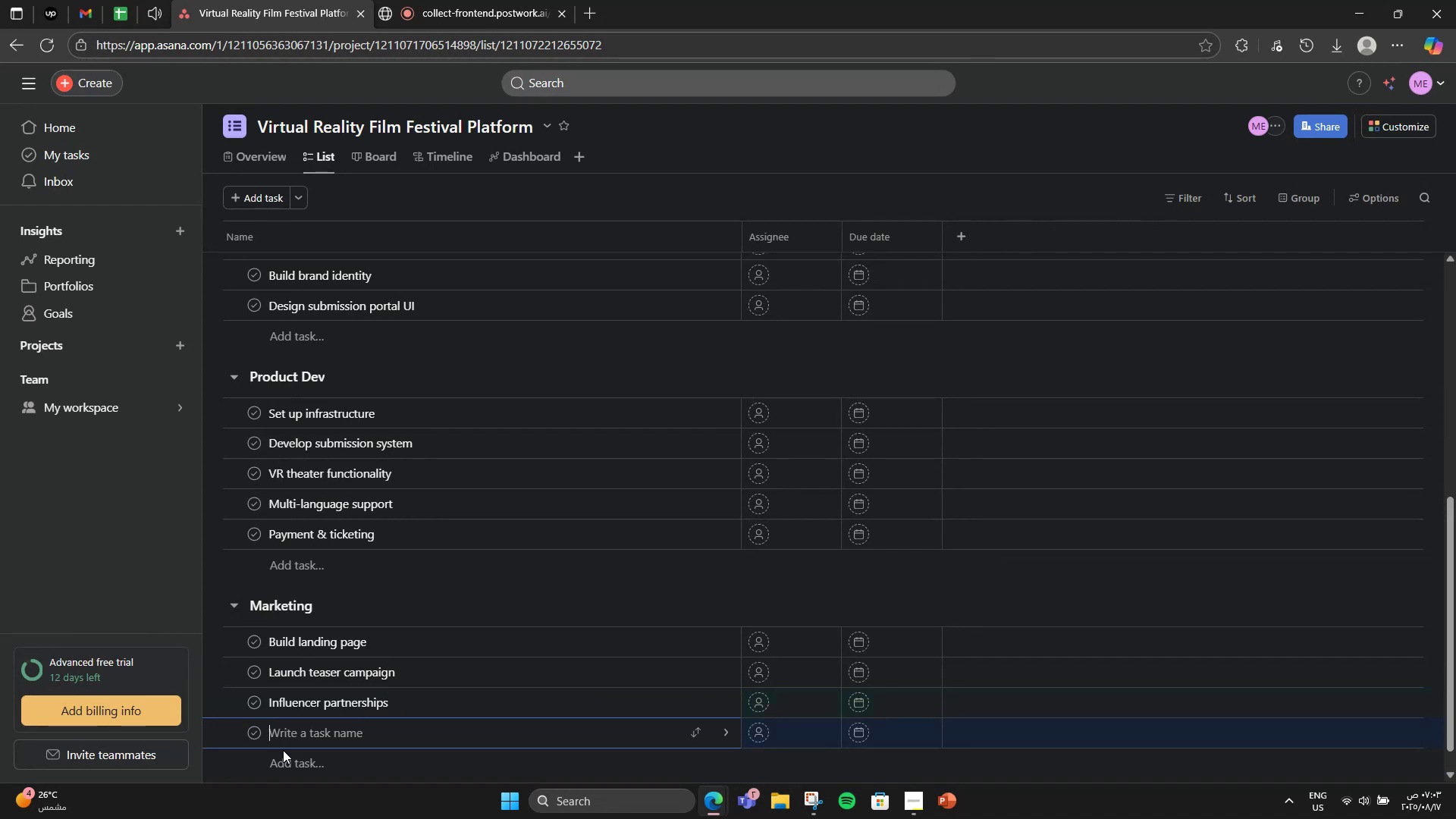 
type(Blog & newsletter ser)
 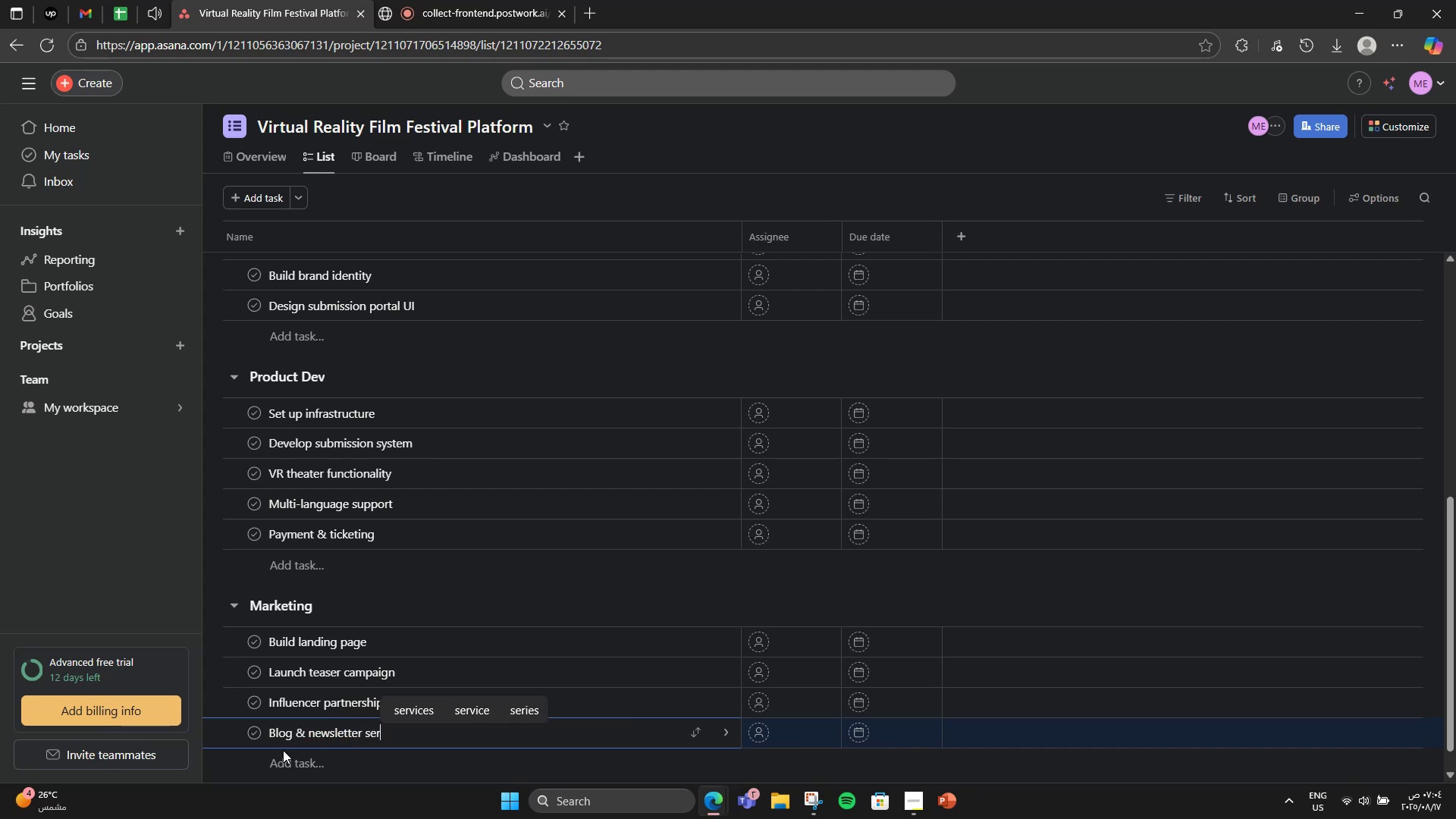 
type(ies)
 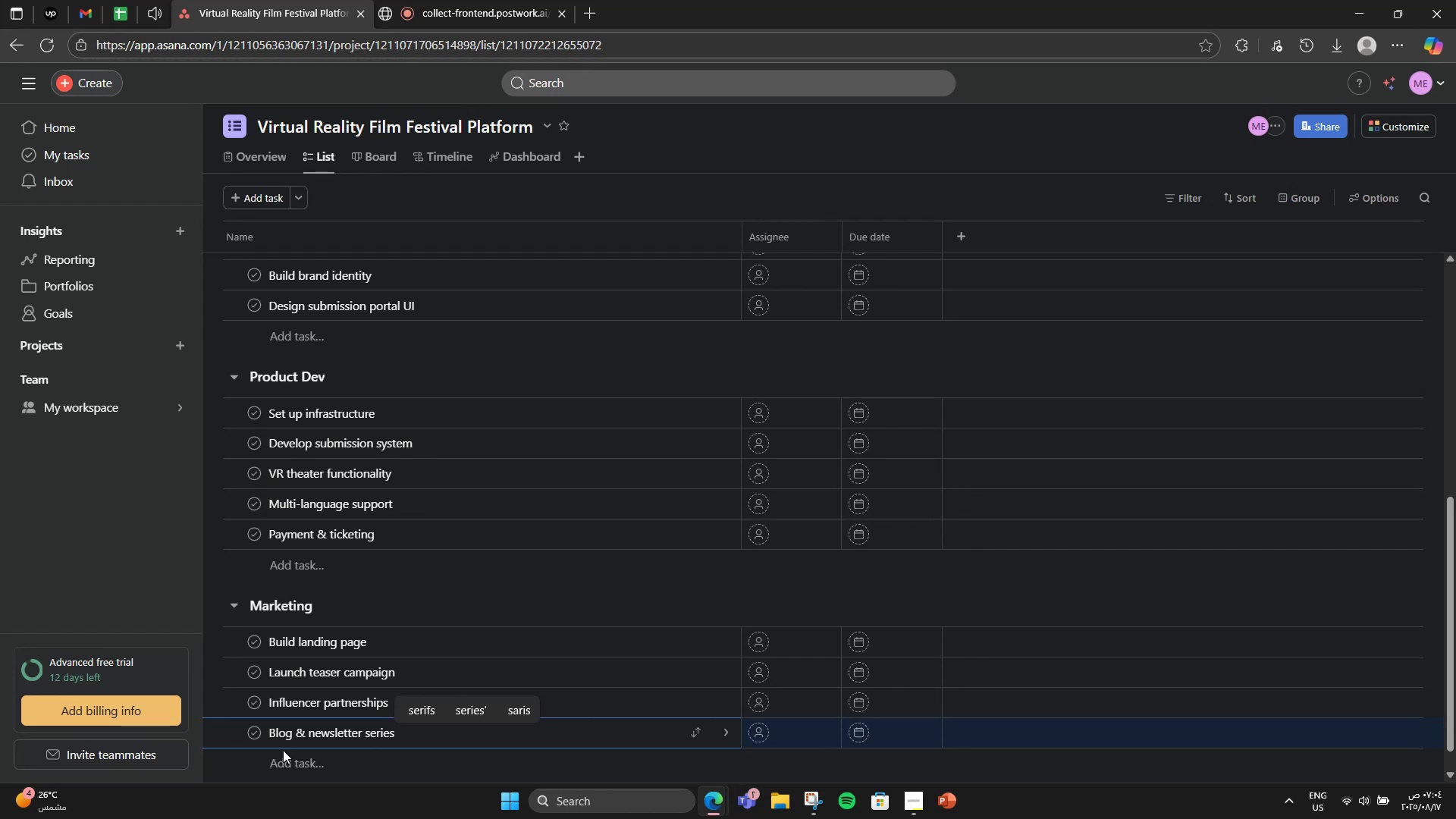 
left_click([283, 750])
 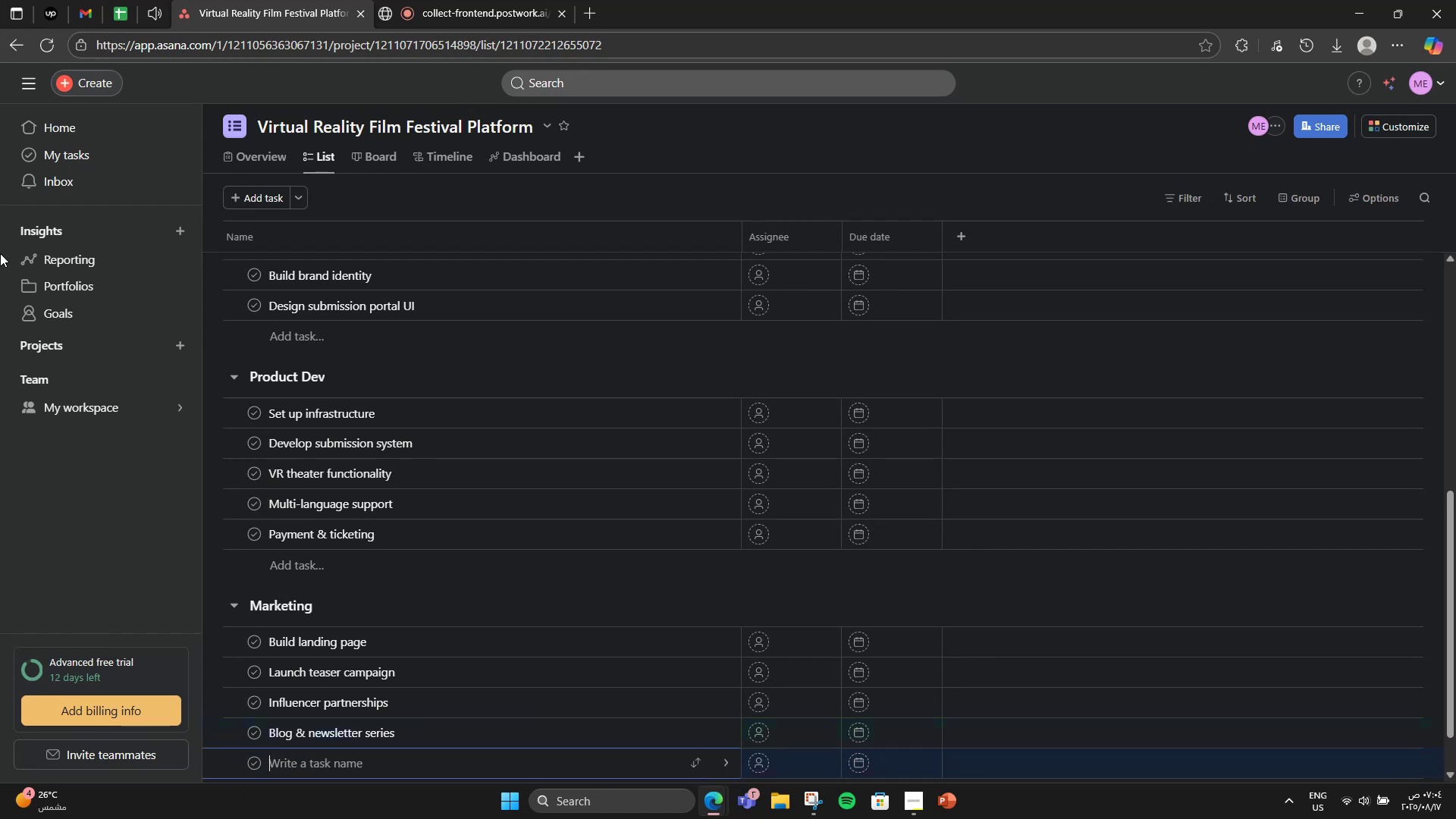 
wait(7.33)
 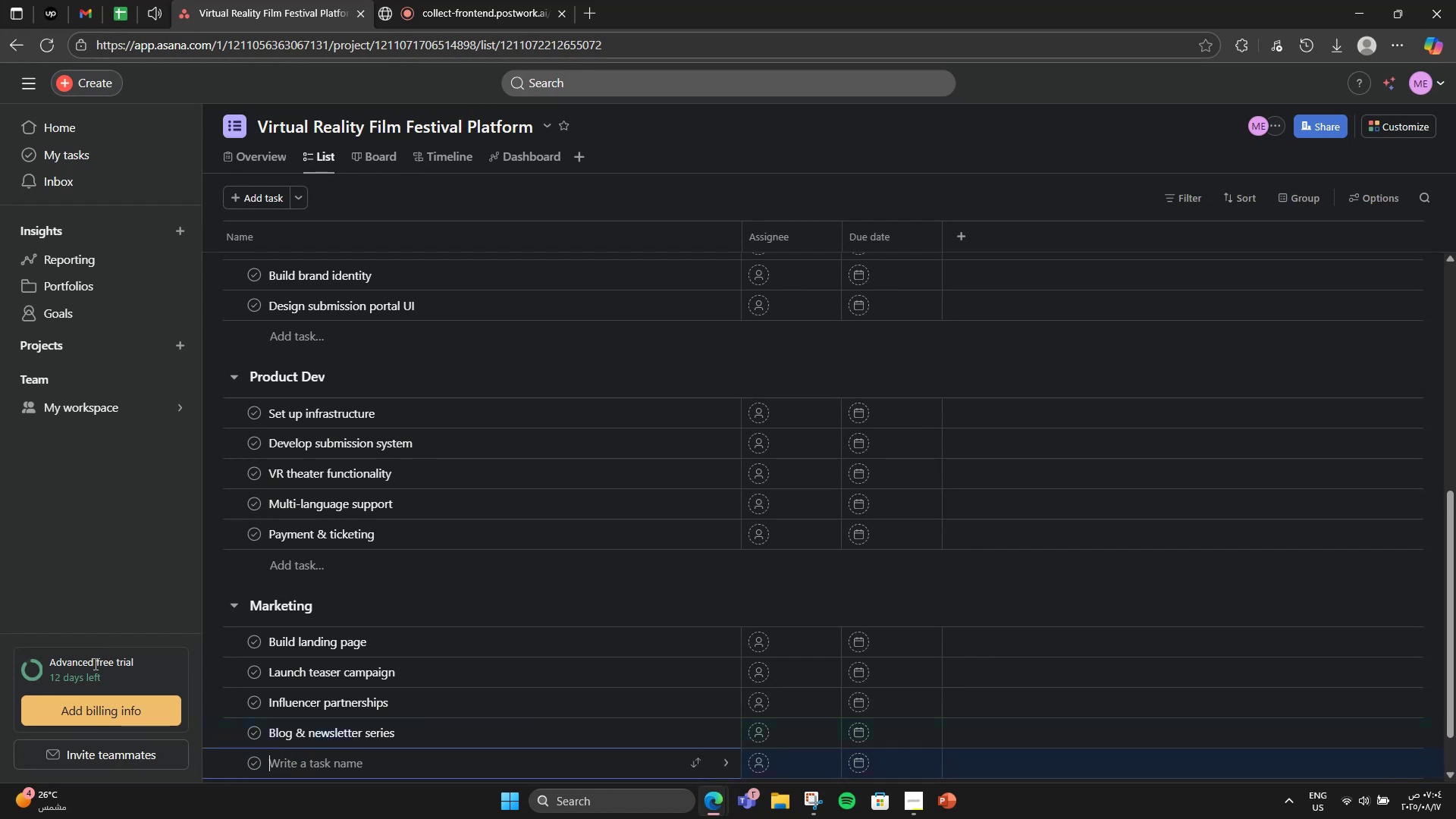 
scroll: coordinate [683, 680], scroll_direction: down, amount: 5.0
 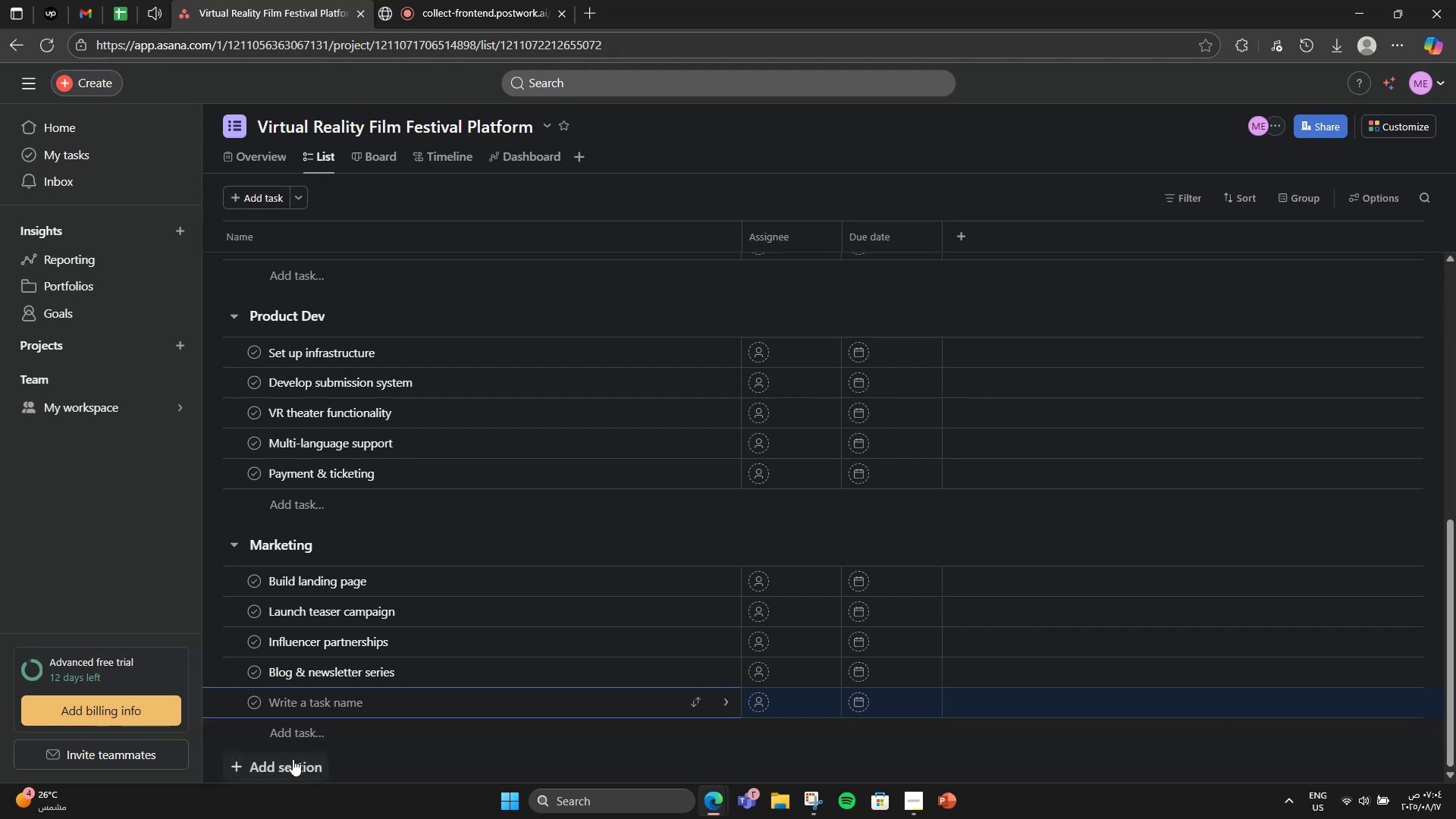 
left_click([292, 759])
 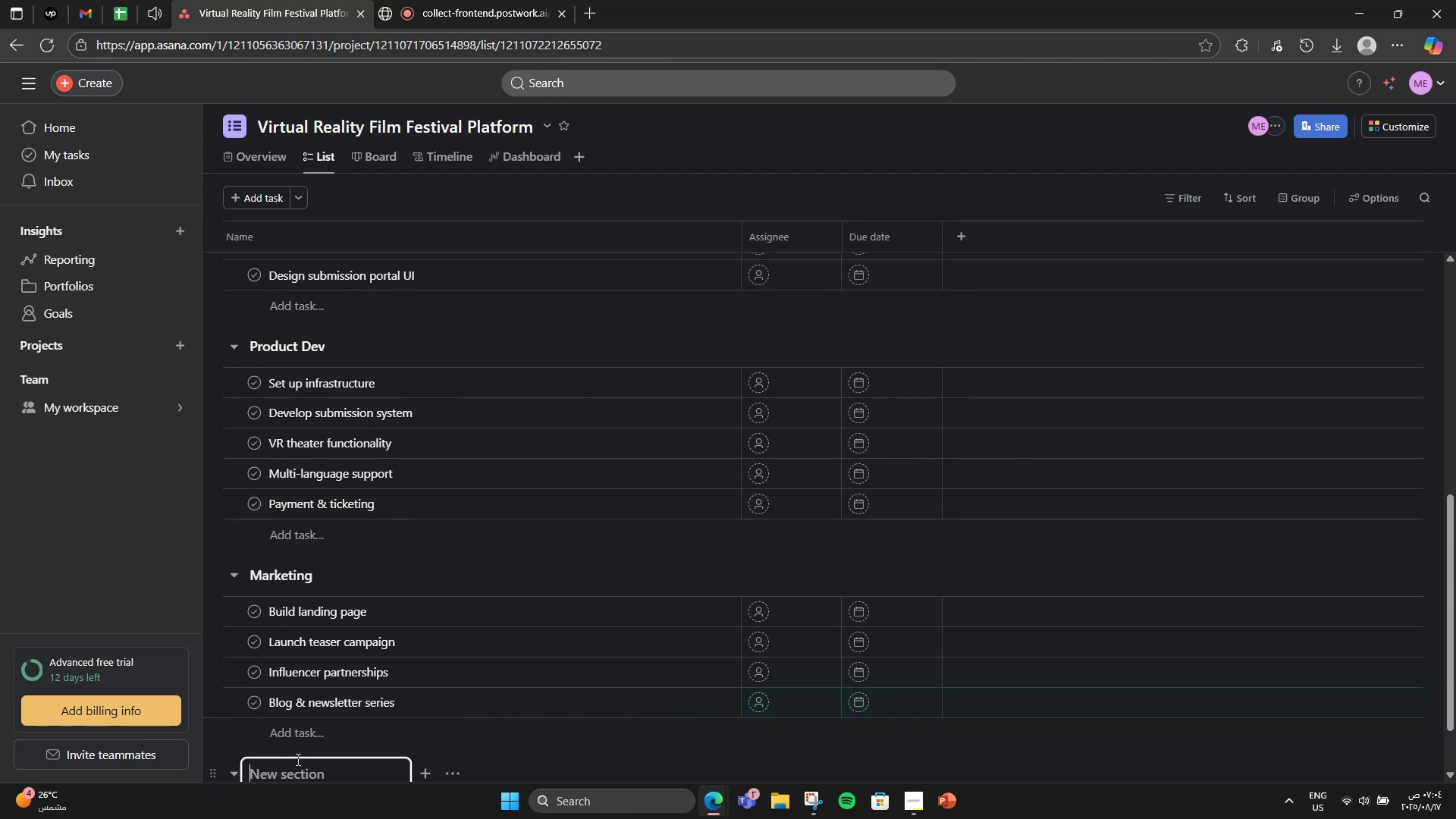 
scroll: coordinate [363, 724], scroll_direction: down, amount: 4.0
 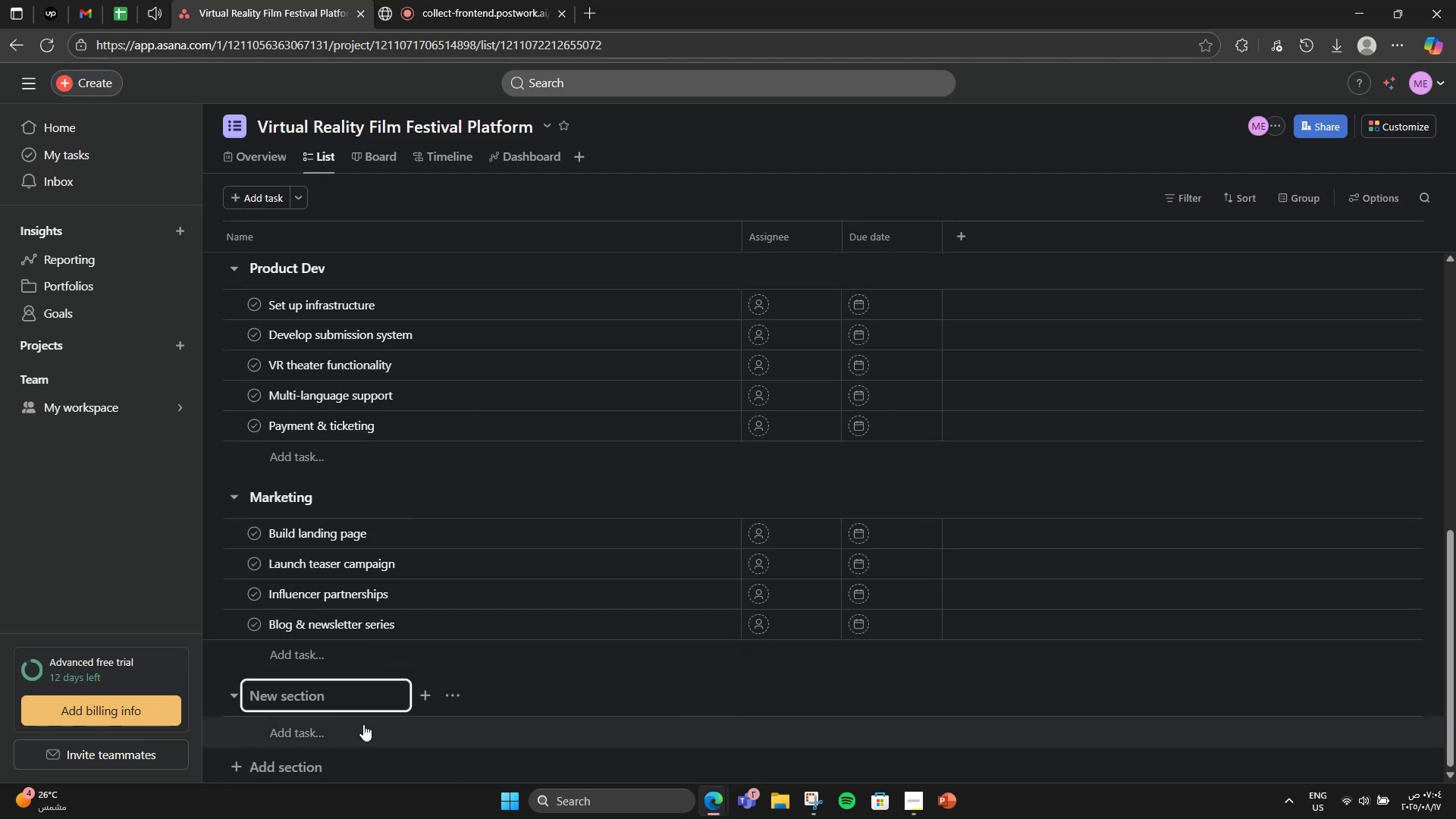 
type(Partnerships)
 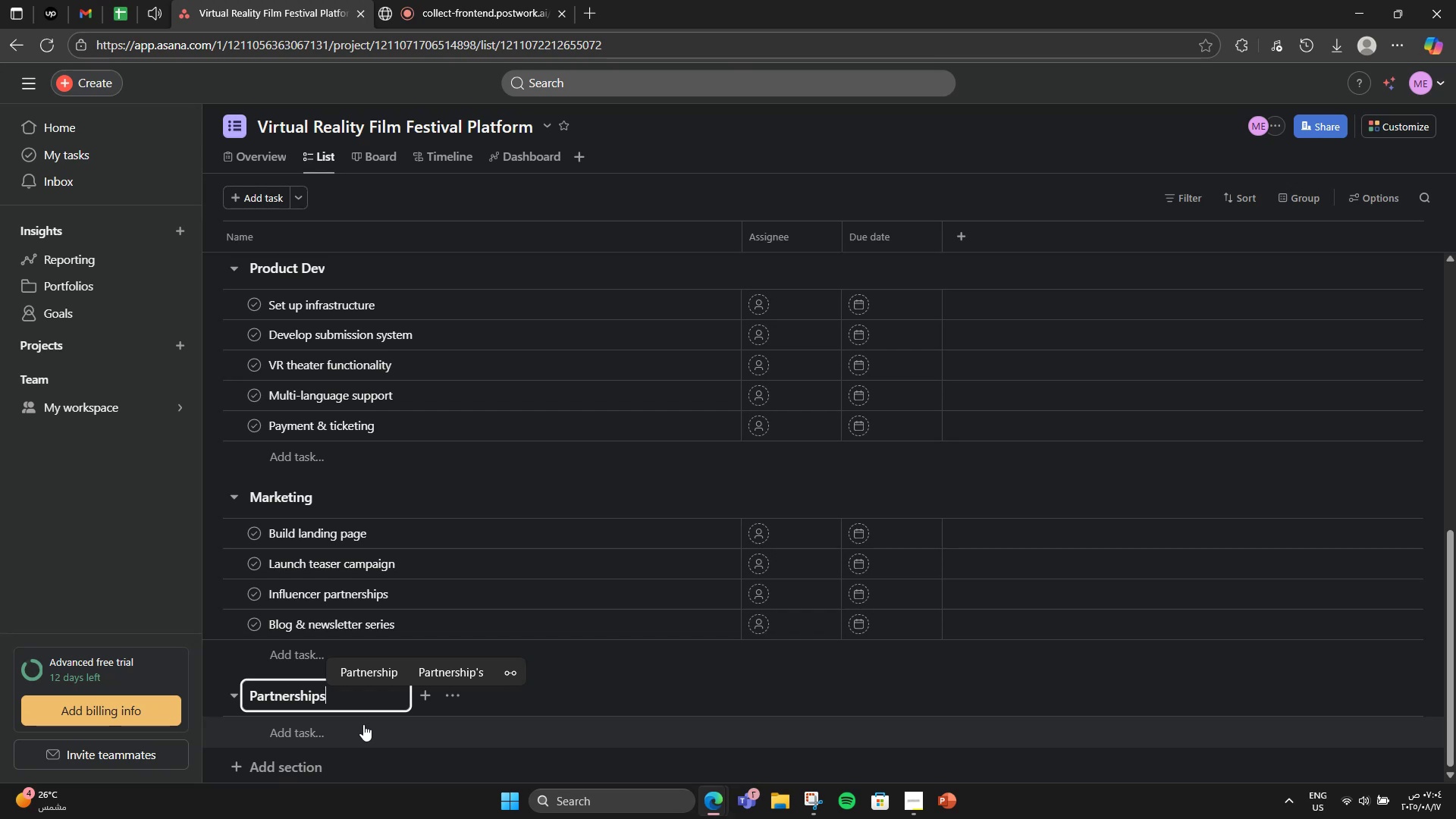 
key(Enter)
 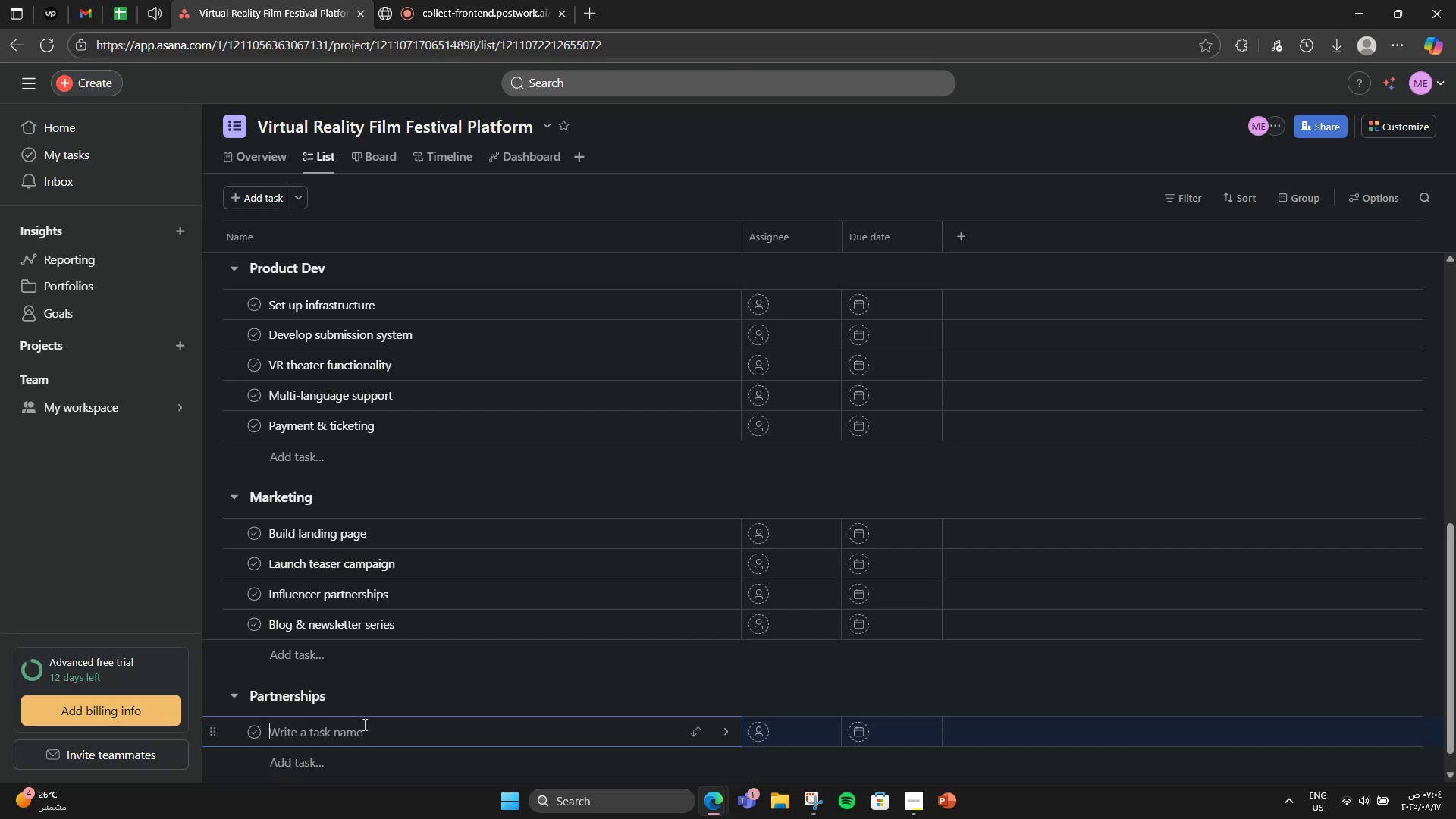 
type(Securr)
key(Backspace)
type(e)
 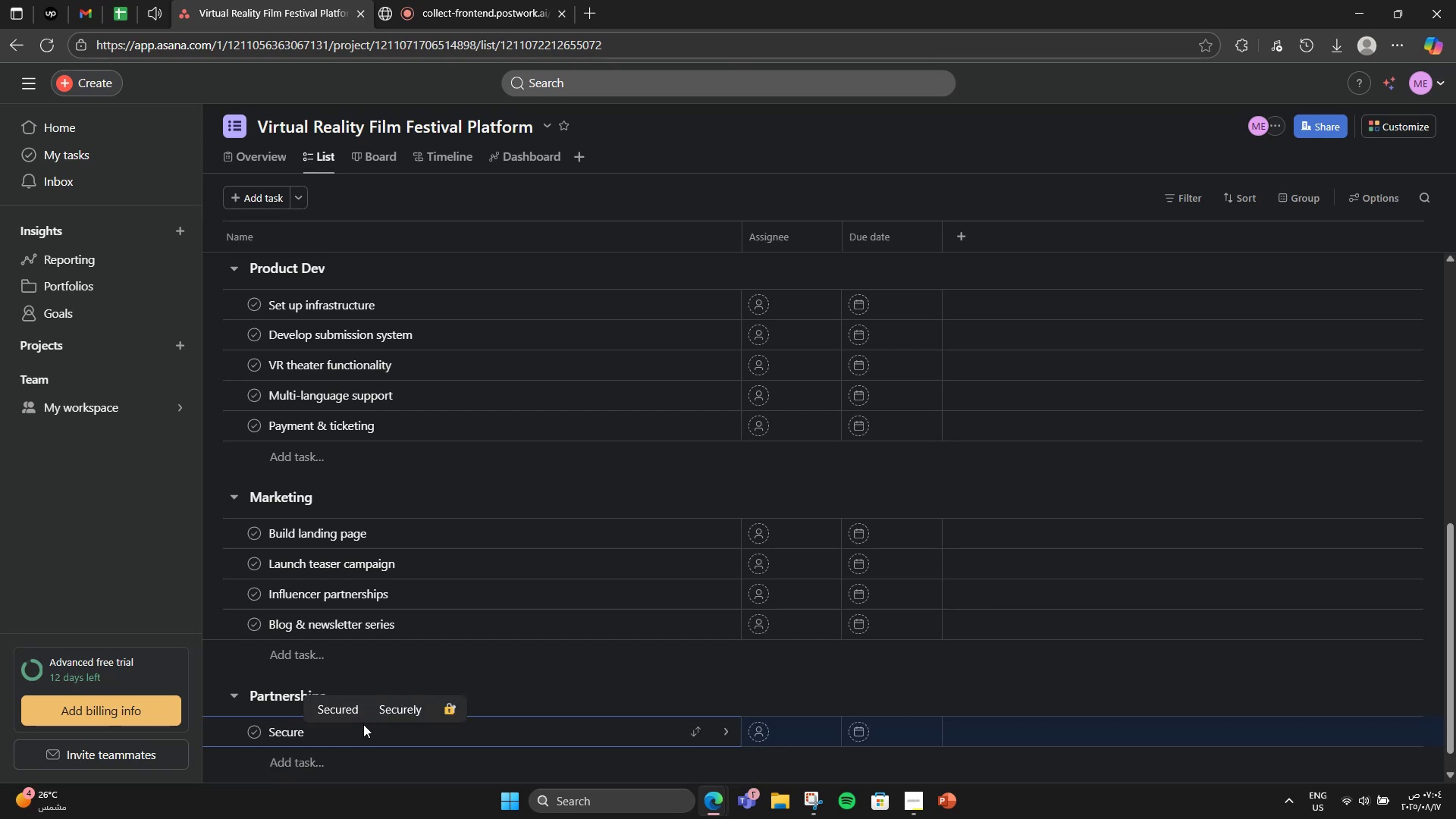 
type( VR hardware sponsors)
 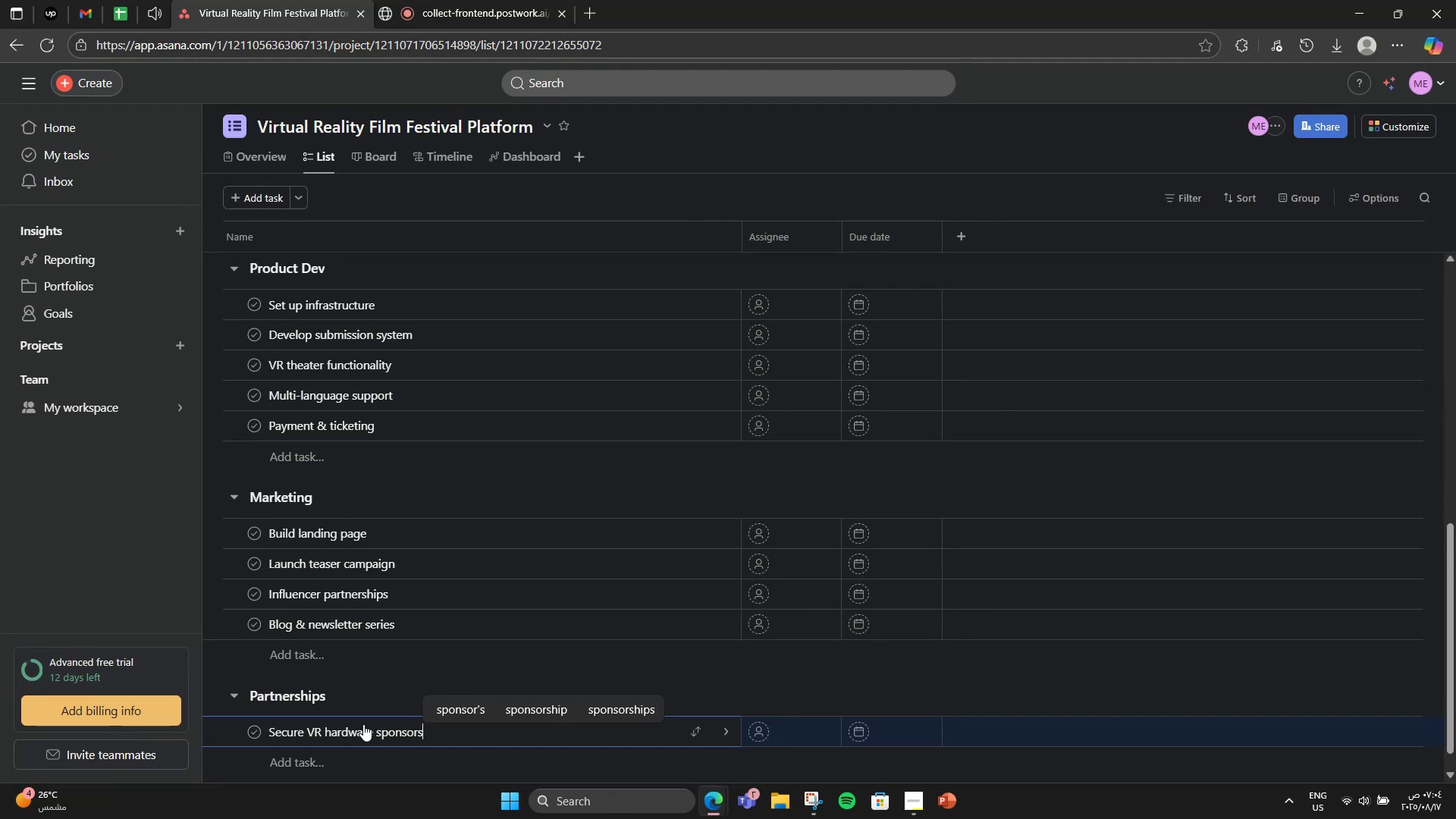 
key(Enter)
 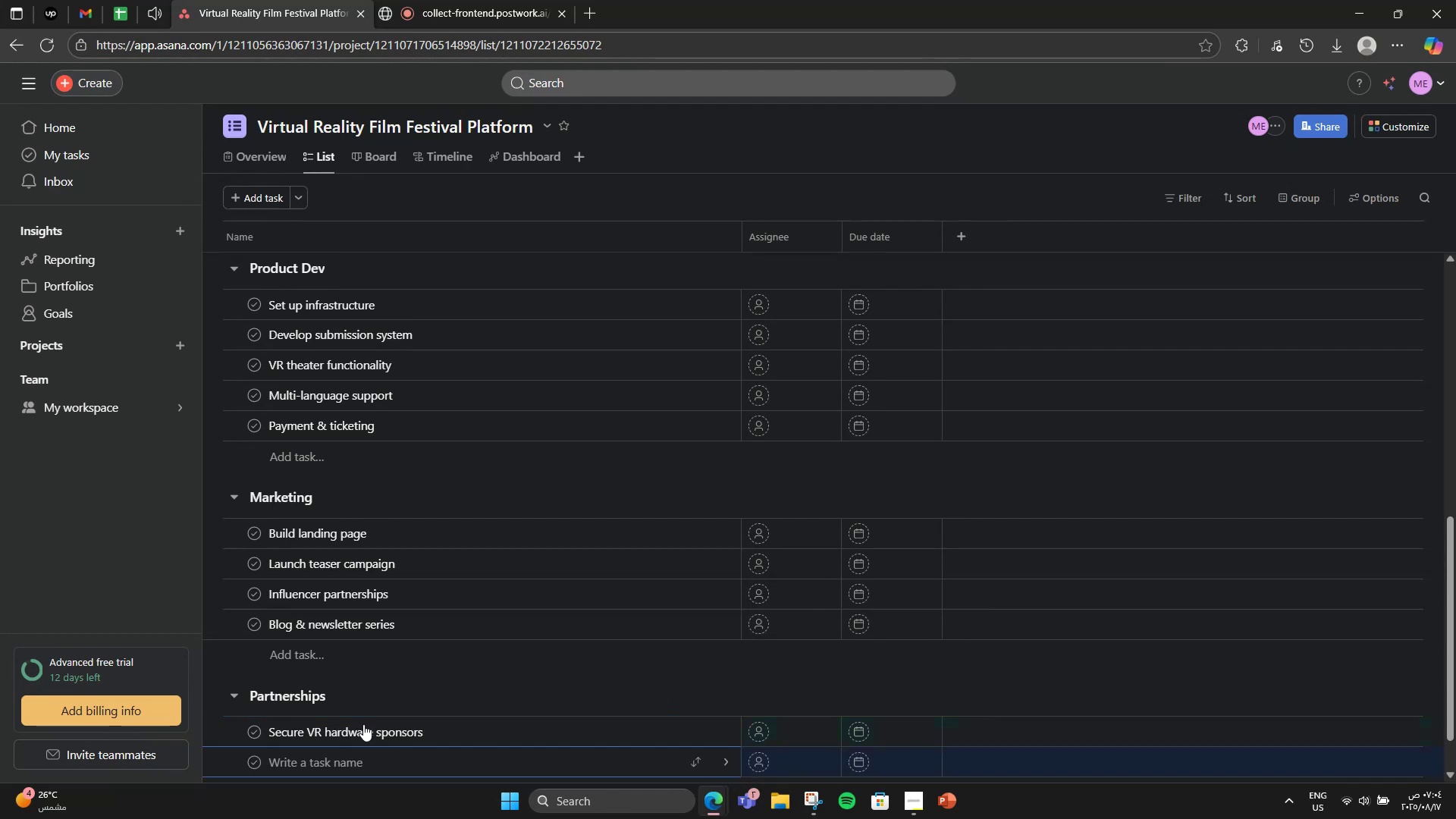 
type(Film school collaborations)
 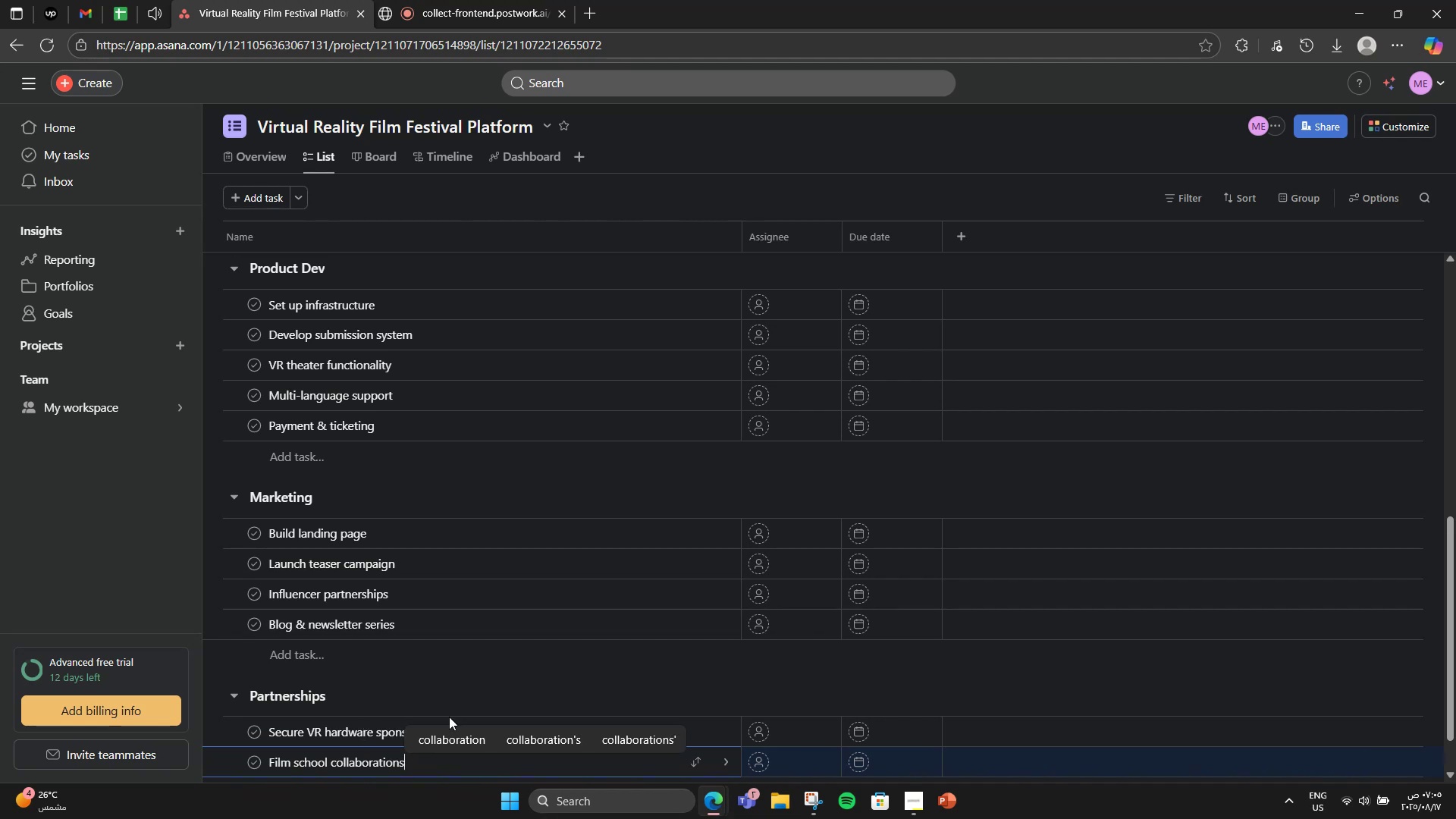 
scroll: coordinate [449, 717], scroll_direction: down, amount: 1.0
 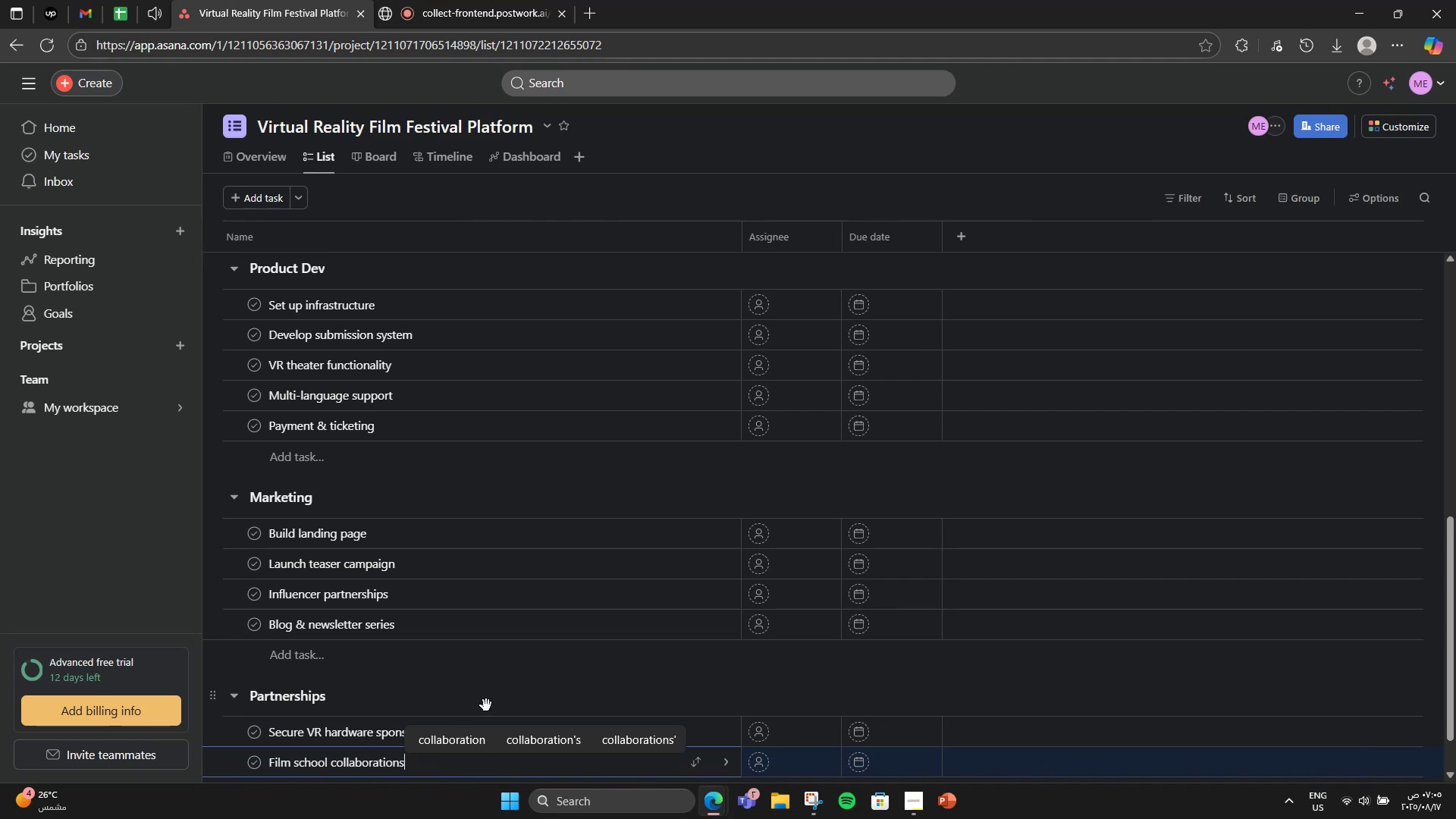 
left_click([489, 704])
 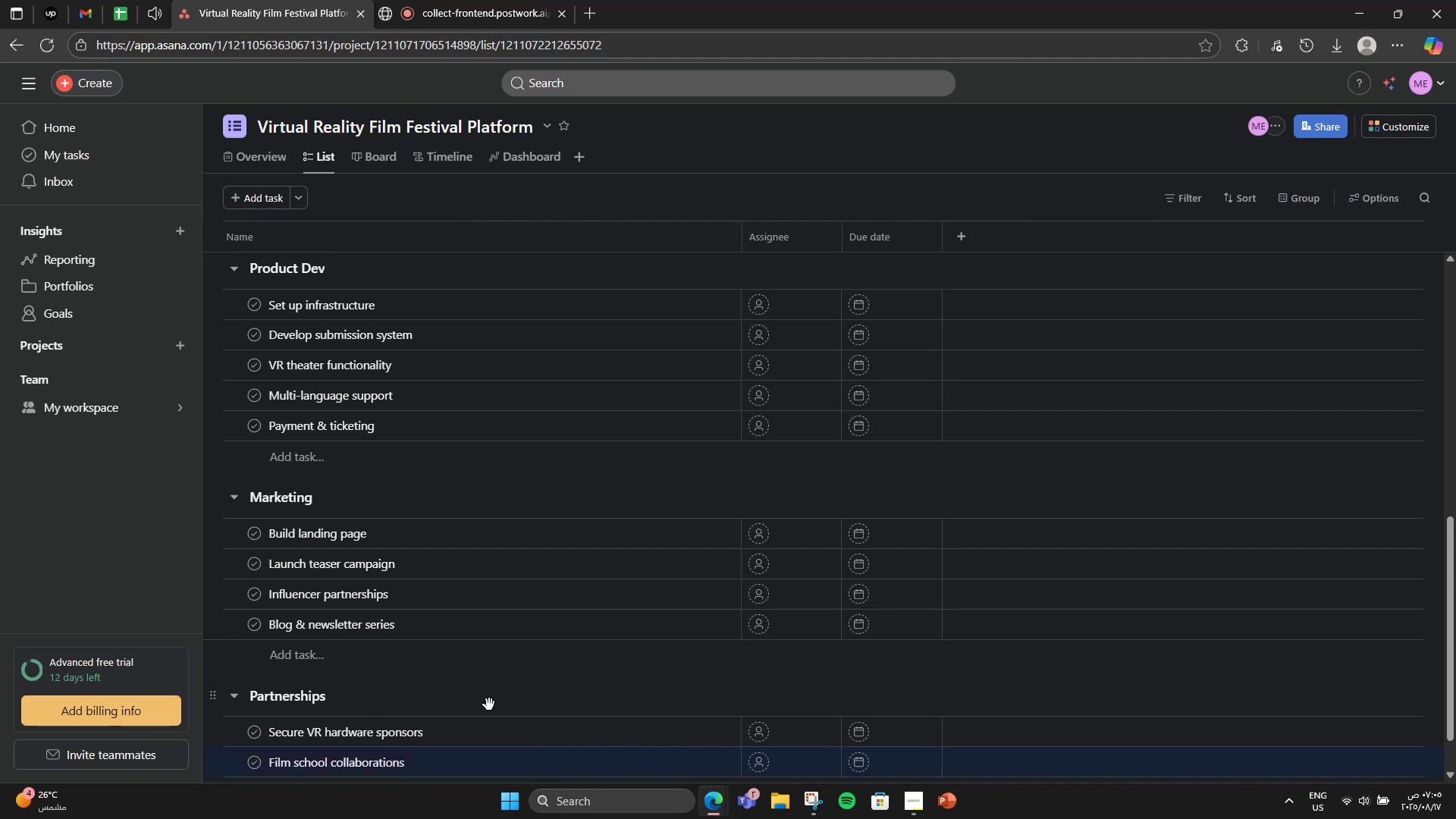 
scroll: coordinate [489, 704], scroll_direction: down, amount: 4.0
 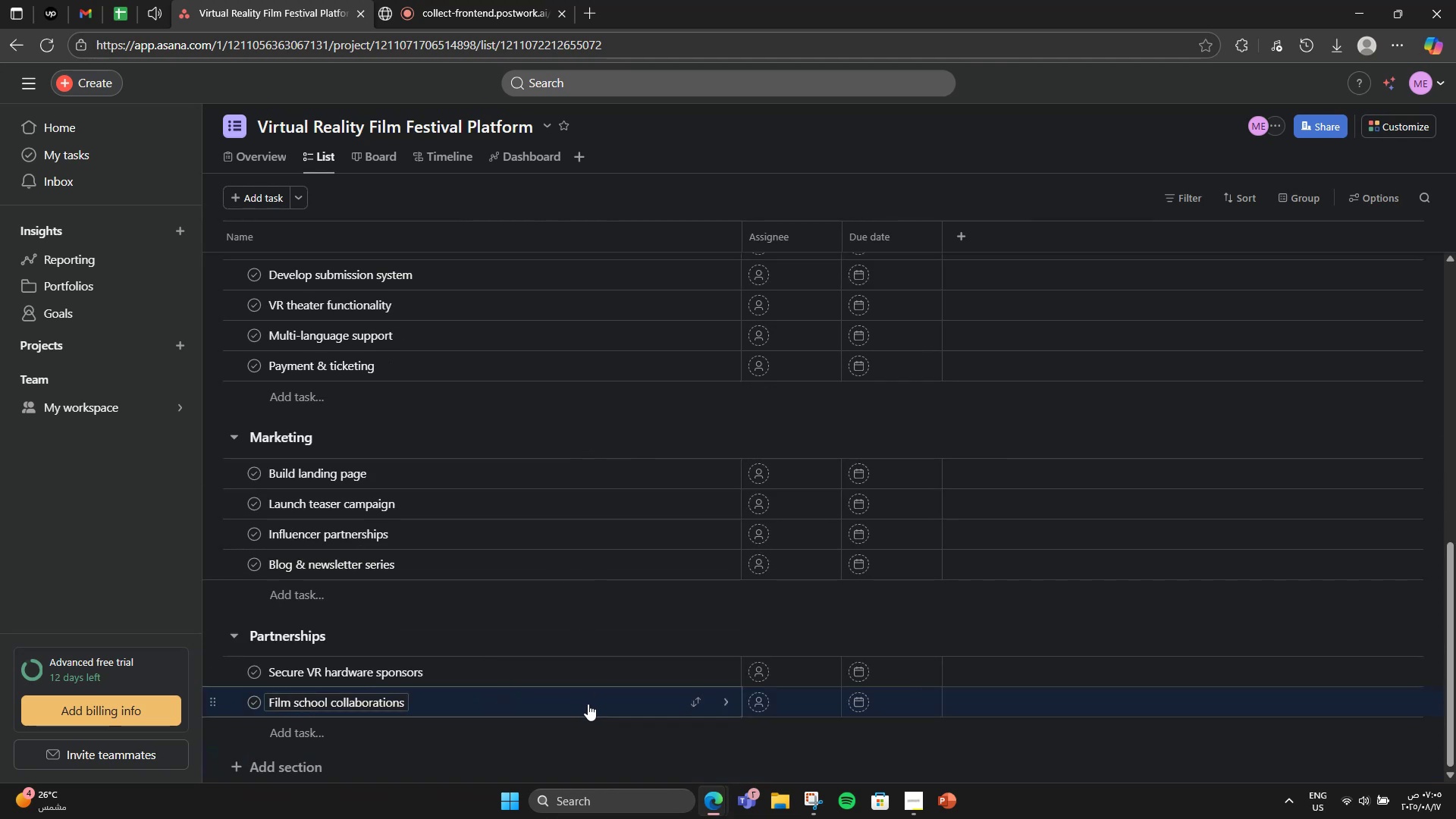 
left_click([566, 664])
 